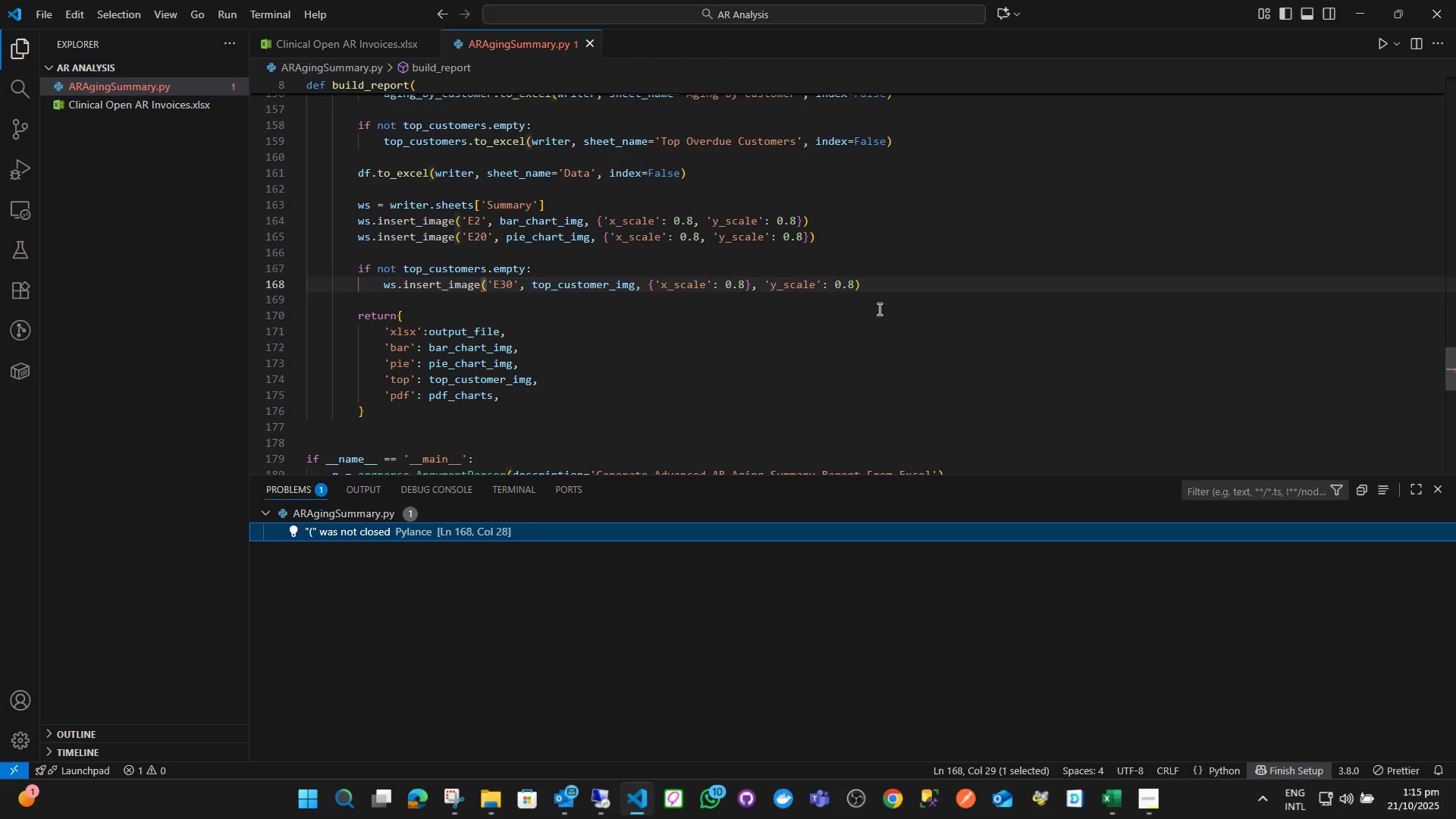 
wait(9.32)
 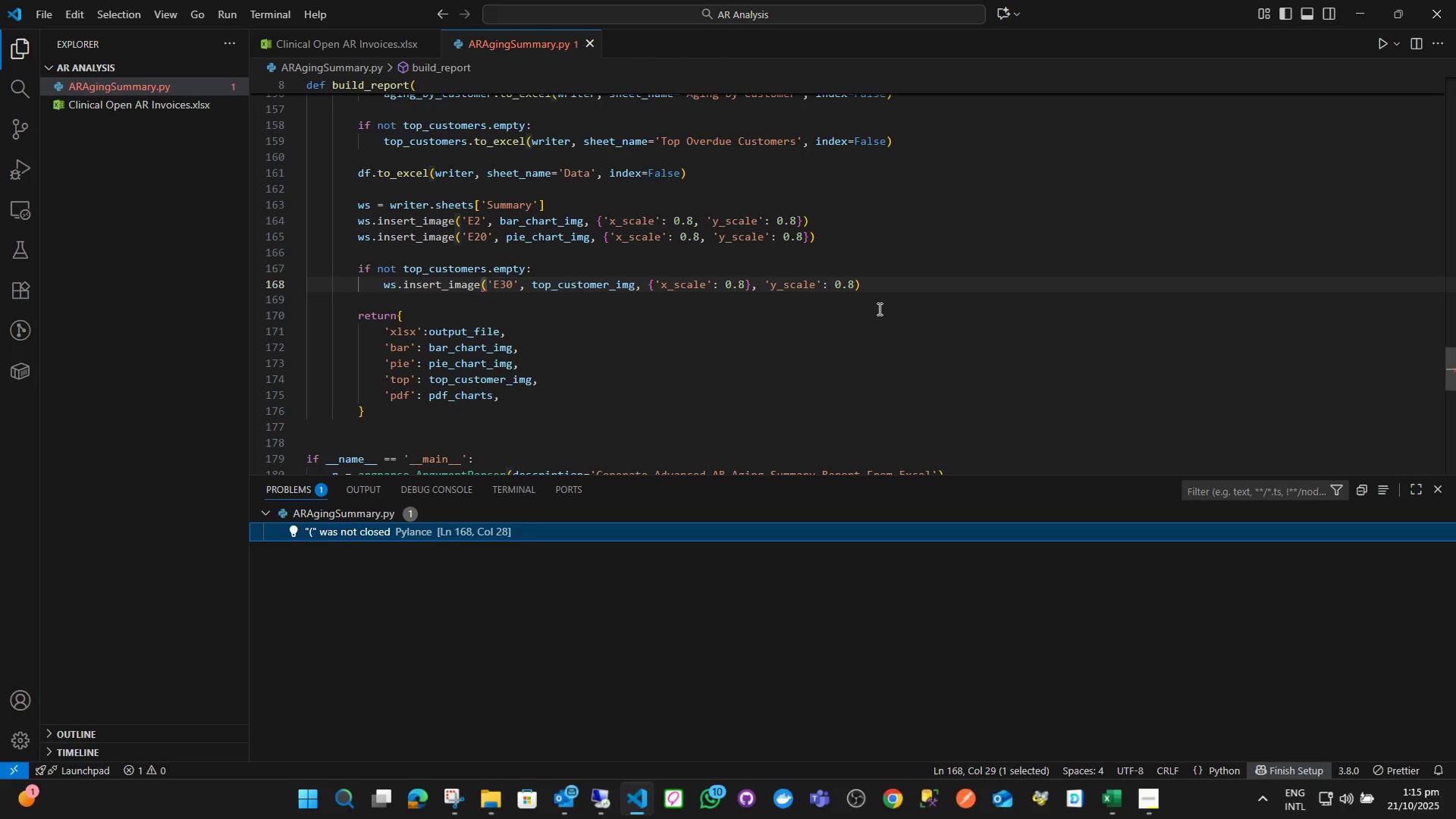 
left_click([748, 286])
 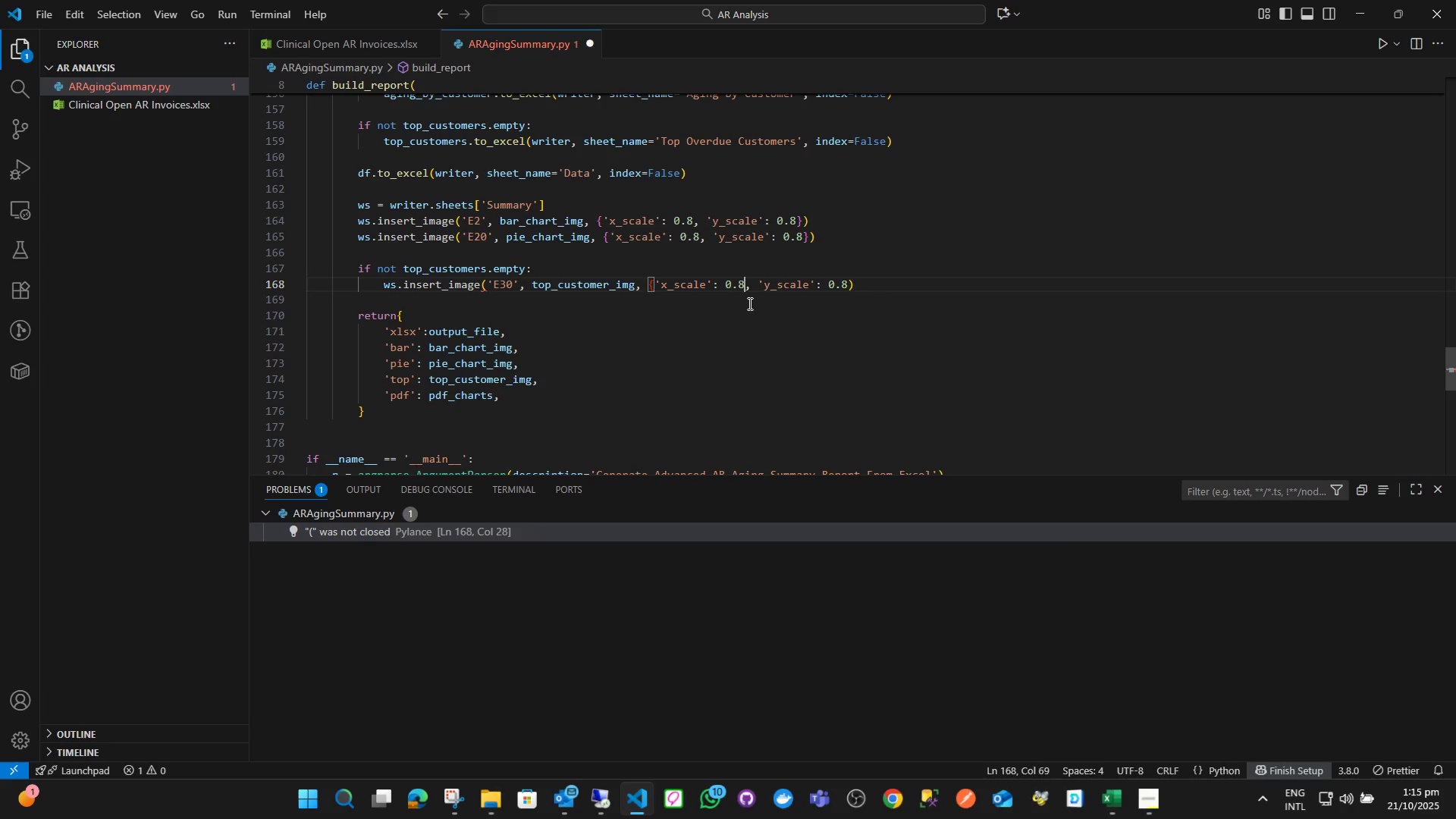 
key(Backspace)
 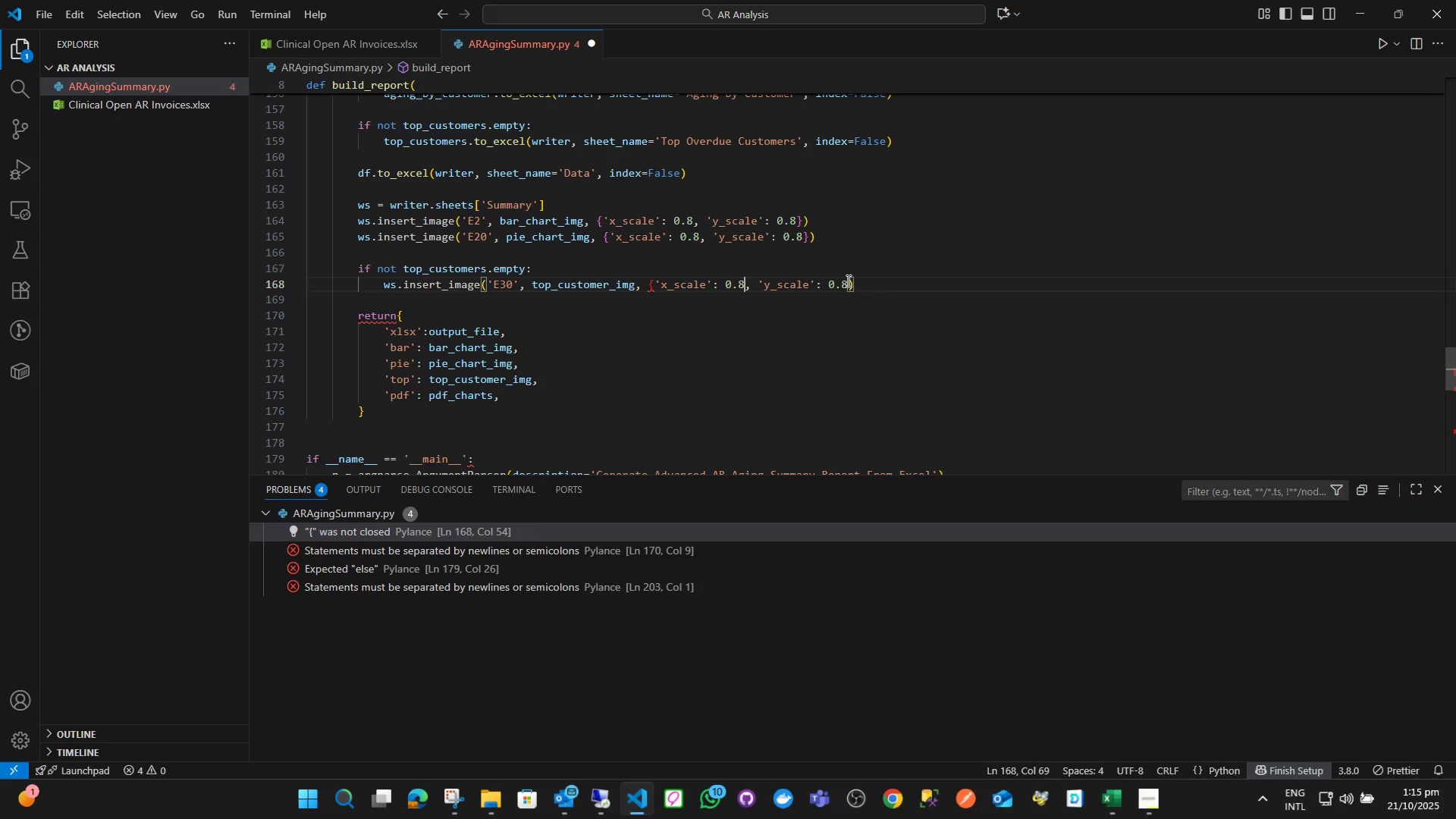 
left_click([848, 281])
 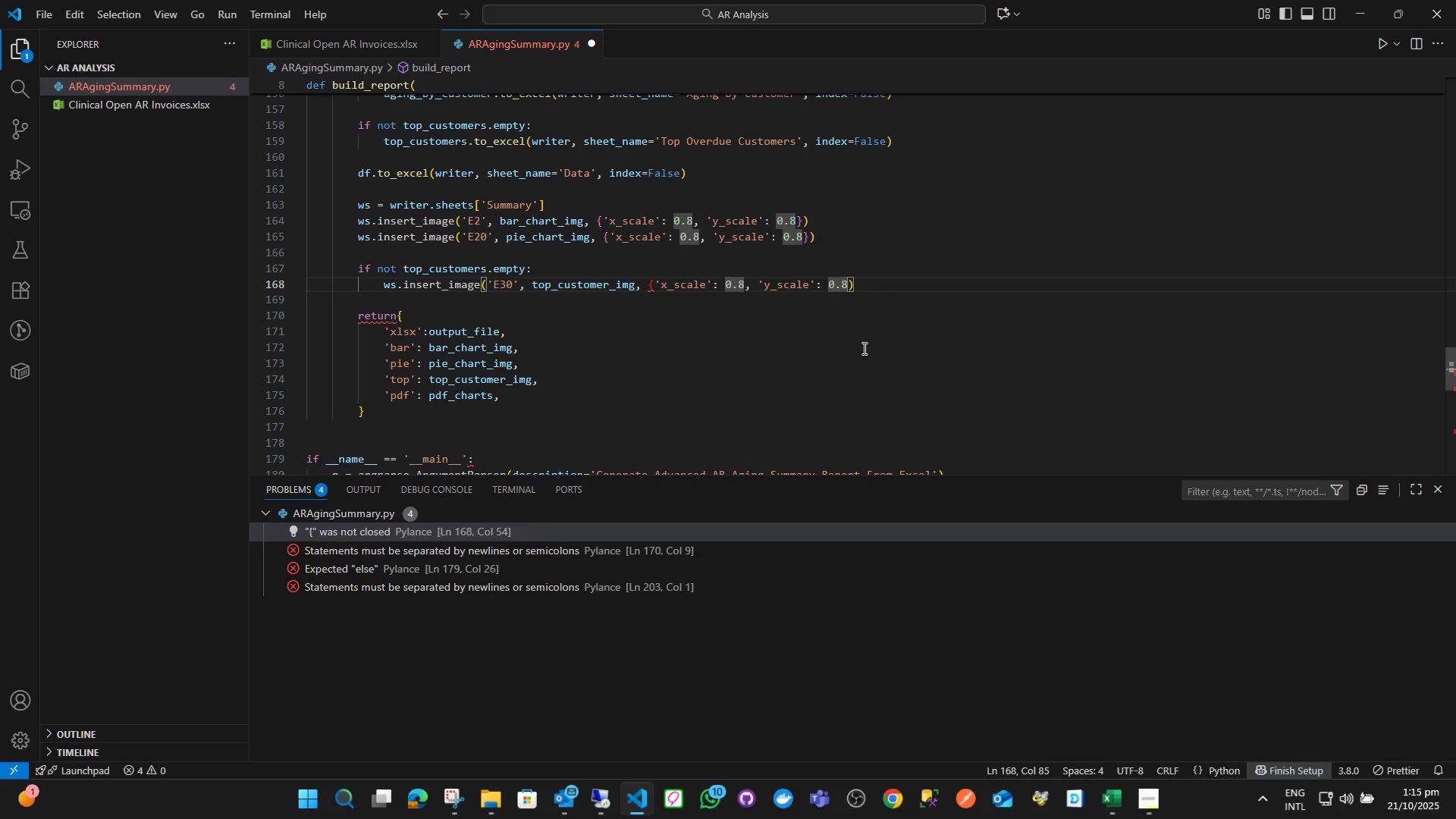 
key(Shift+BracketRight)
 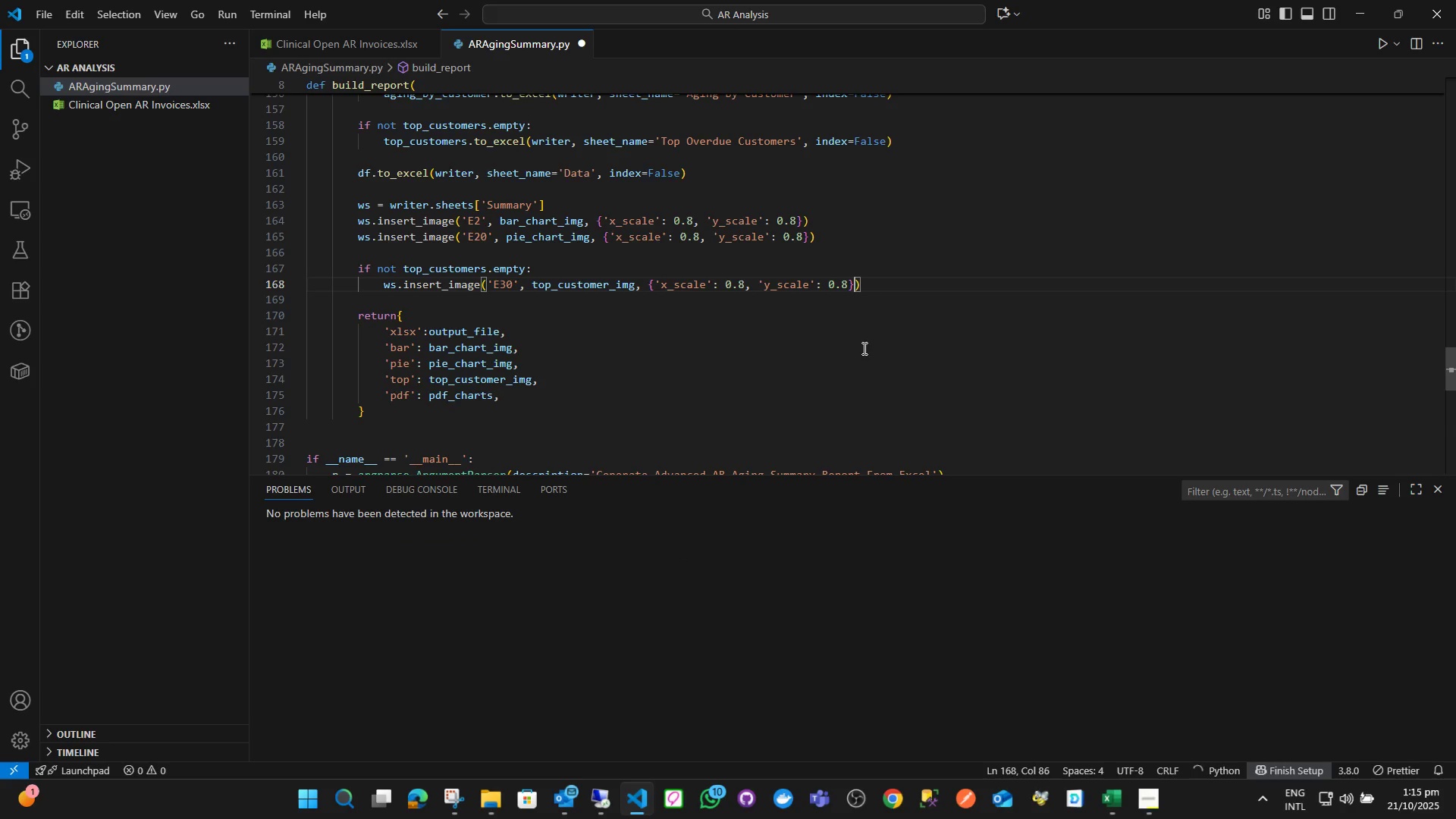 
key(ArrowRight)
 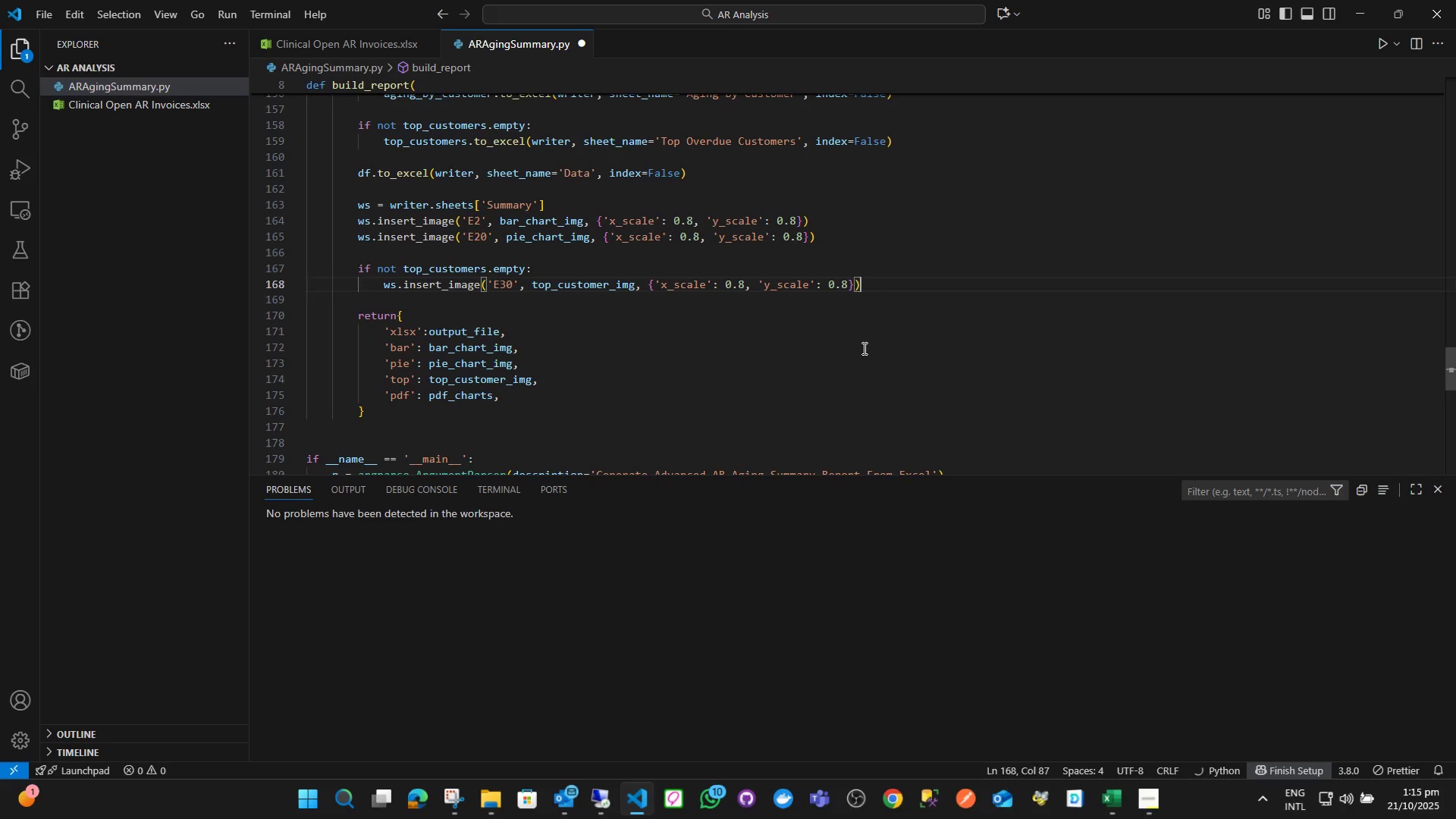 
key(ArrowDown)
 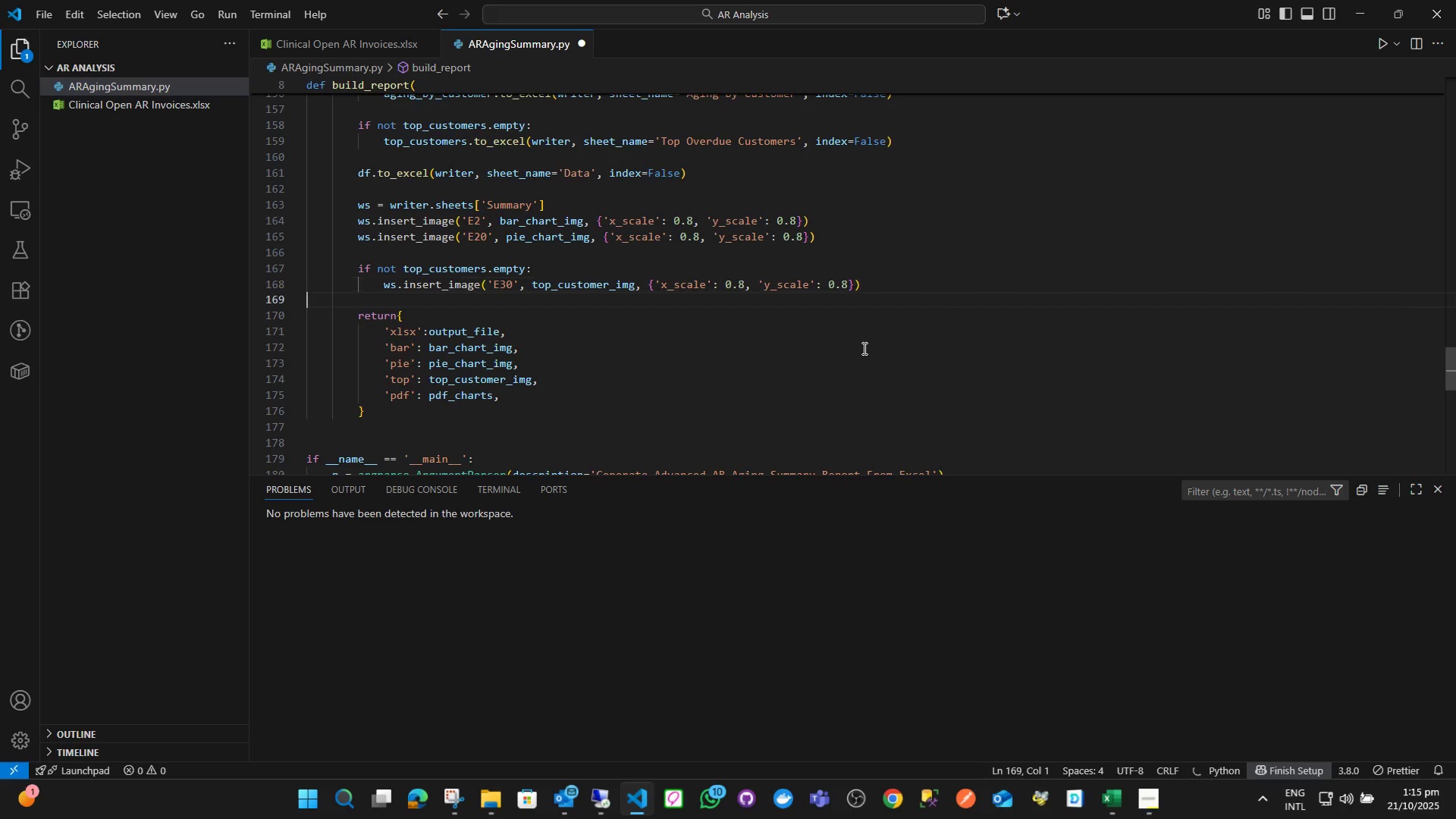 
key(Control+ControlLeft)
 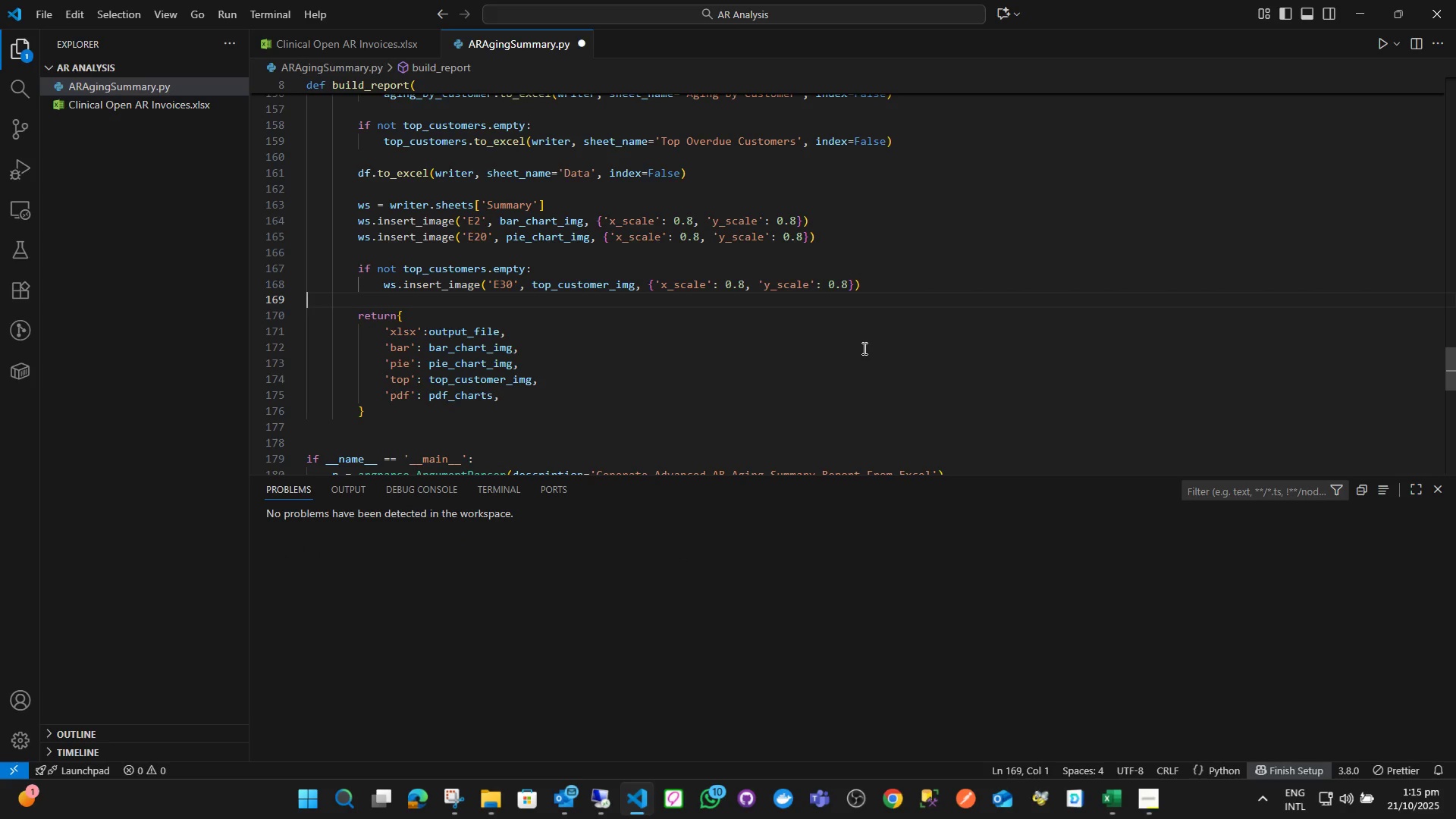 
key(Control+S)
 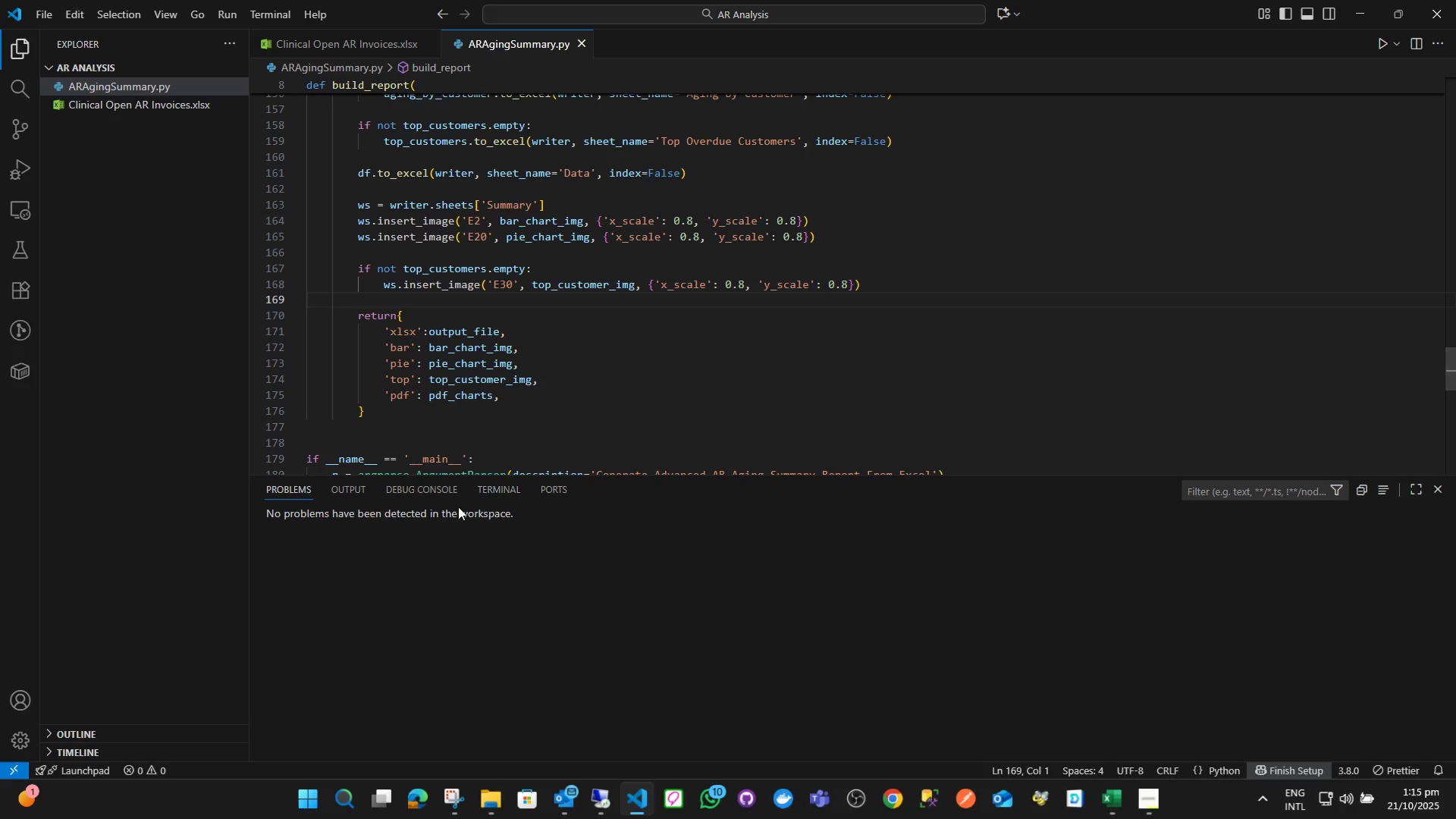 
left_click([485, 491])
 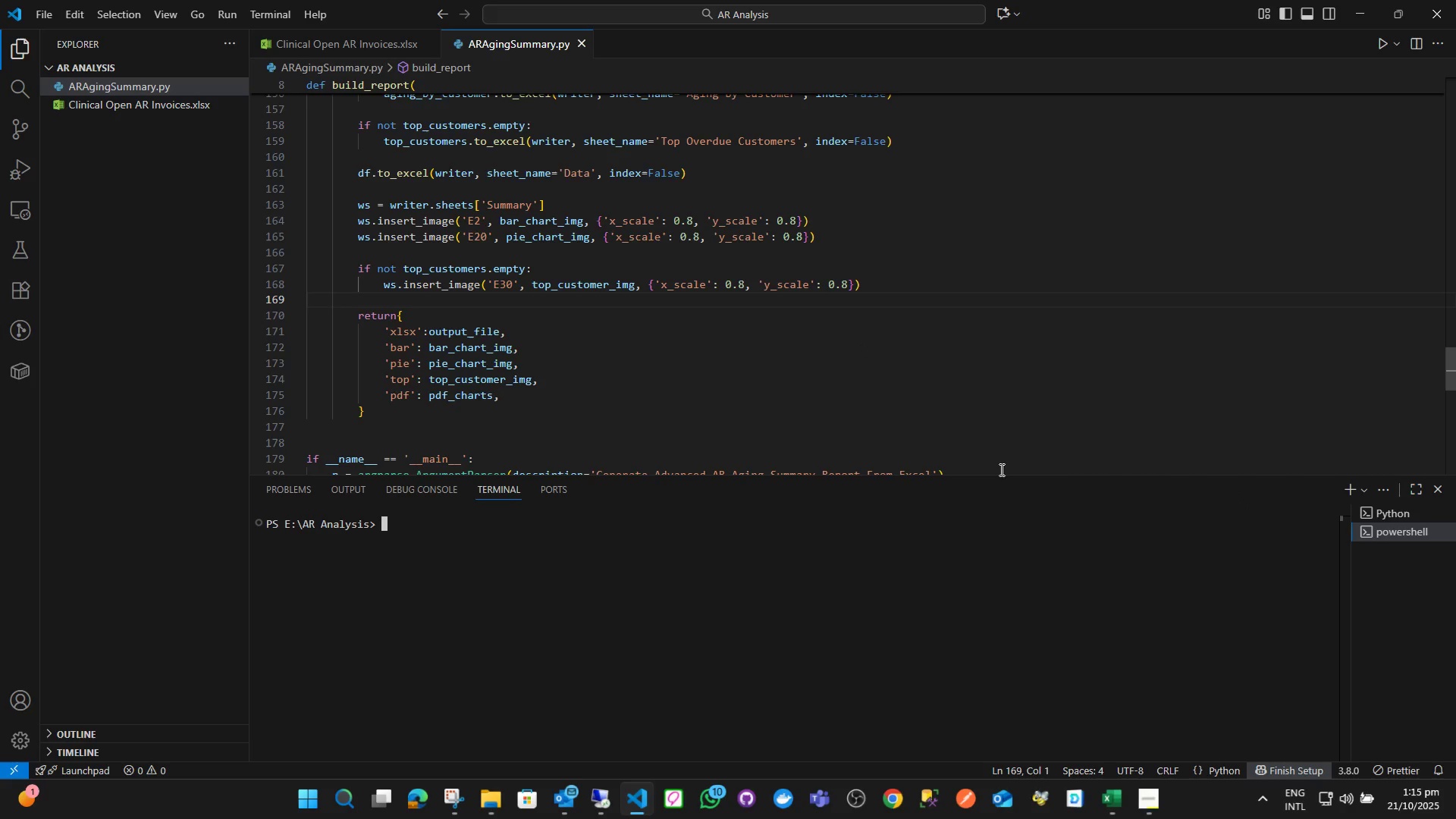 
left_click_drag(start_coordinate=[1000, 475], to_coordinate=[998, 551])
 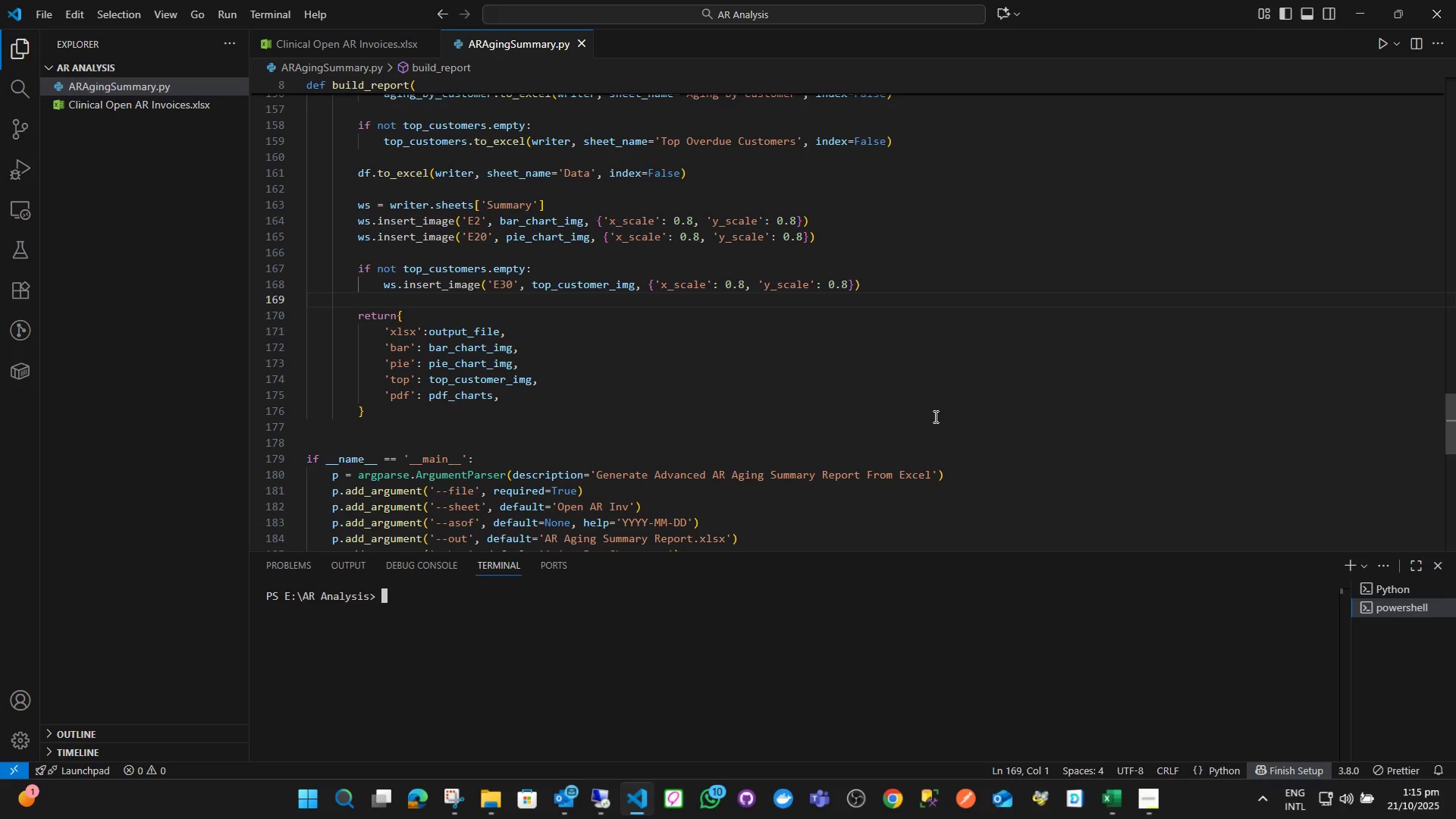 
wait(33.82)
 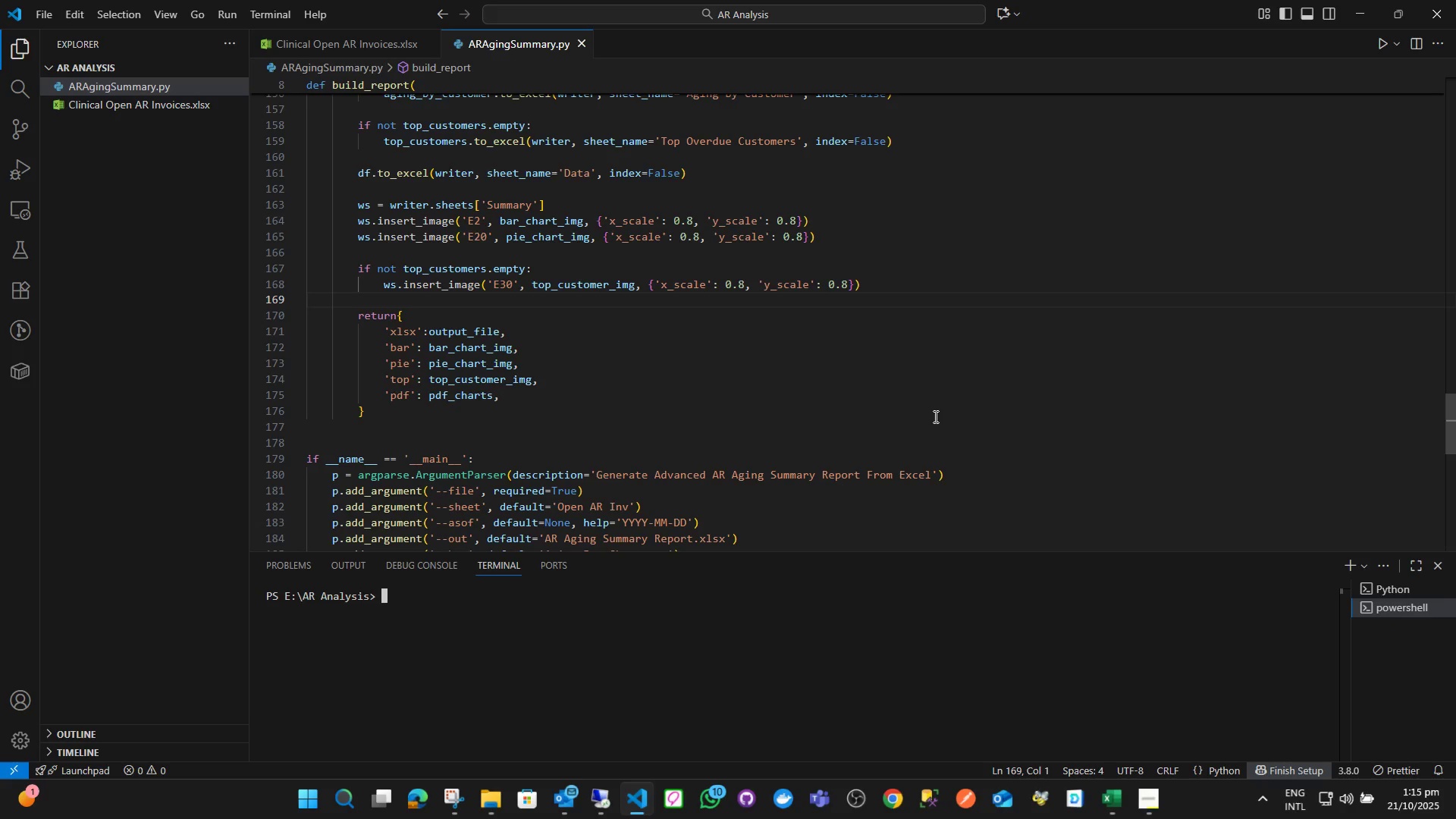 
left_click([733, 630])
 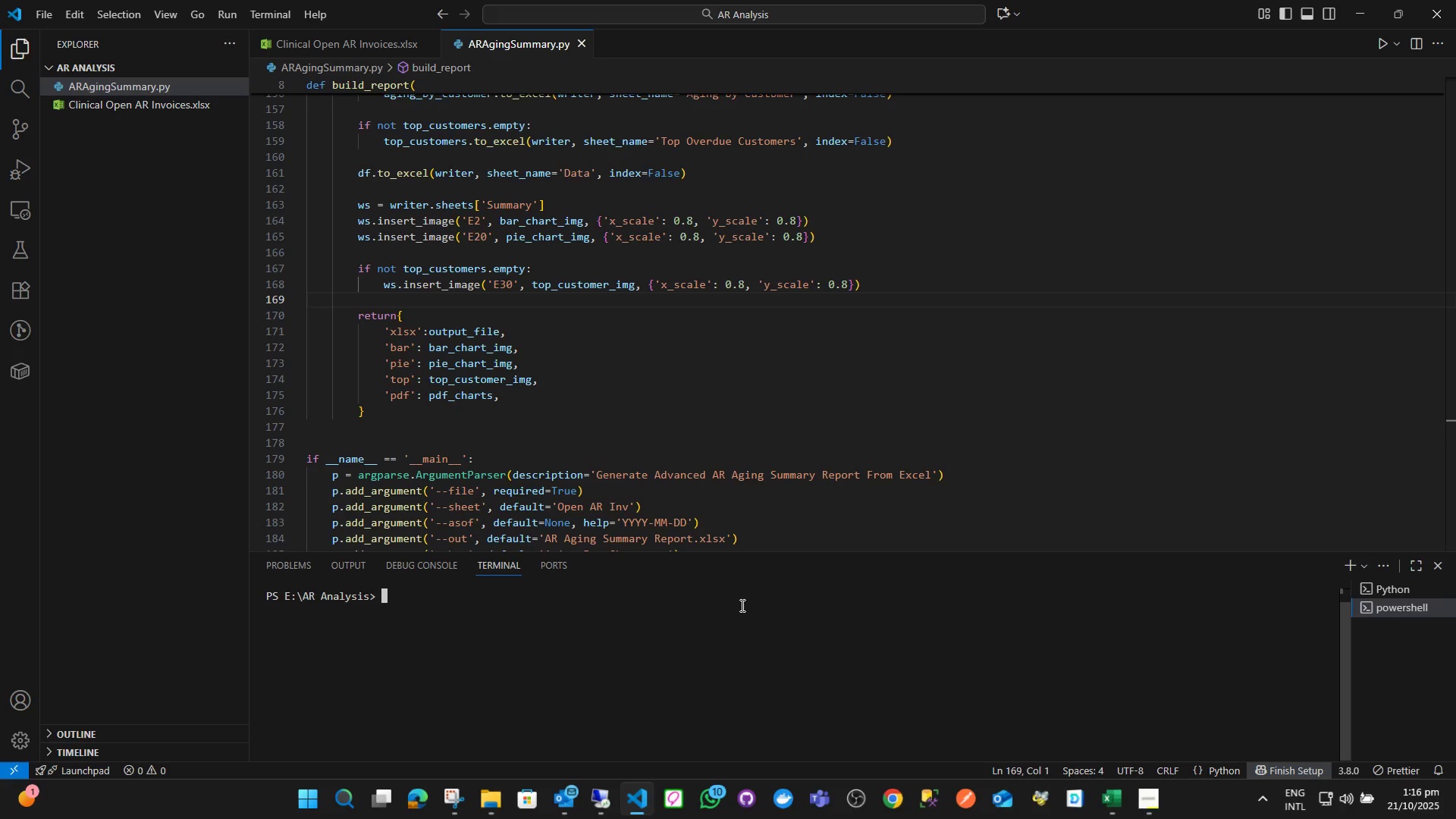 
type(python ARA)
key(Backspace)
key(Backspace)
type(RAgingSummary.py --file '')
 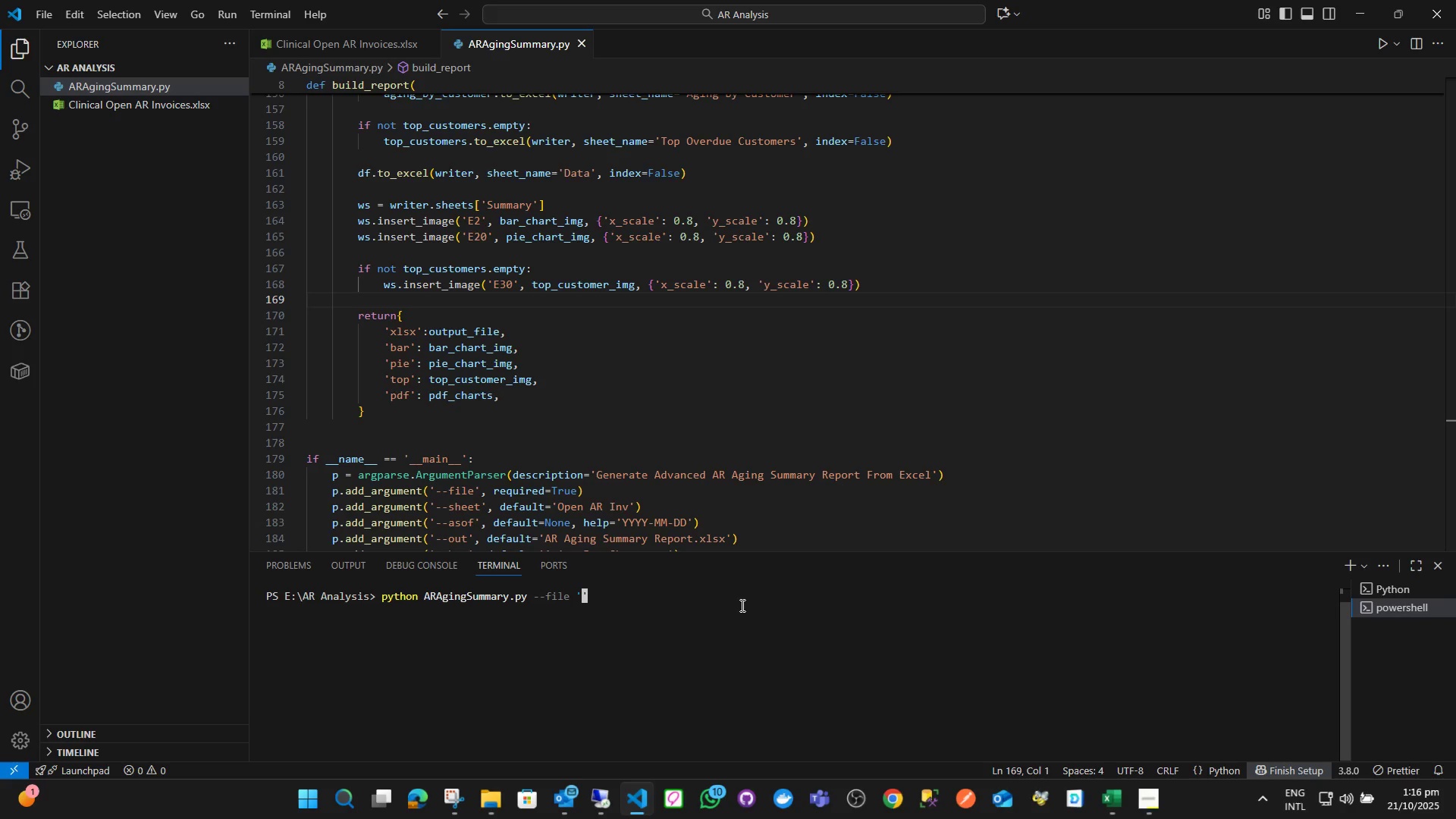 
 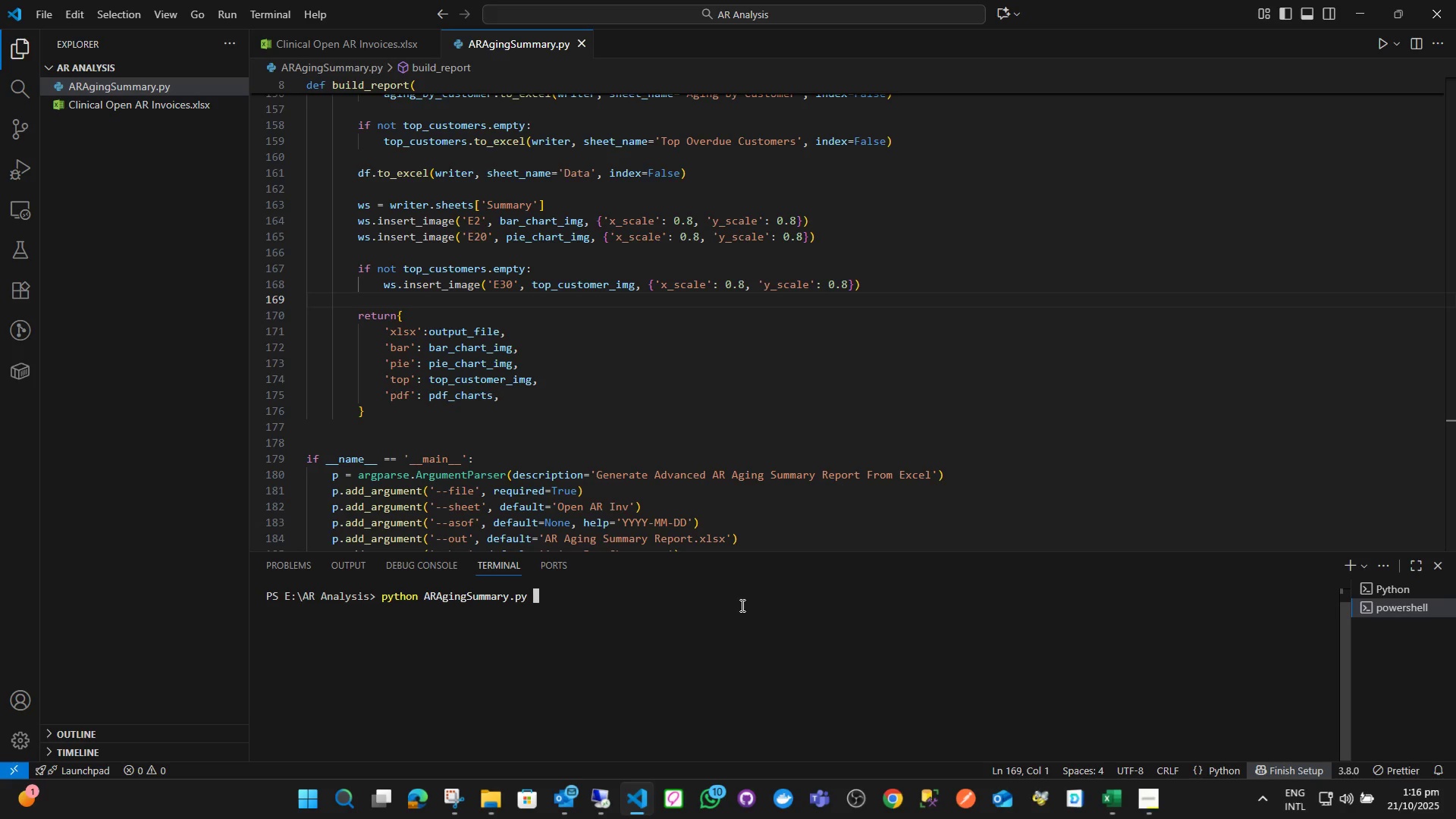 
key(ArrowLeft)
 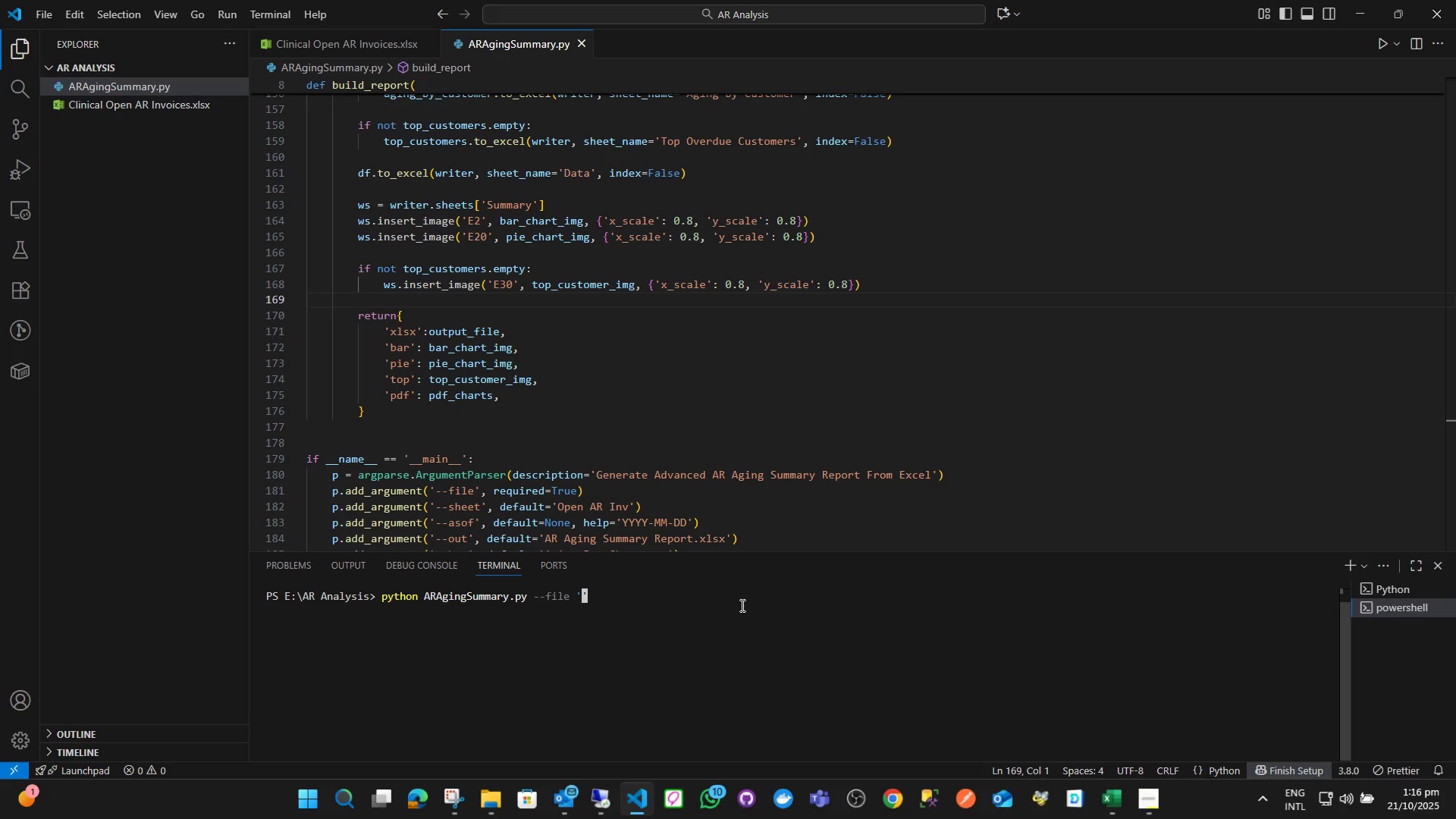 
type(Clinial Open AR Inc)
key(Backspace)
type(voices.xlsx)
 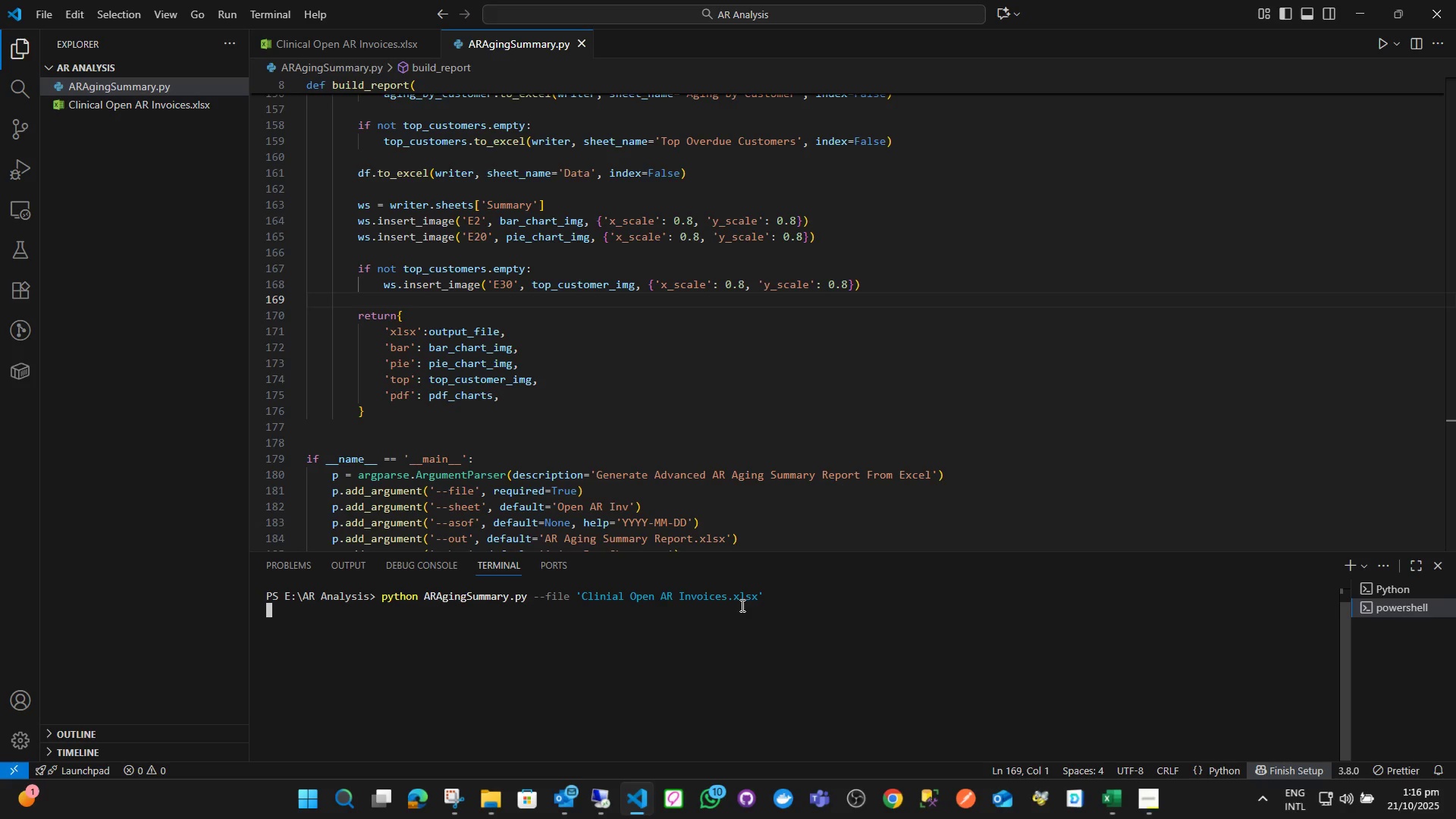 
 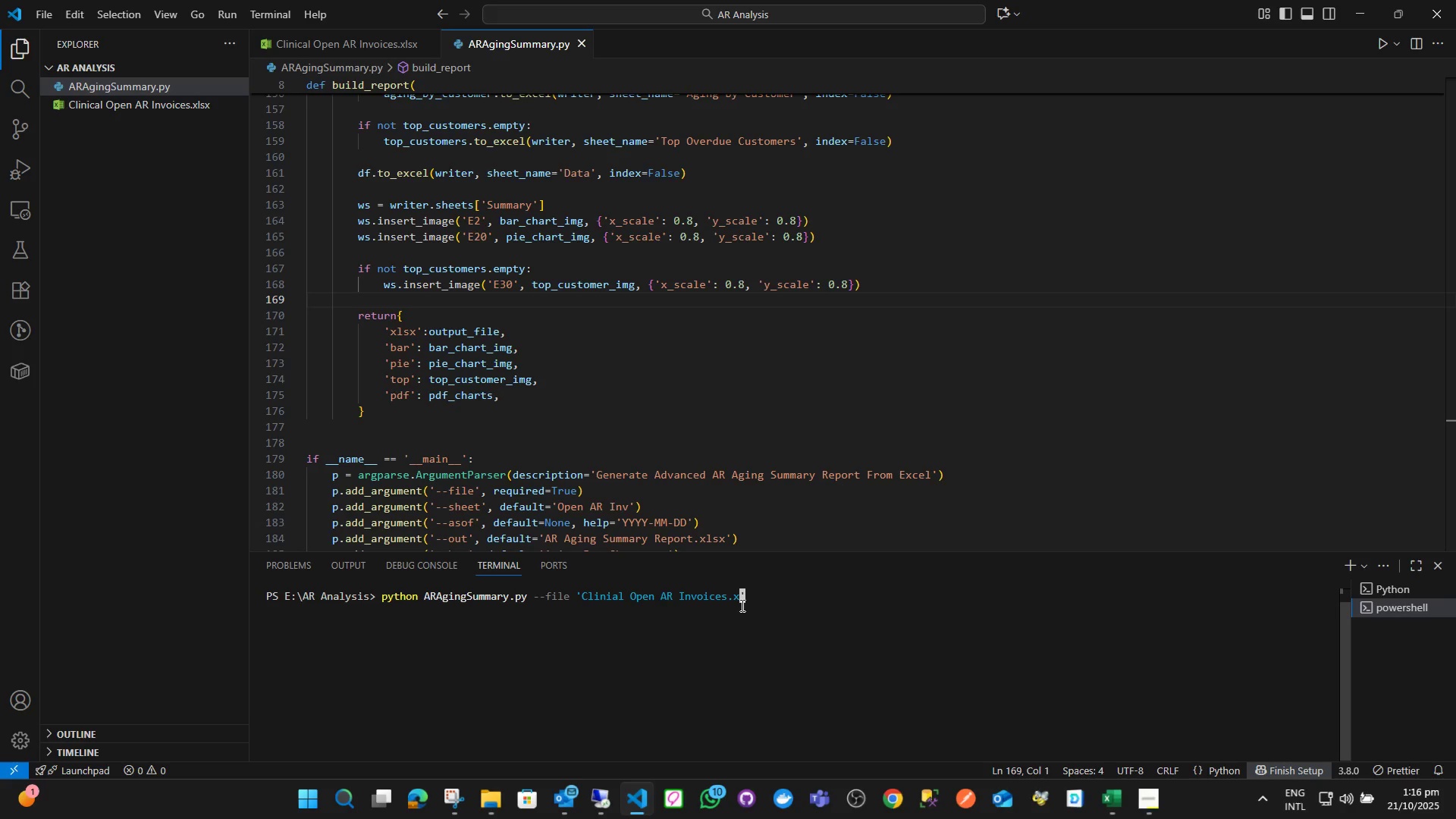 
key(Enter)
 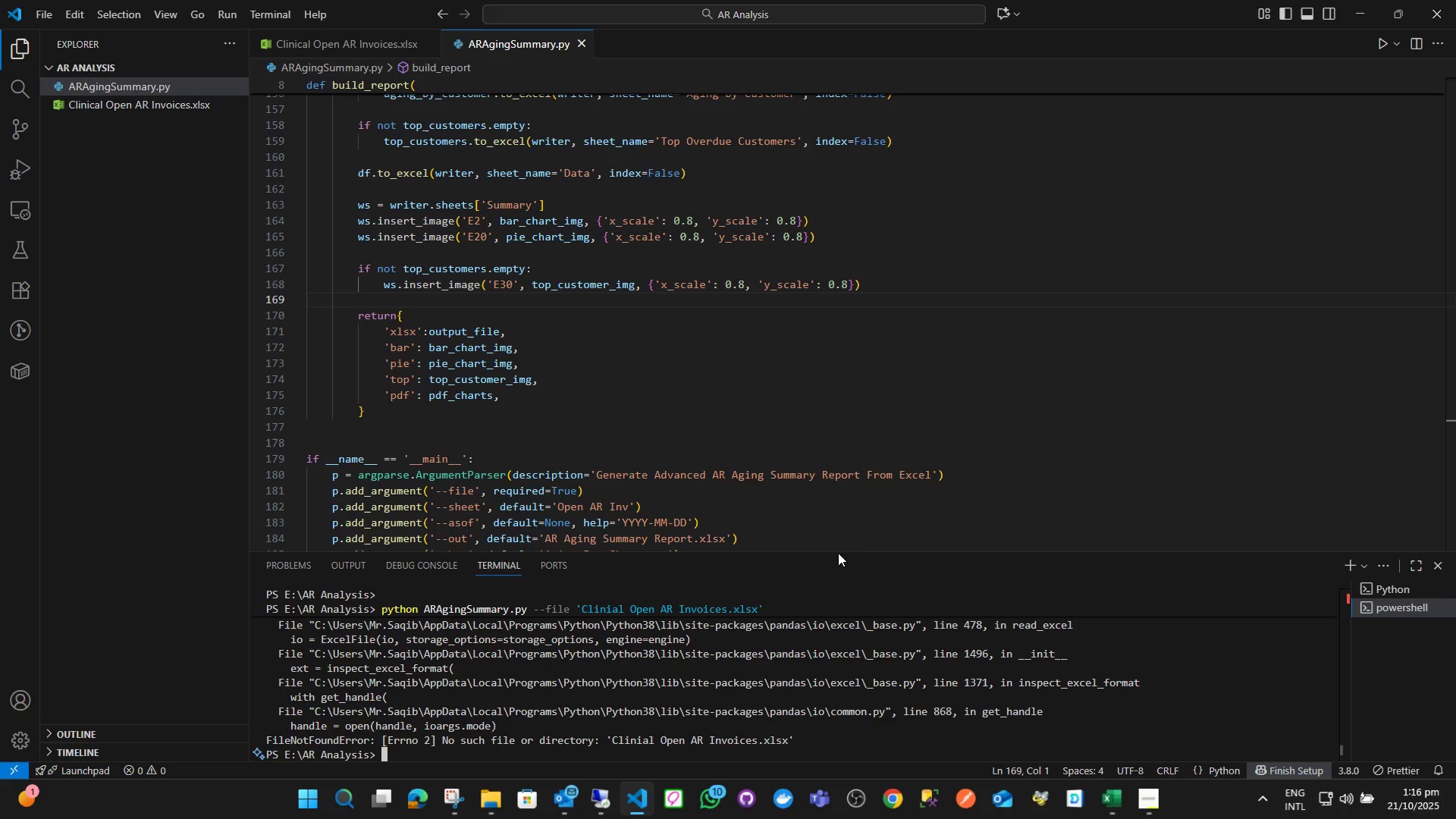 
wait(6.96)
 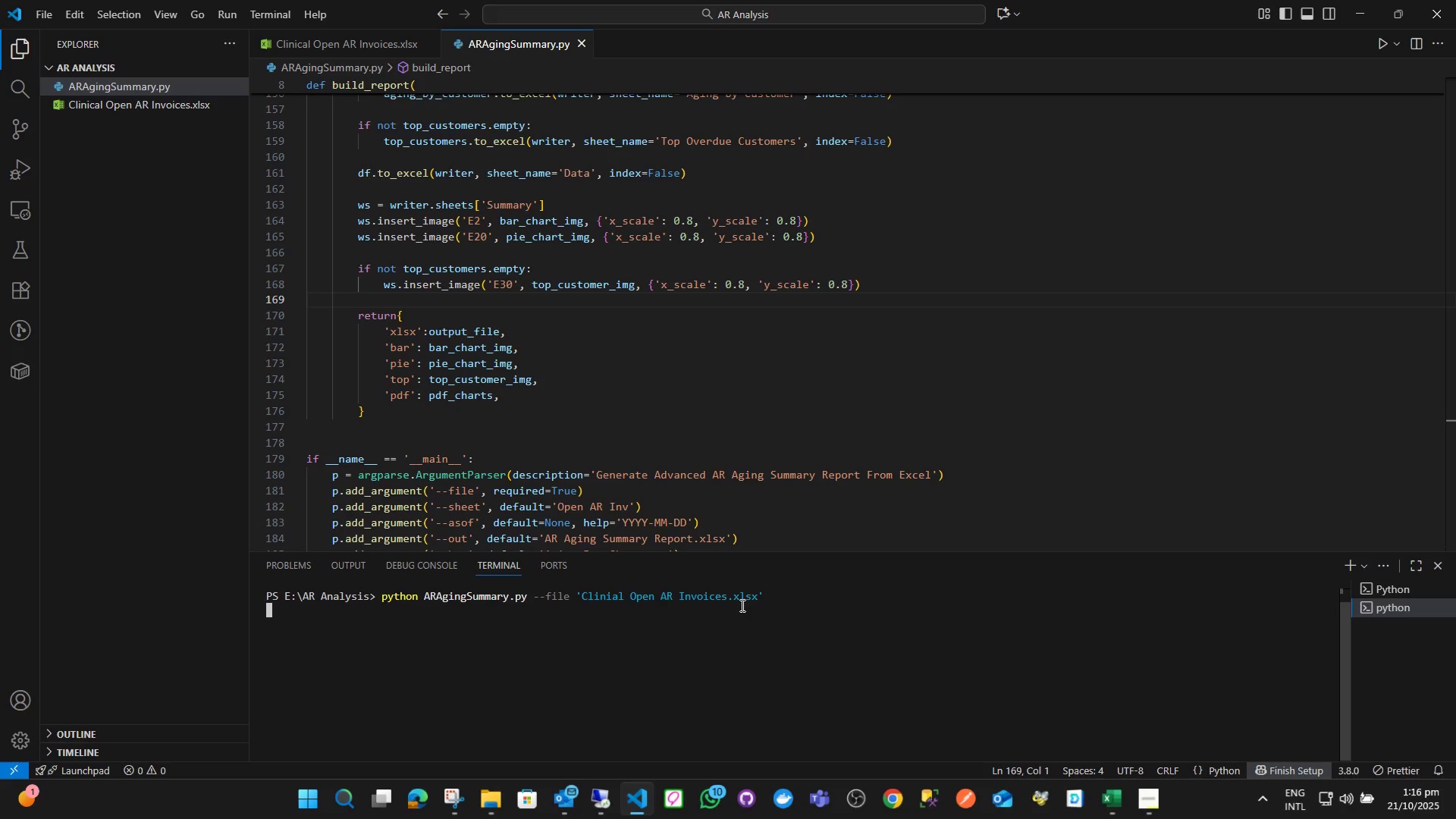 
left_click_drag(start_coordinate=[835, 551], to_coordinate=[846, 524])
 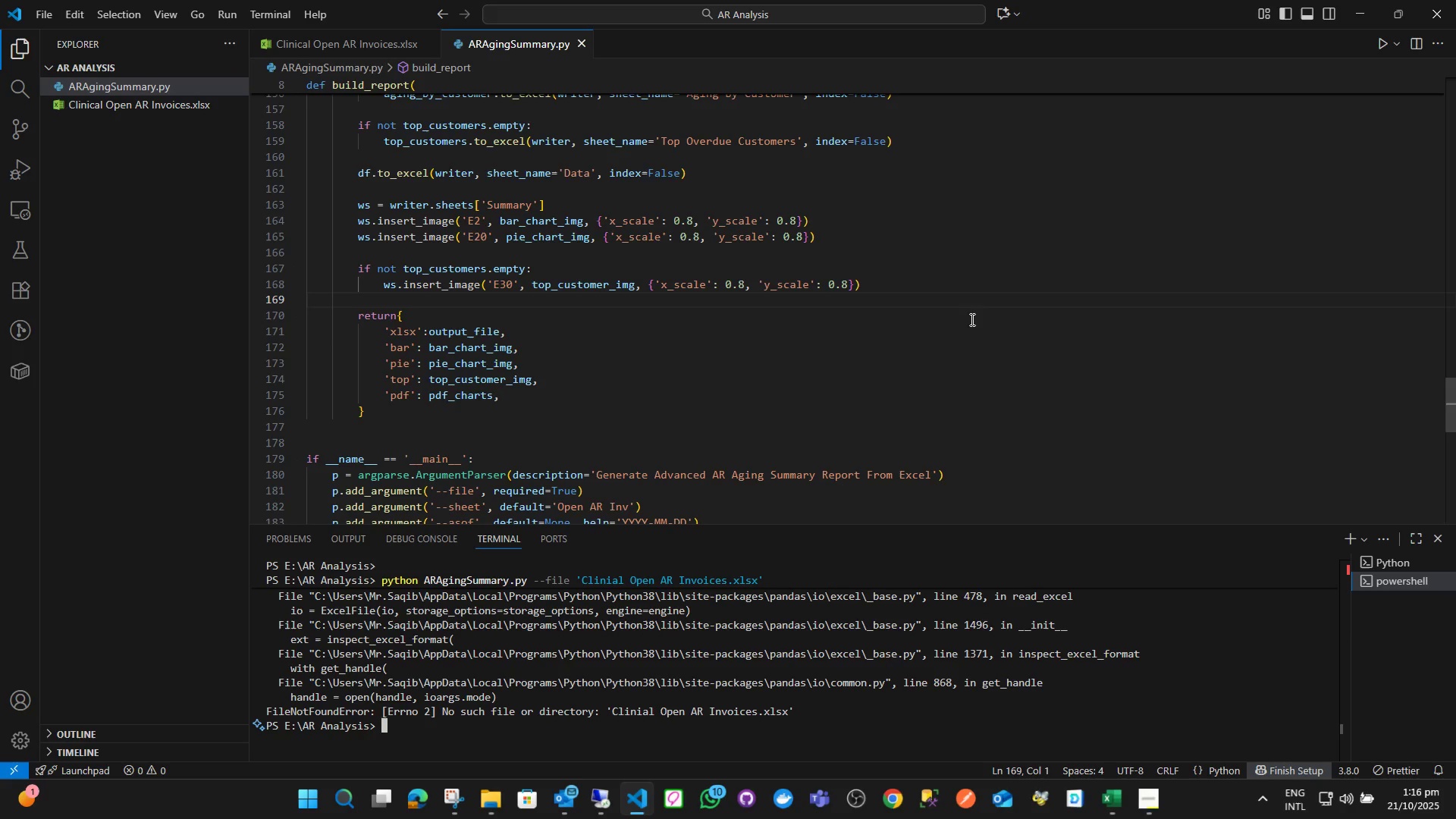 
left_click_drag(start_coordinate=[1454, 414], to_coordinate=[1455, 462])
 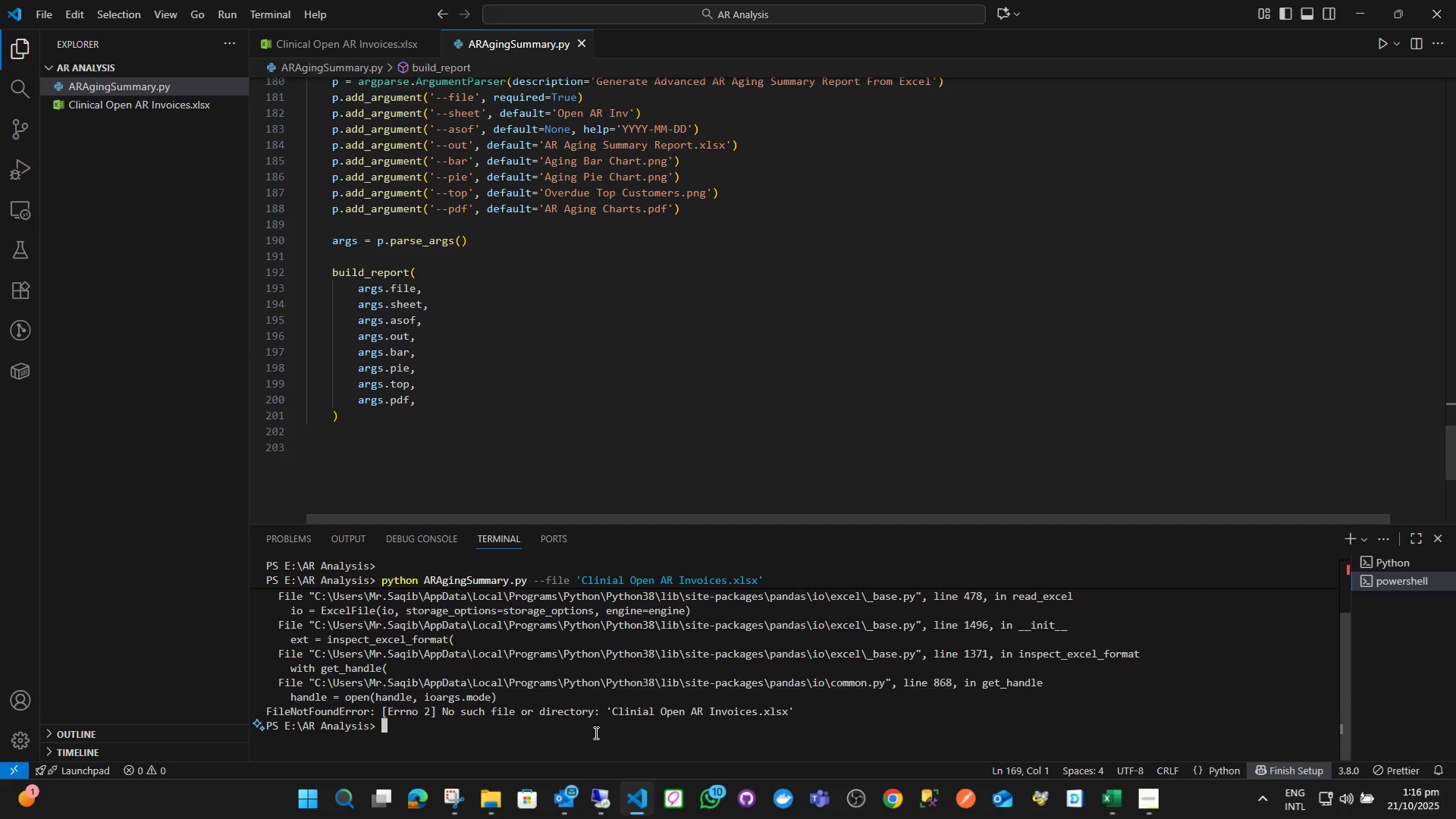 
left_click([592, 738])
 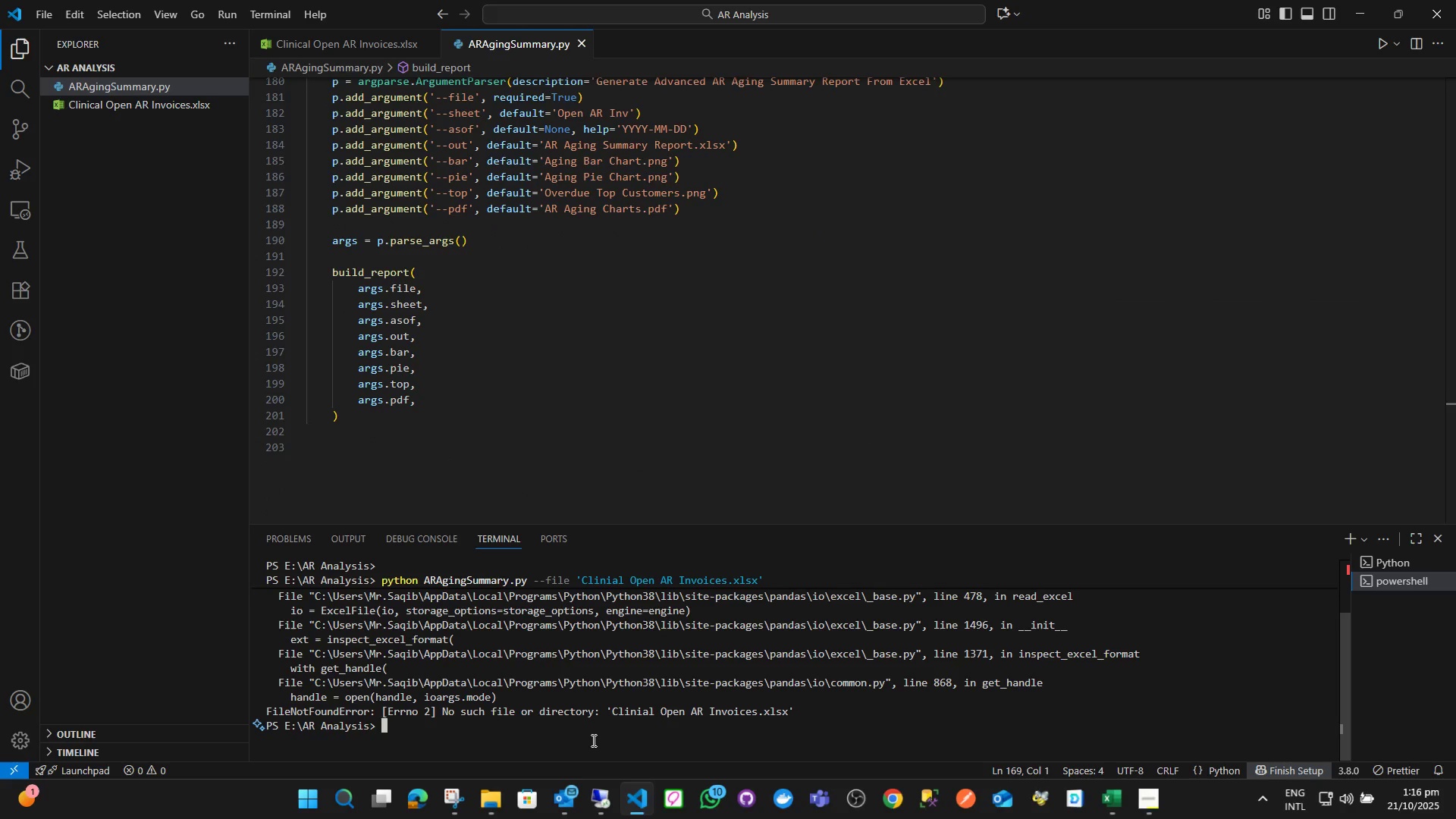 
type(ls)
 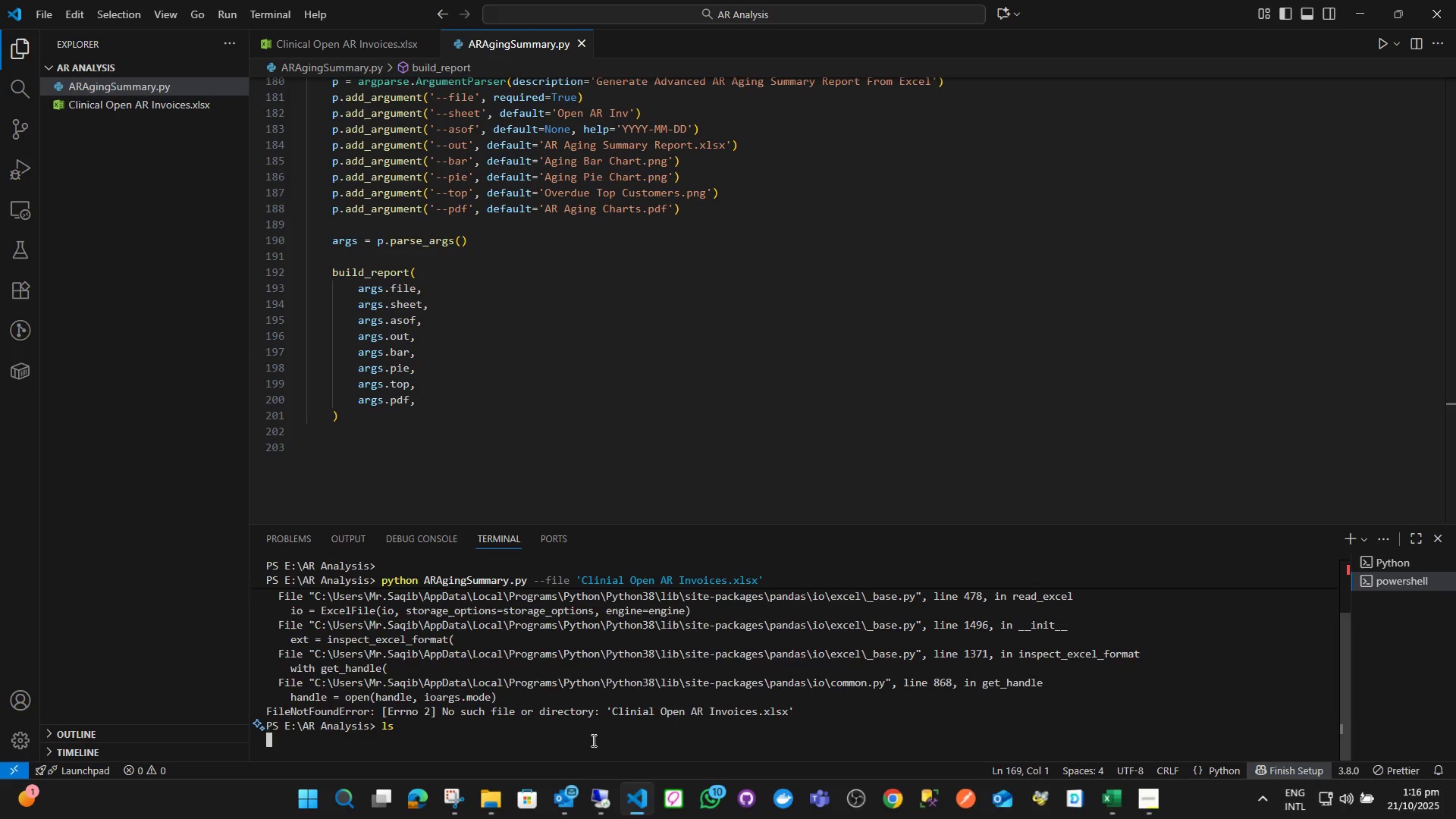 
key(Enter)
 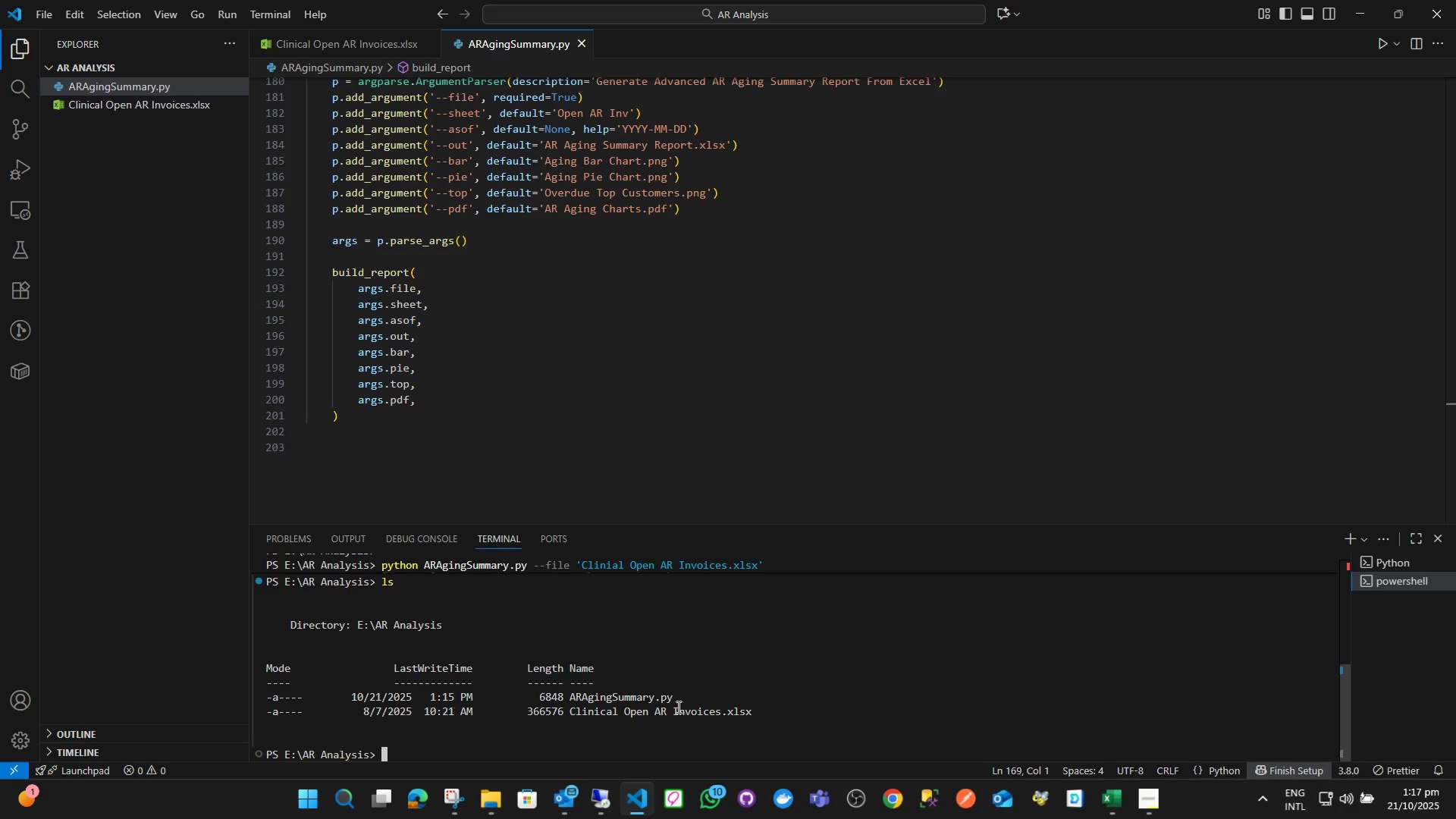 
wait(7.45)
 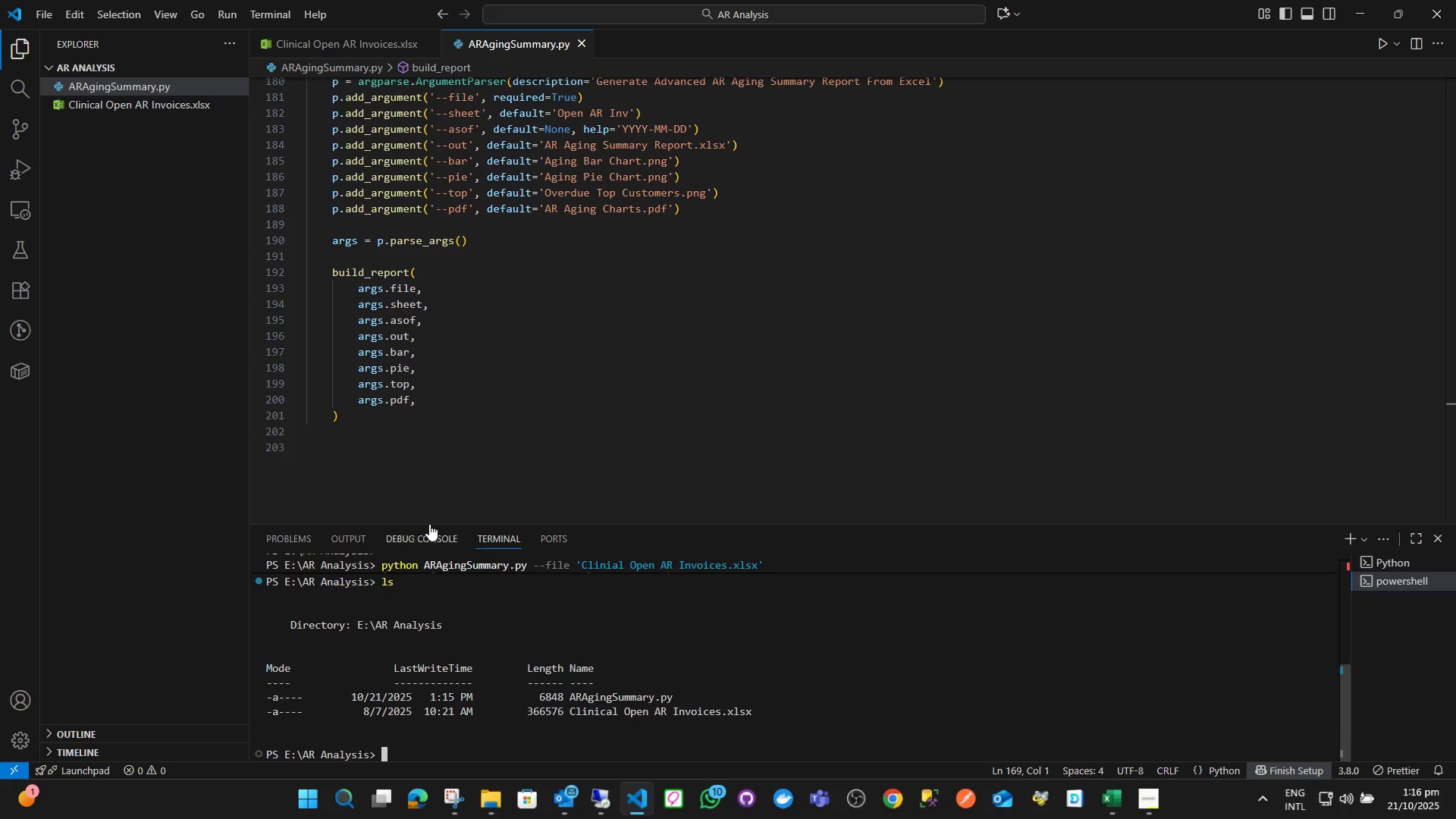 
scroll: coordinate [761, 635], scroll_direction: up, amount: 2.0
 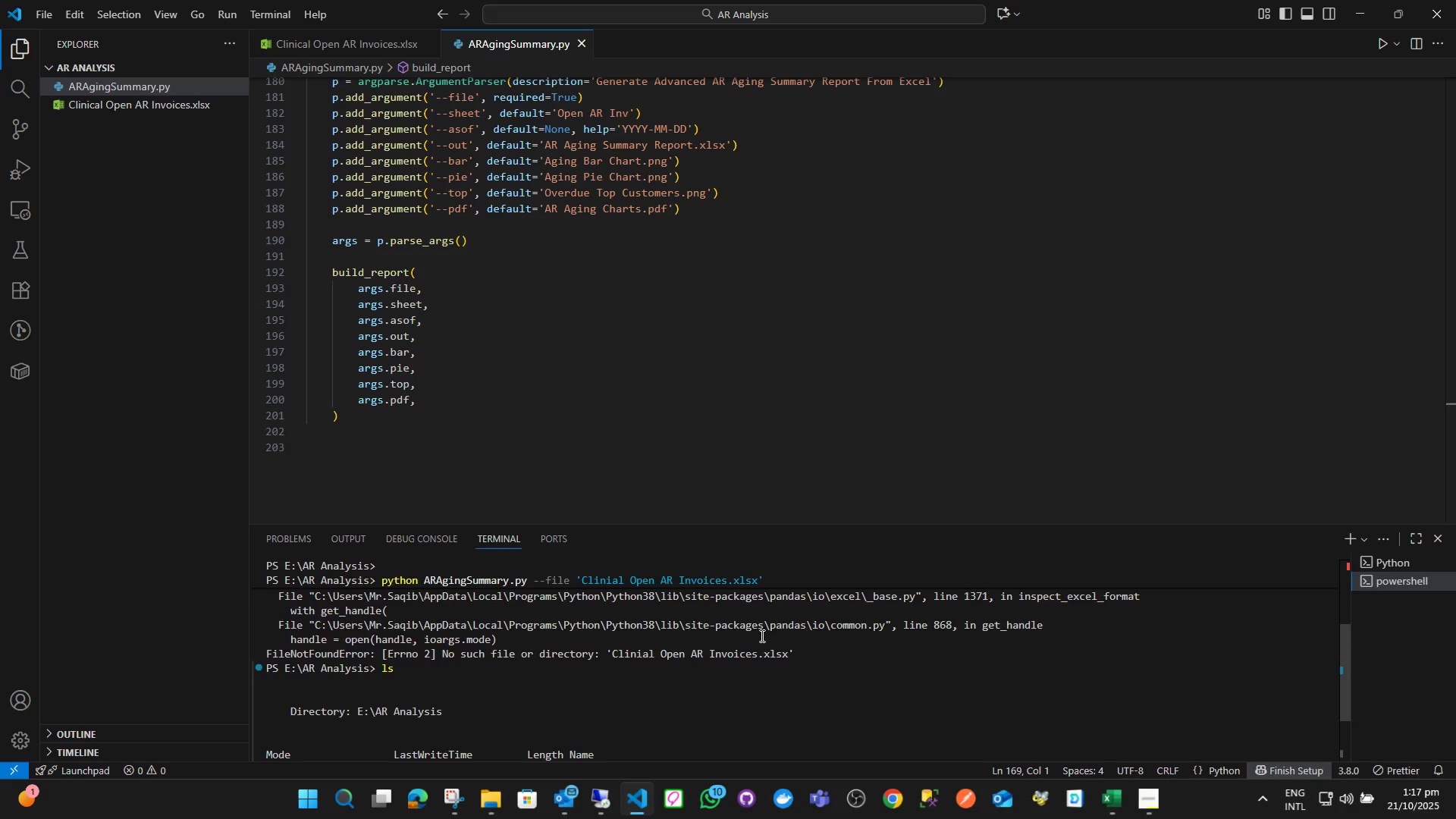 
scroll: coordinate [761, 635], scroll_direction: down, amount: 1.0
 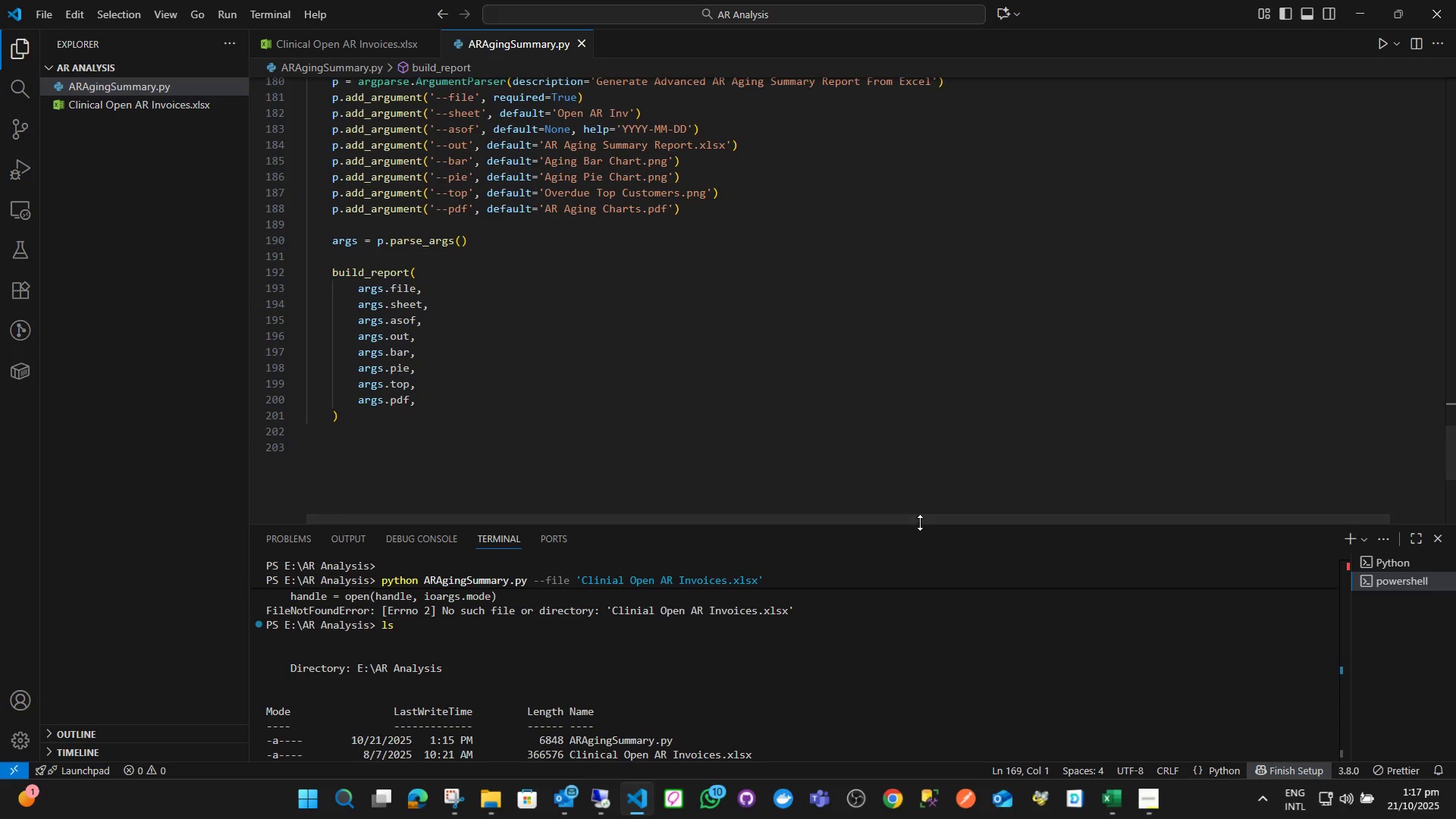 
left_click_drag(start_coordinate=[920, 522], to_coordinate=[954, 251])
 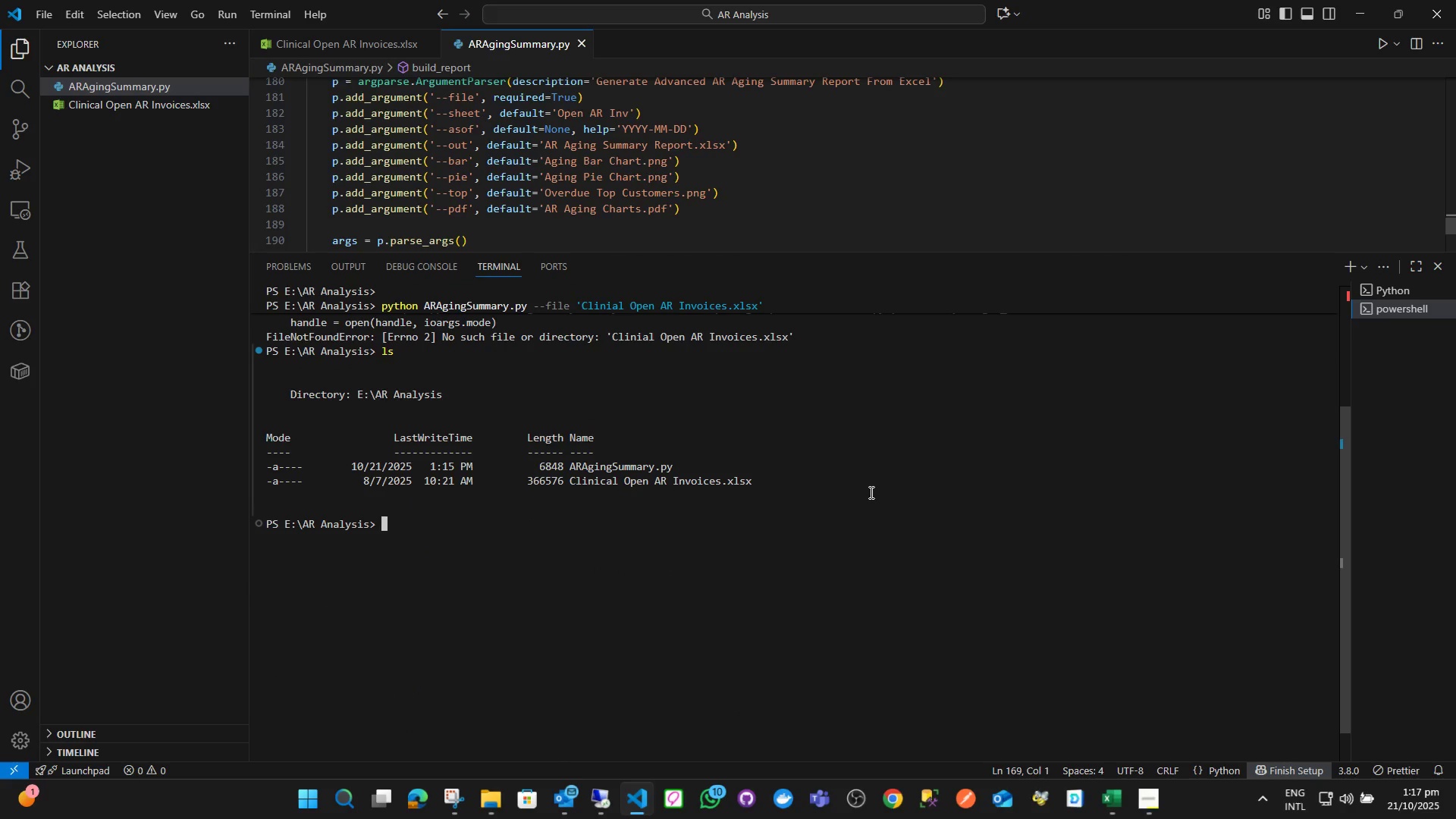 
scroll: coordinate [878, 519], scroll_direction: up, amount: 4.0
 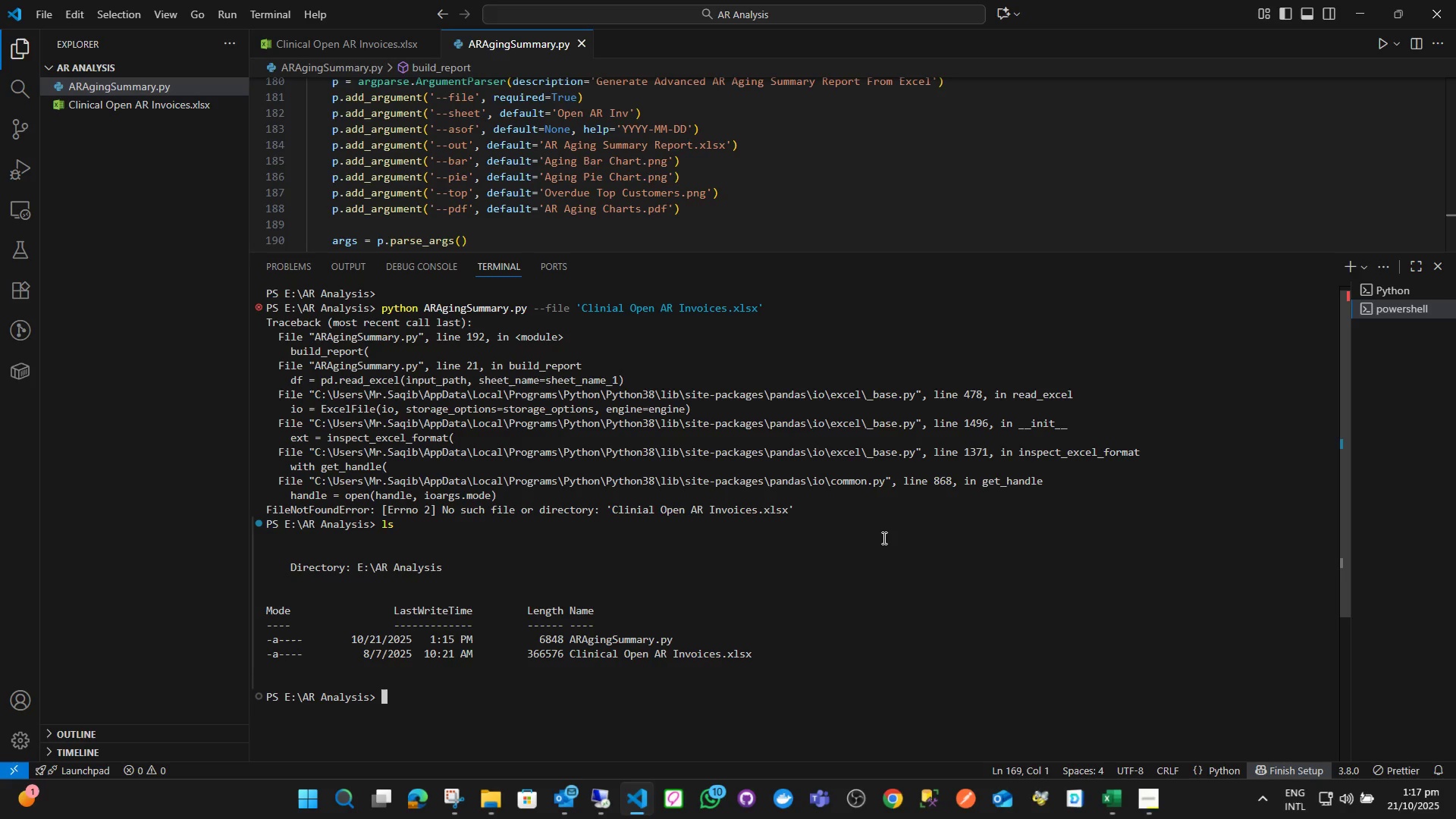 
wait(43.82)
 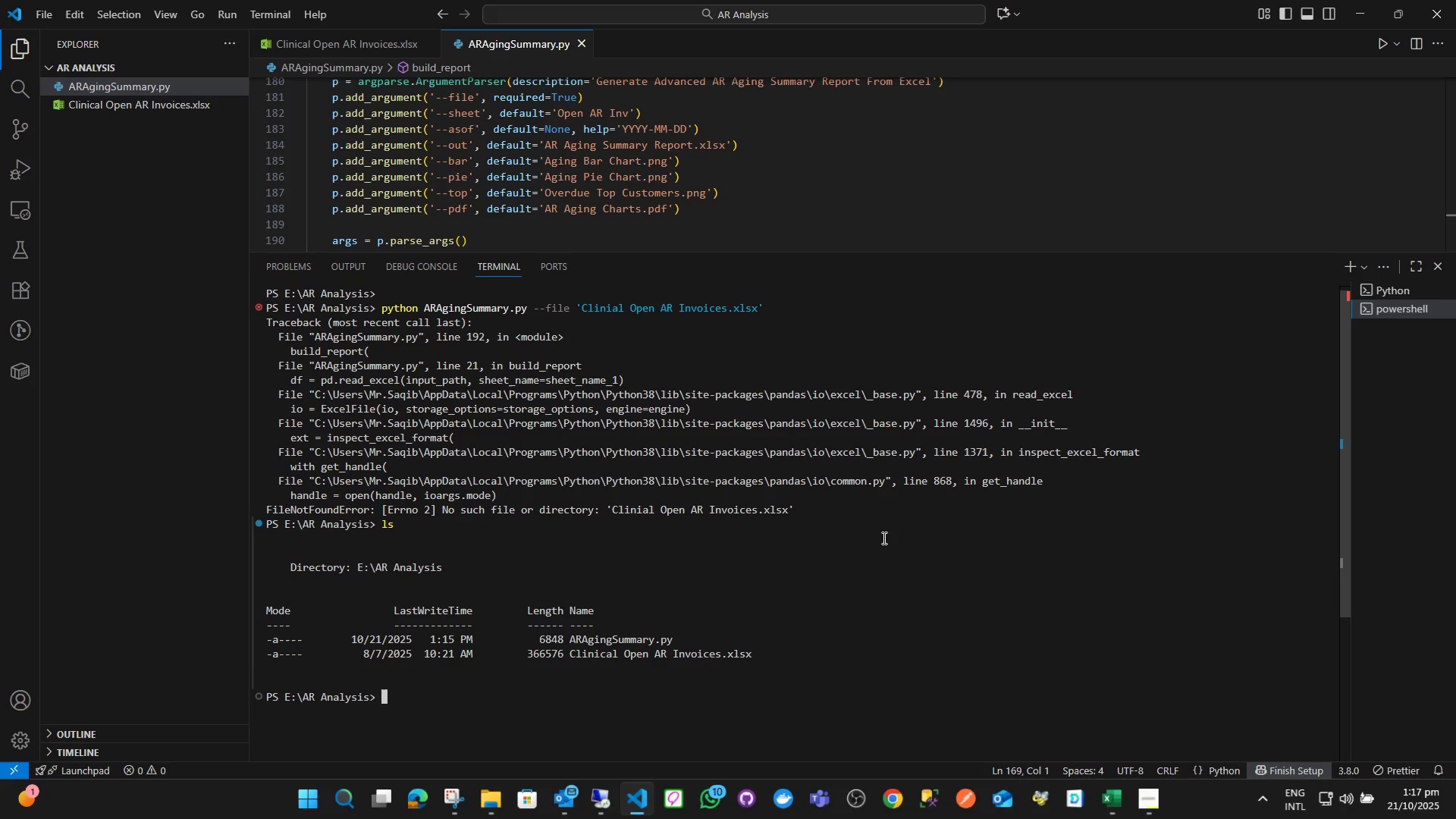 
key(ArrowUp)
 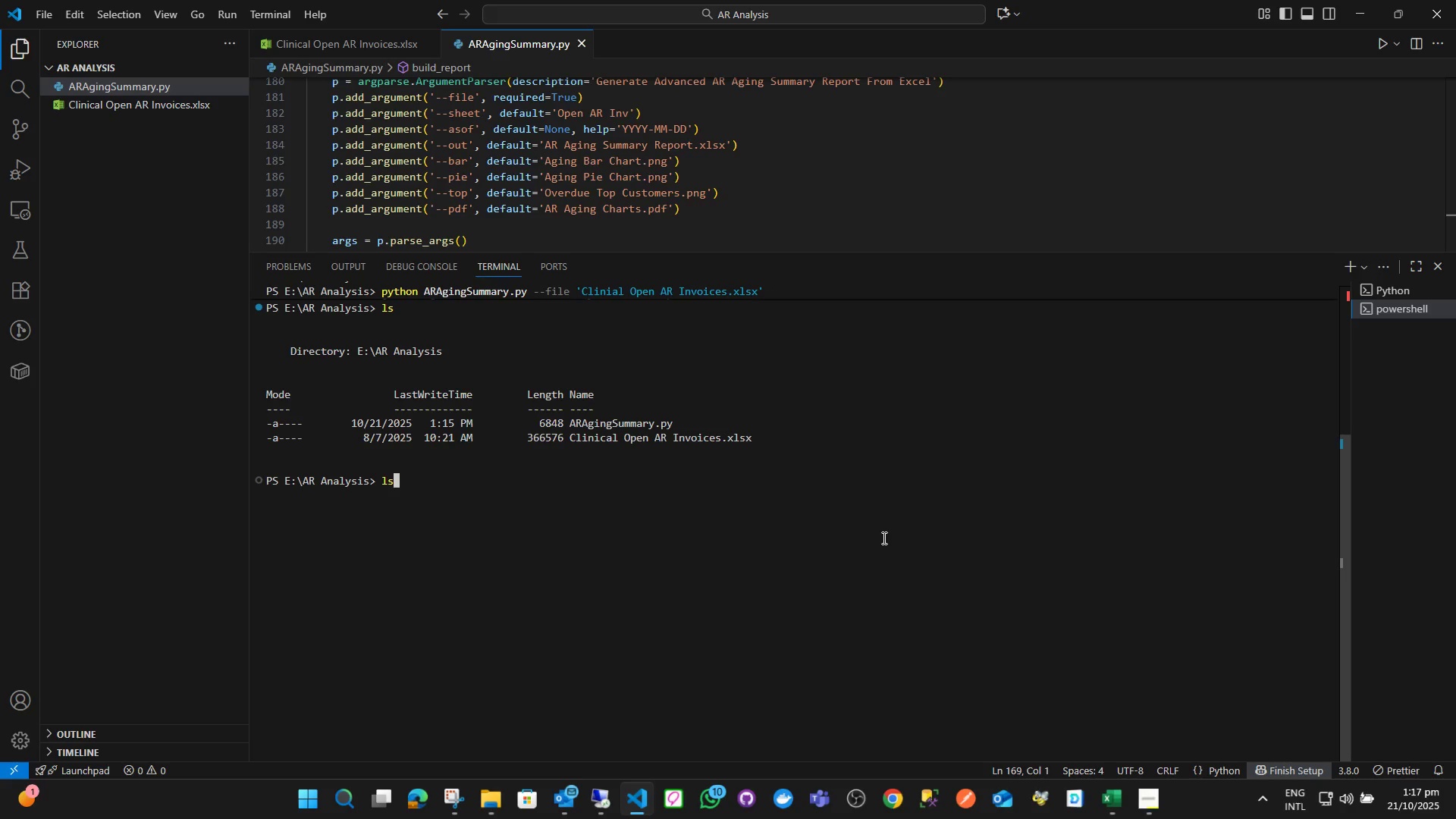 
key(ArrowUp)
 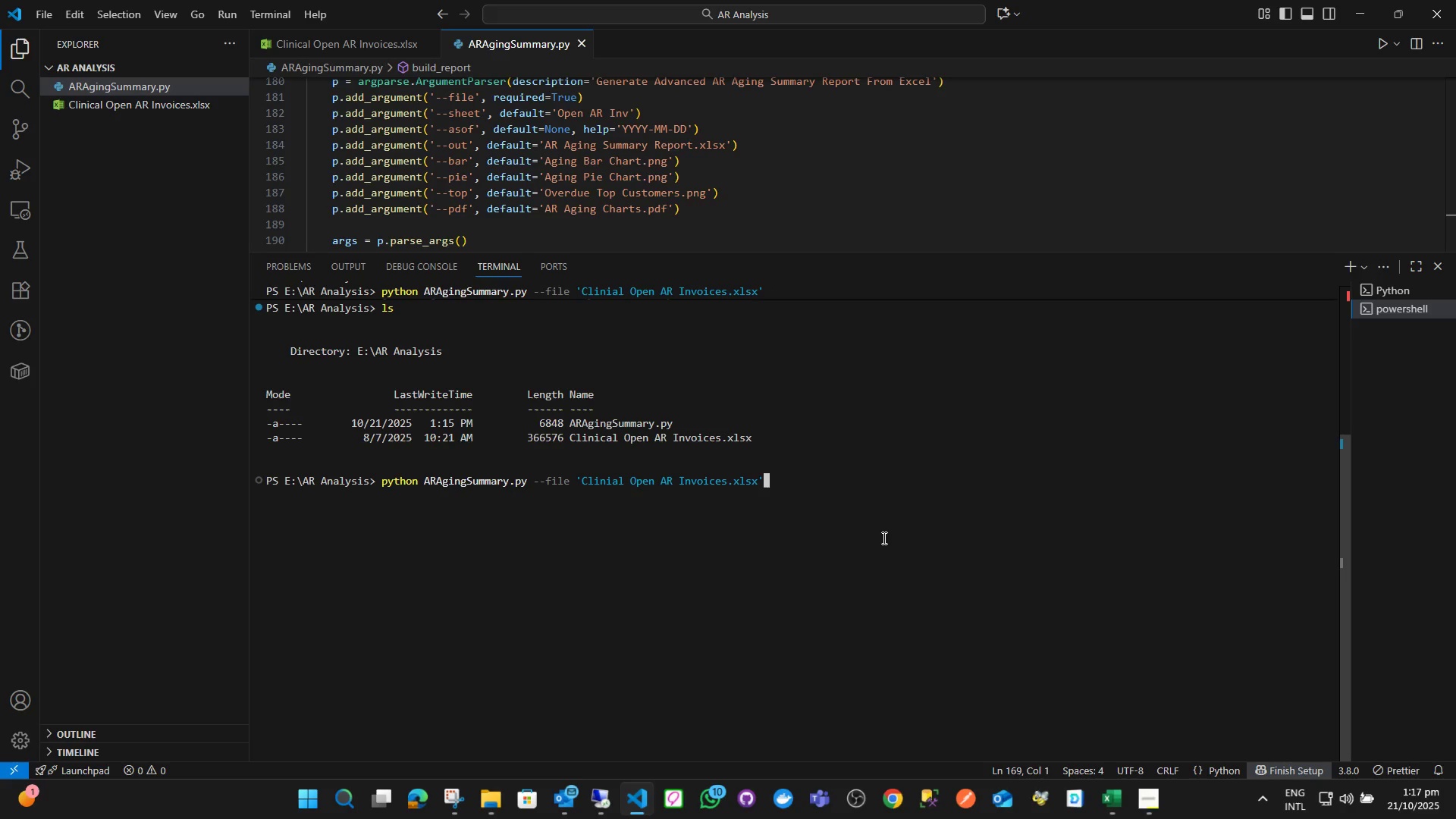 
hold_key(key=ArrowLeft, duration=1.25)
 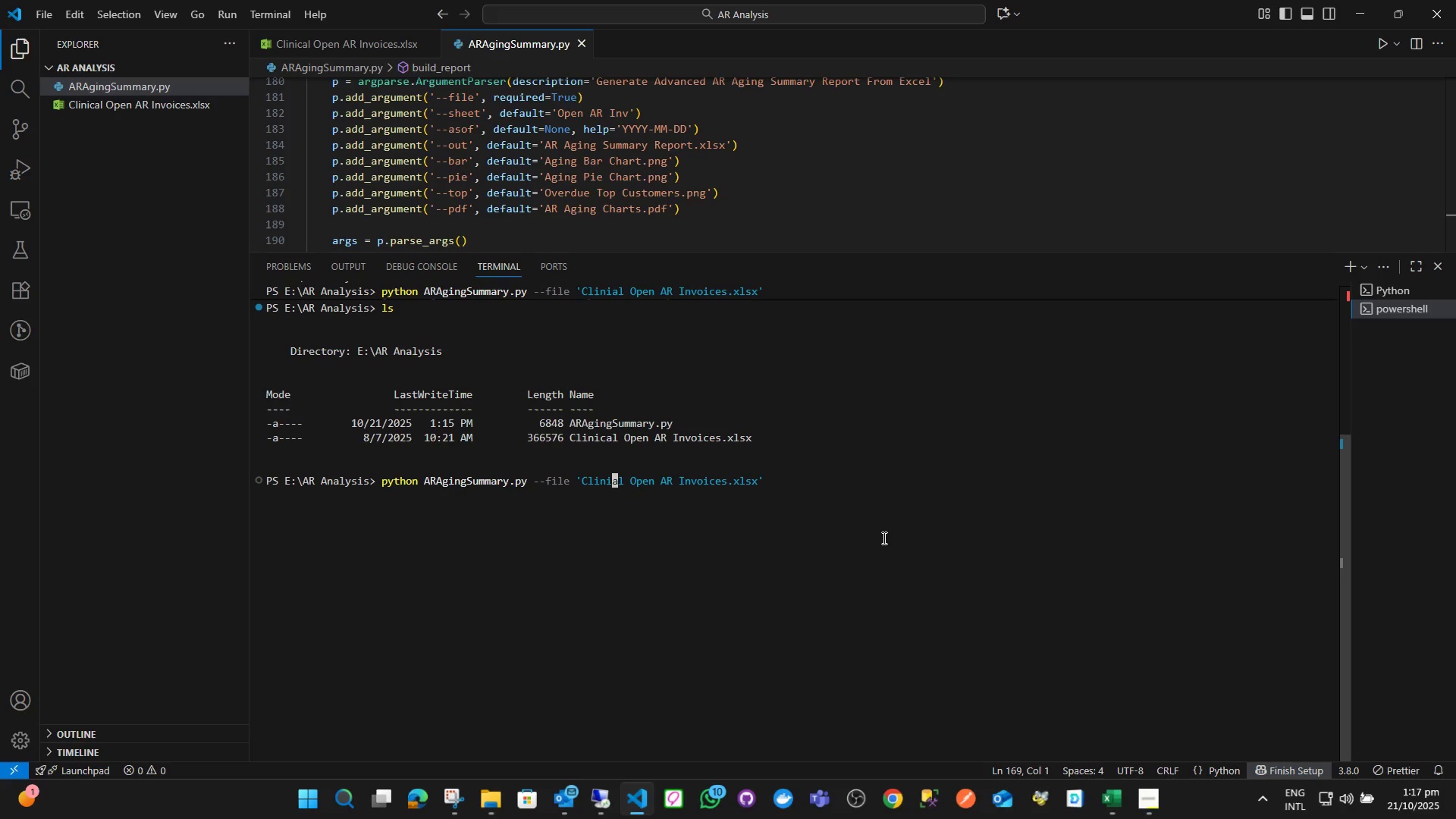 
key(ArrowLeft)
 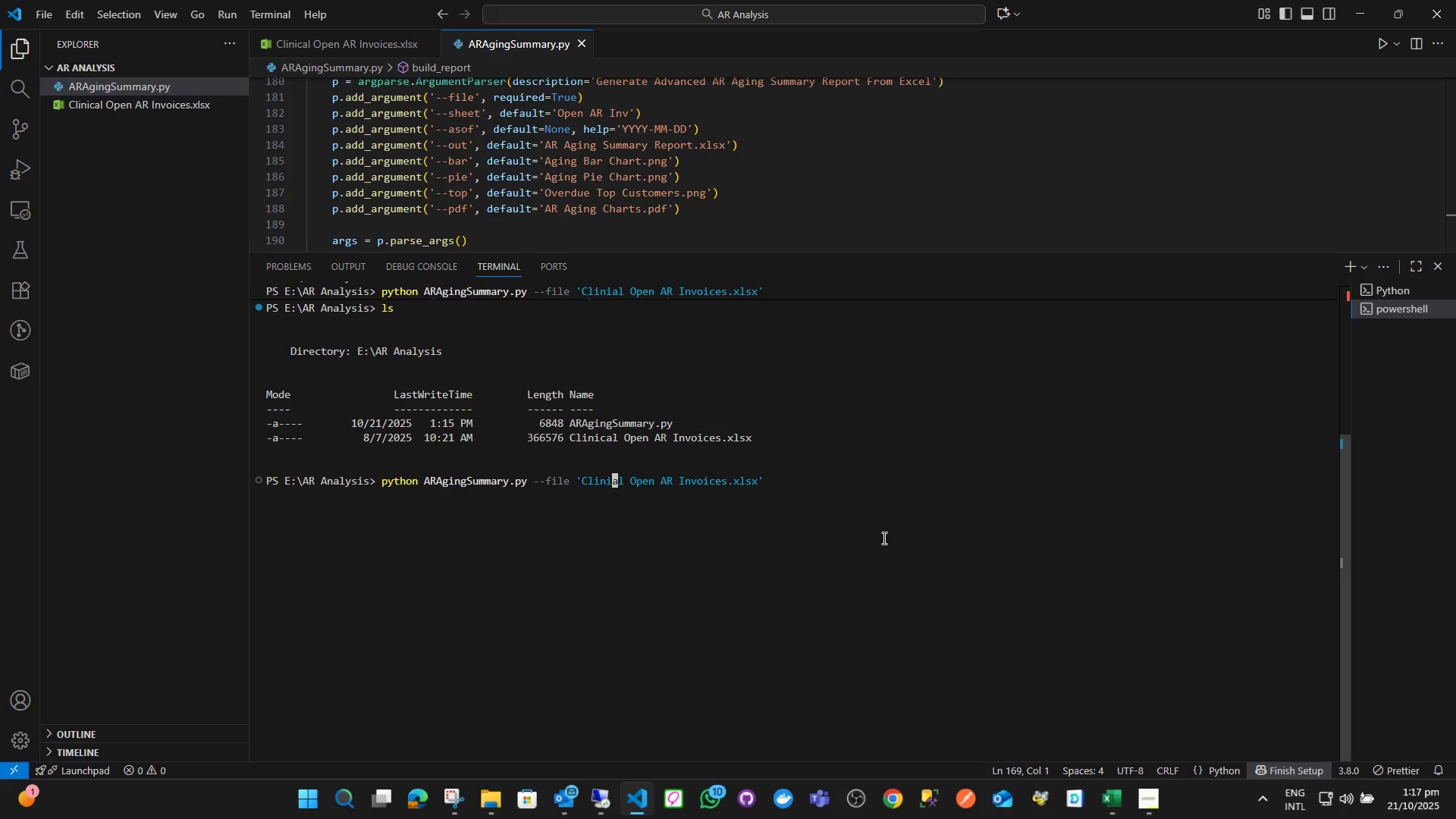 
key(C)
 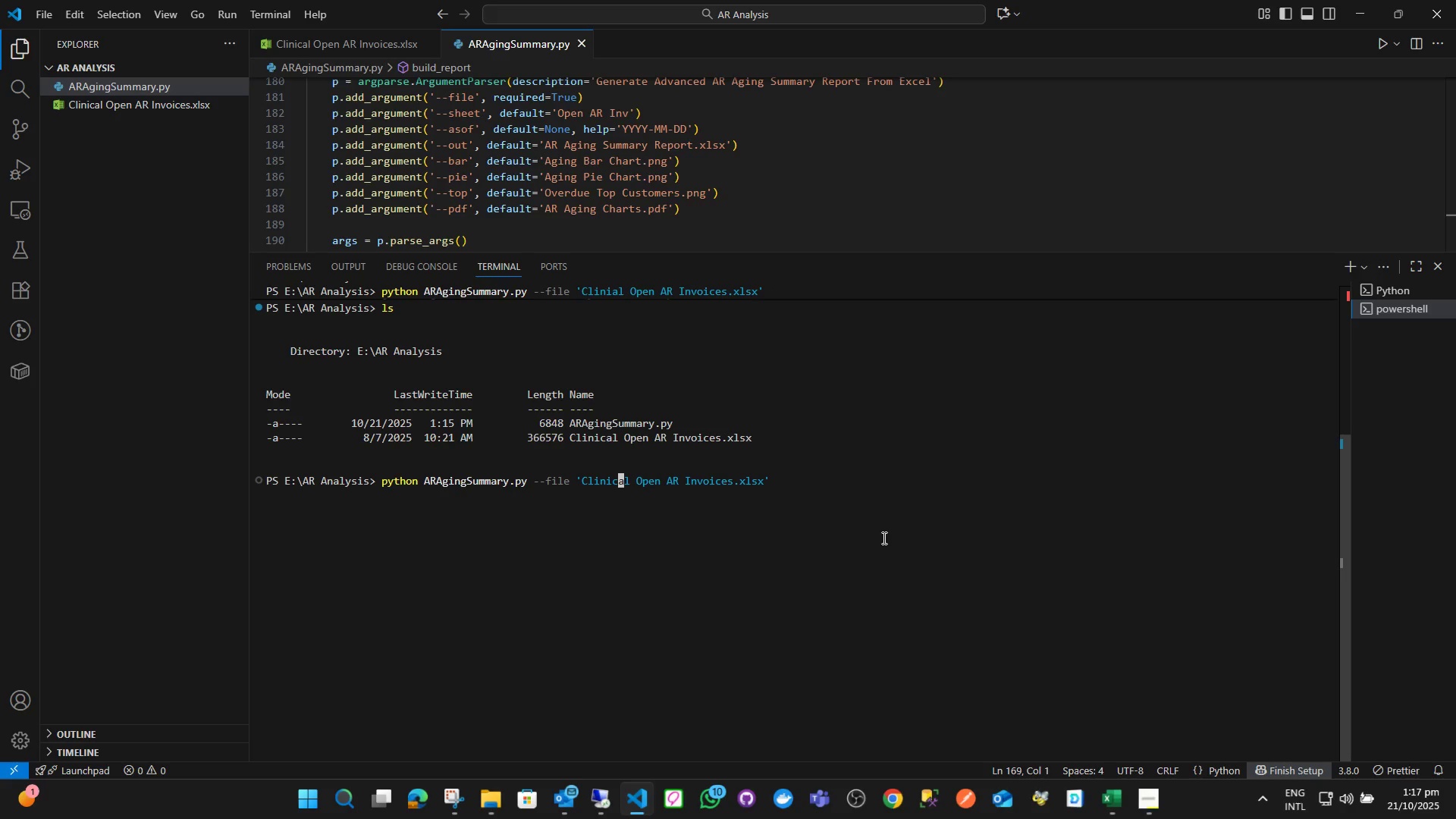 
key(Enter)
 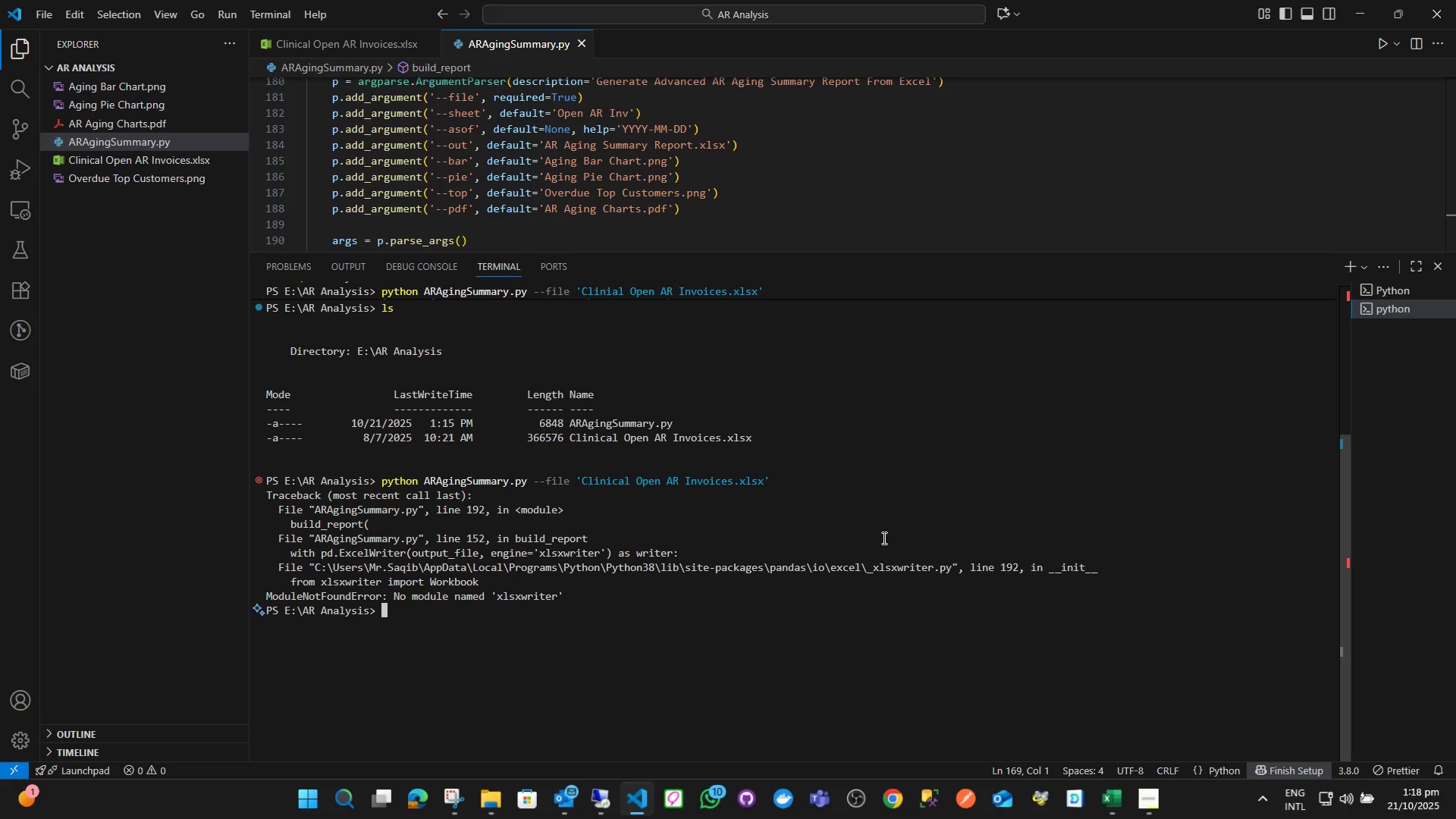 
wait(8.94)
 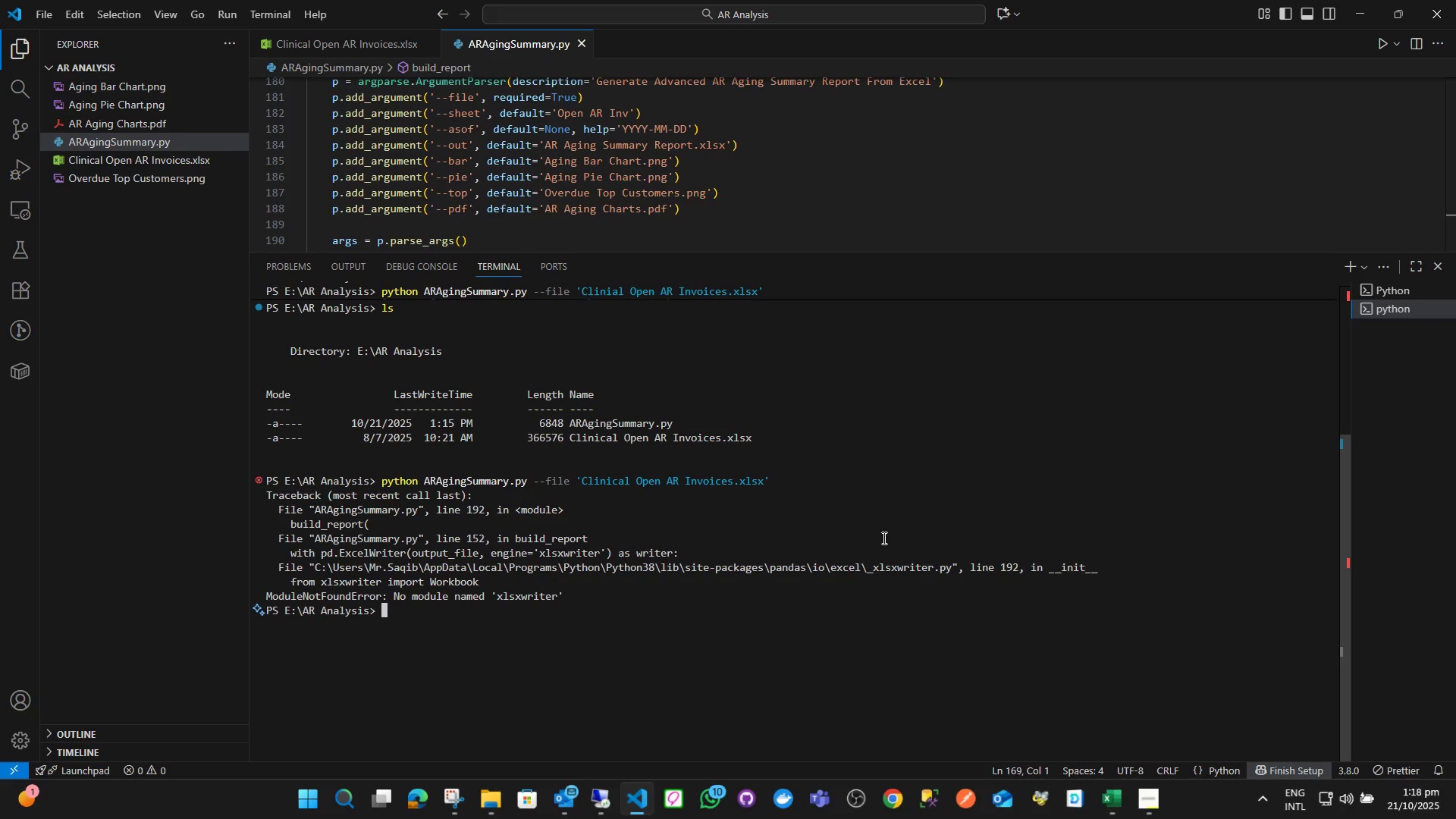 
type(pip insa)
key(Backspace)
type(tall xlsxwriter)
 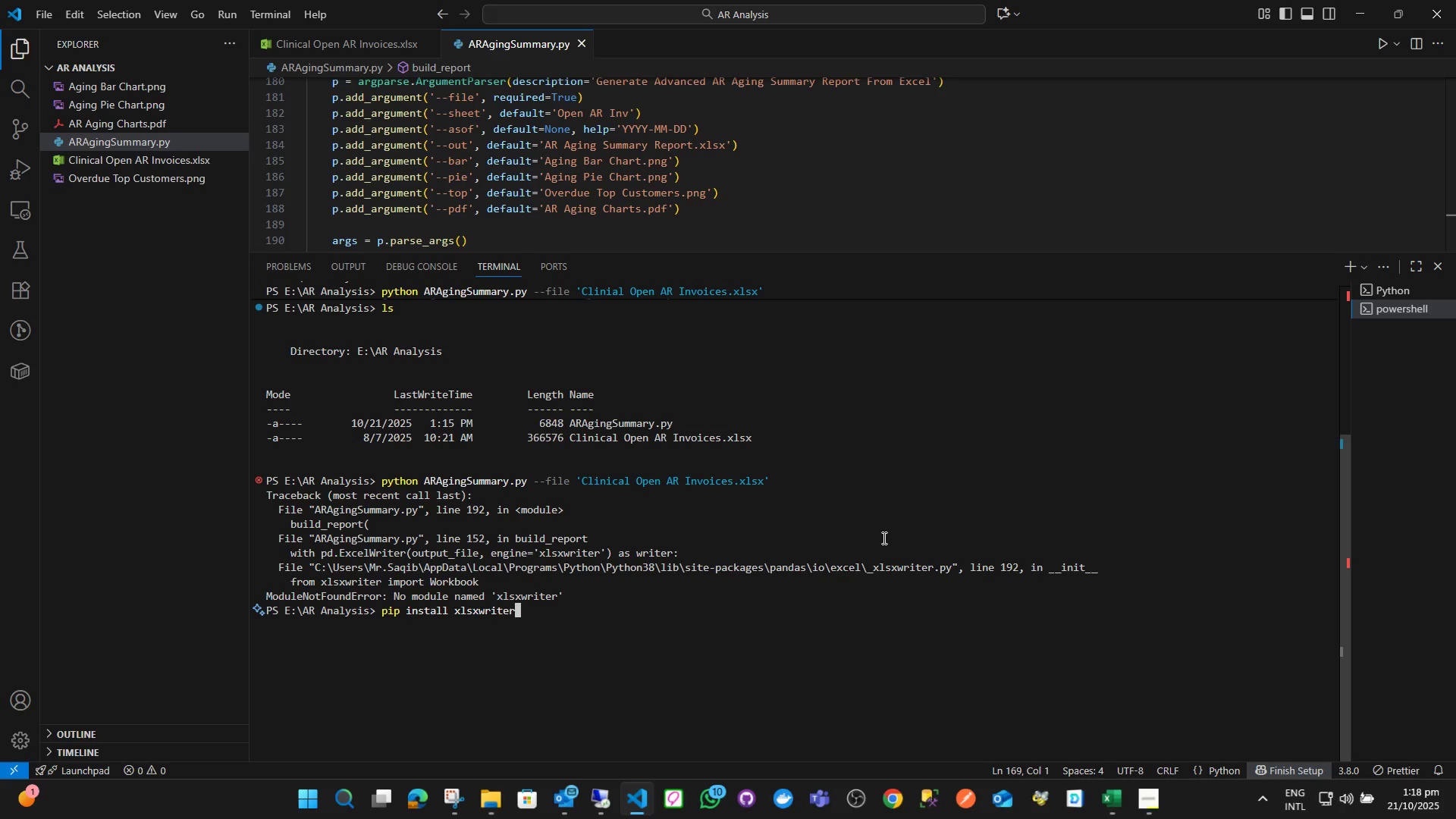 
key(Enter)
 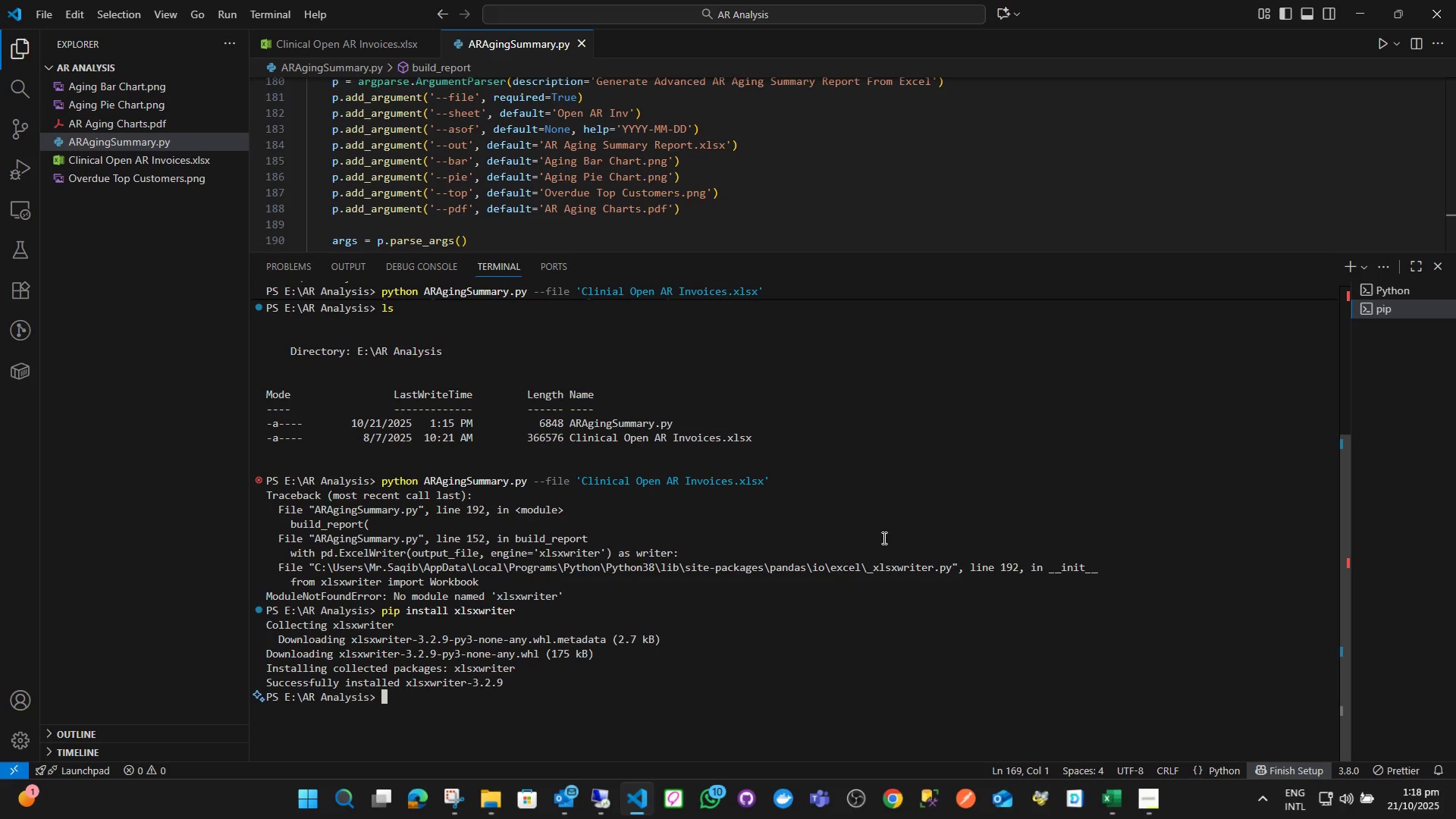 
wait(5.82)
 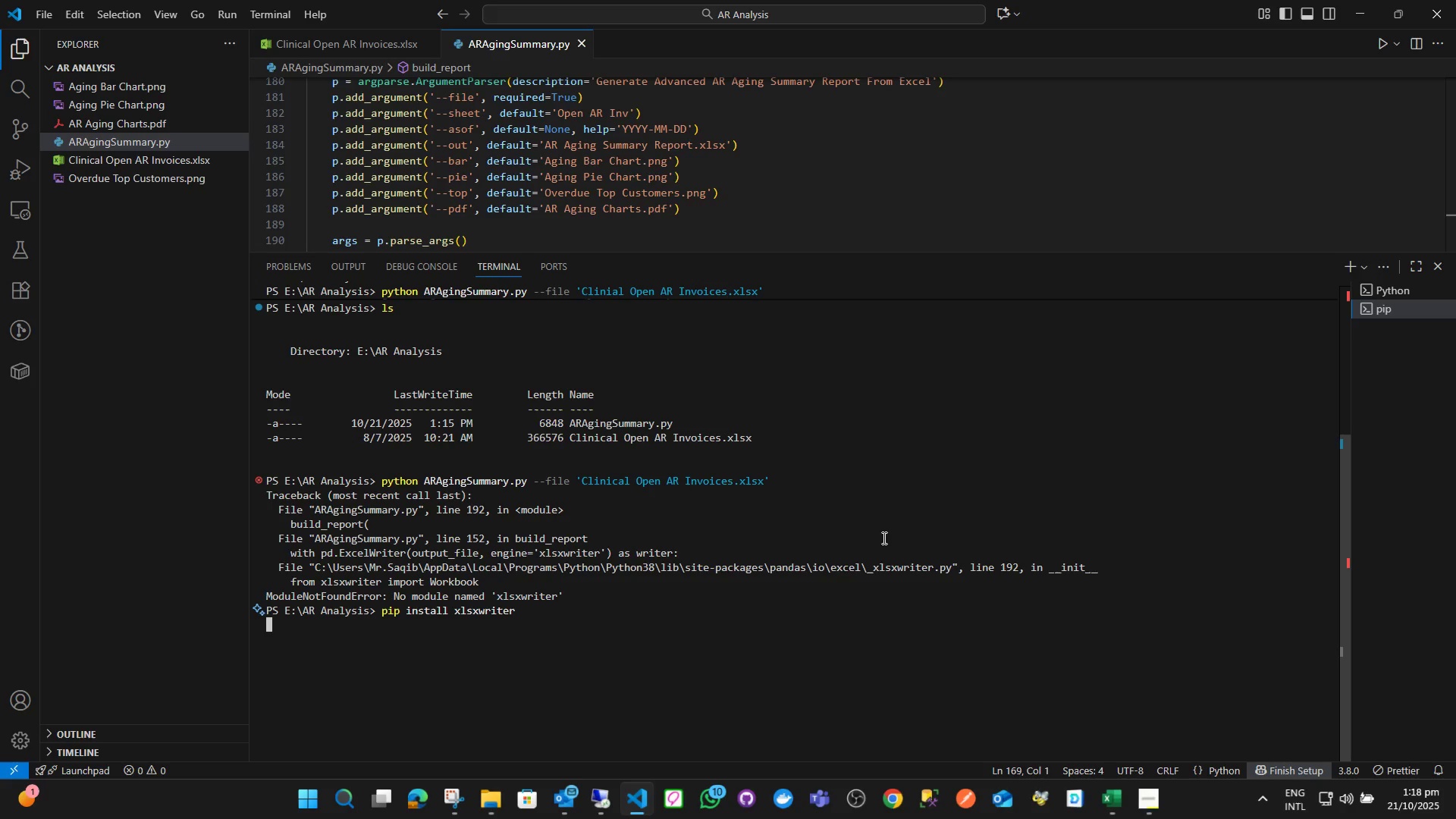 
key(ArrowUp)
 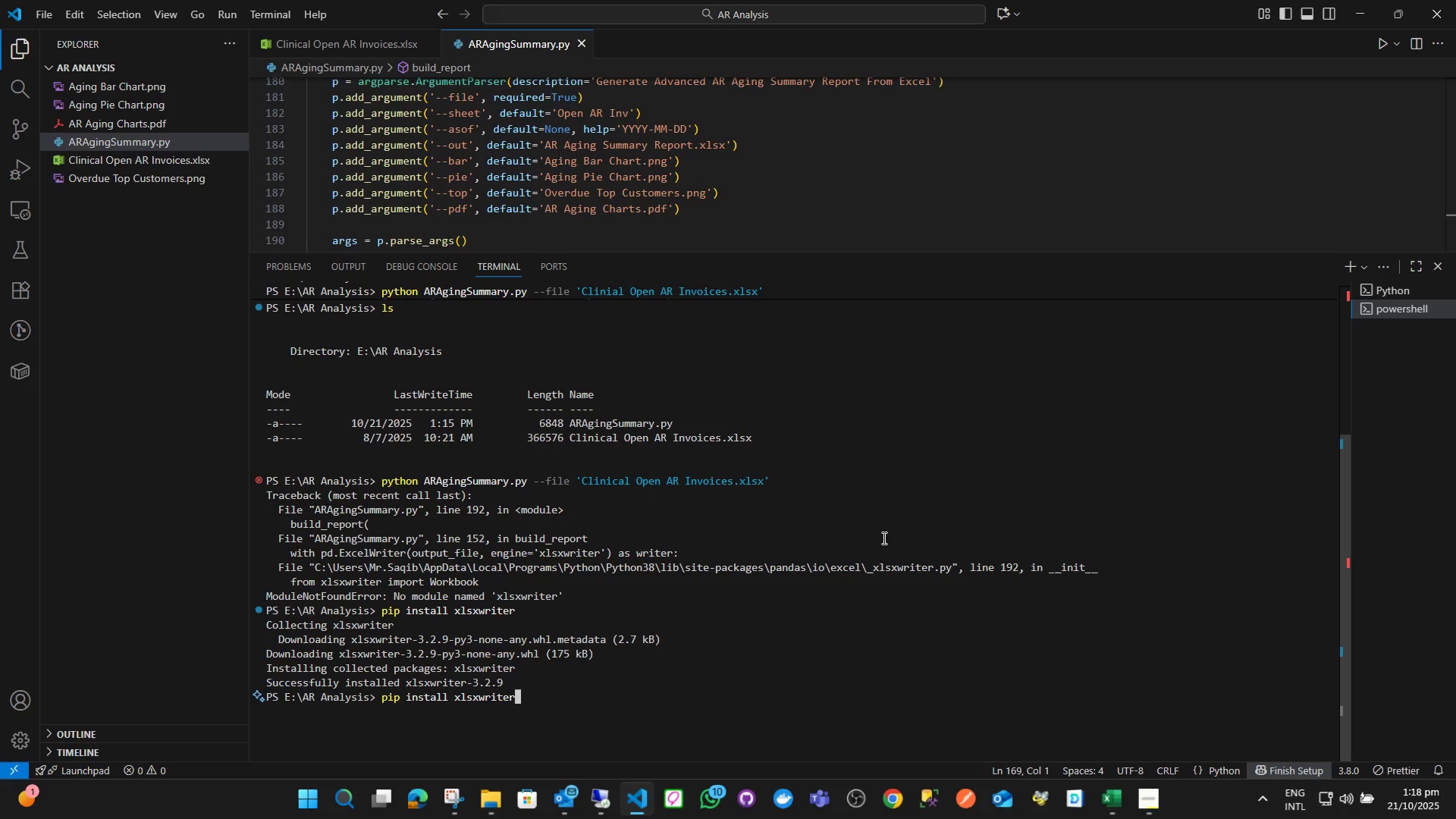 
key(ArrowUp)
 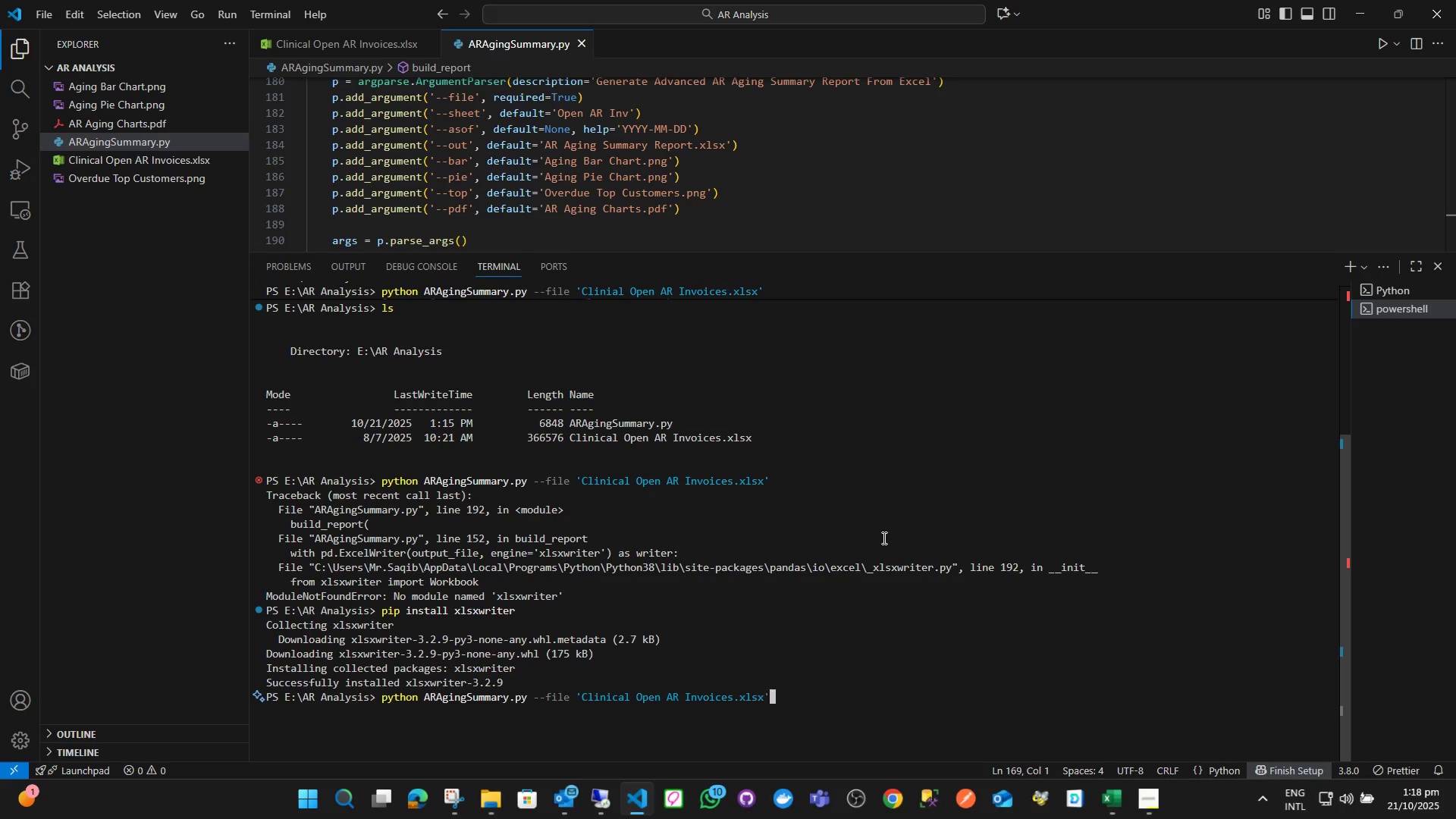 
key(Enter)
 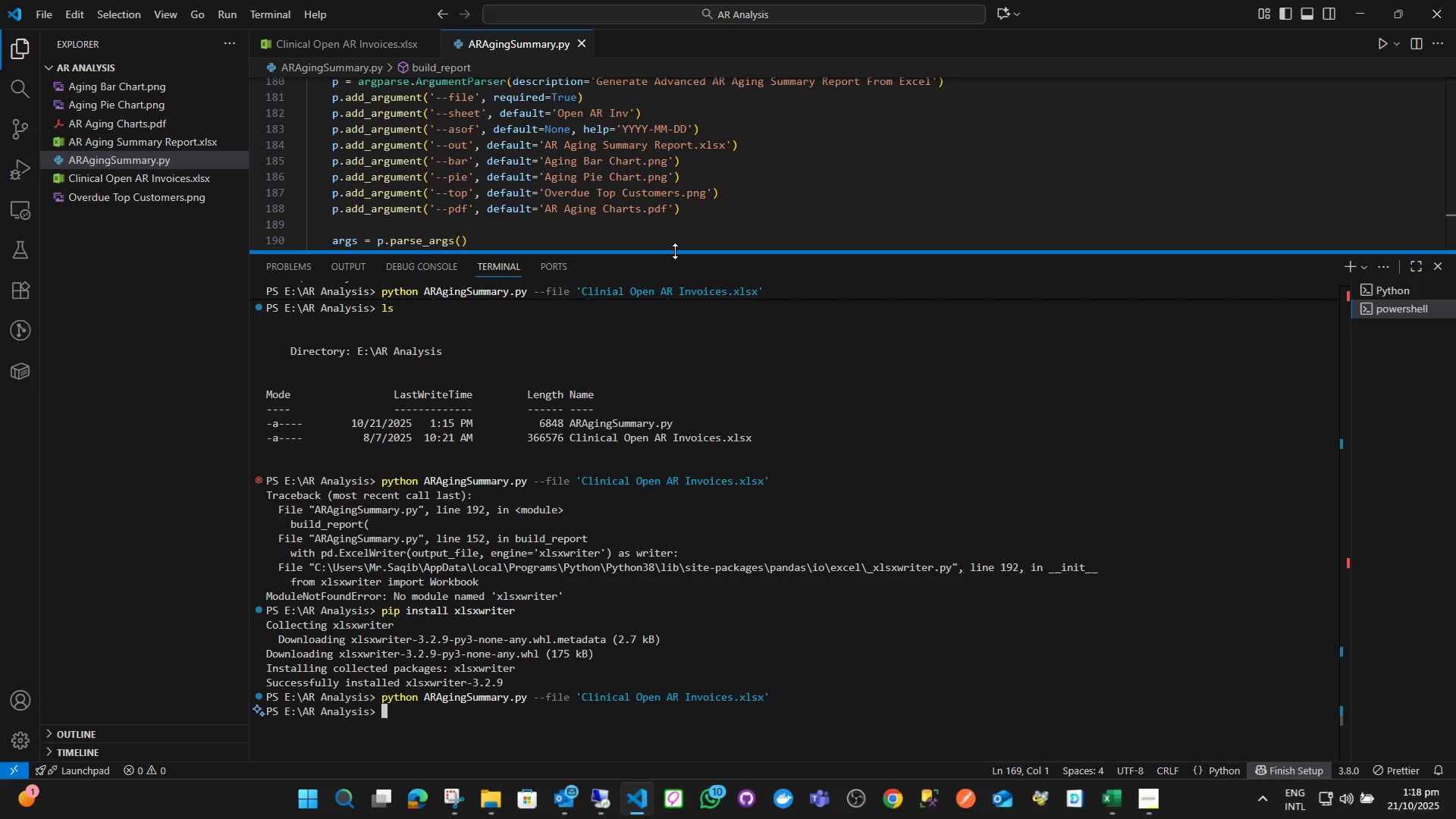 
wait(13.47)
 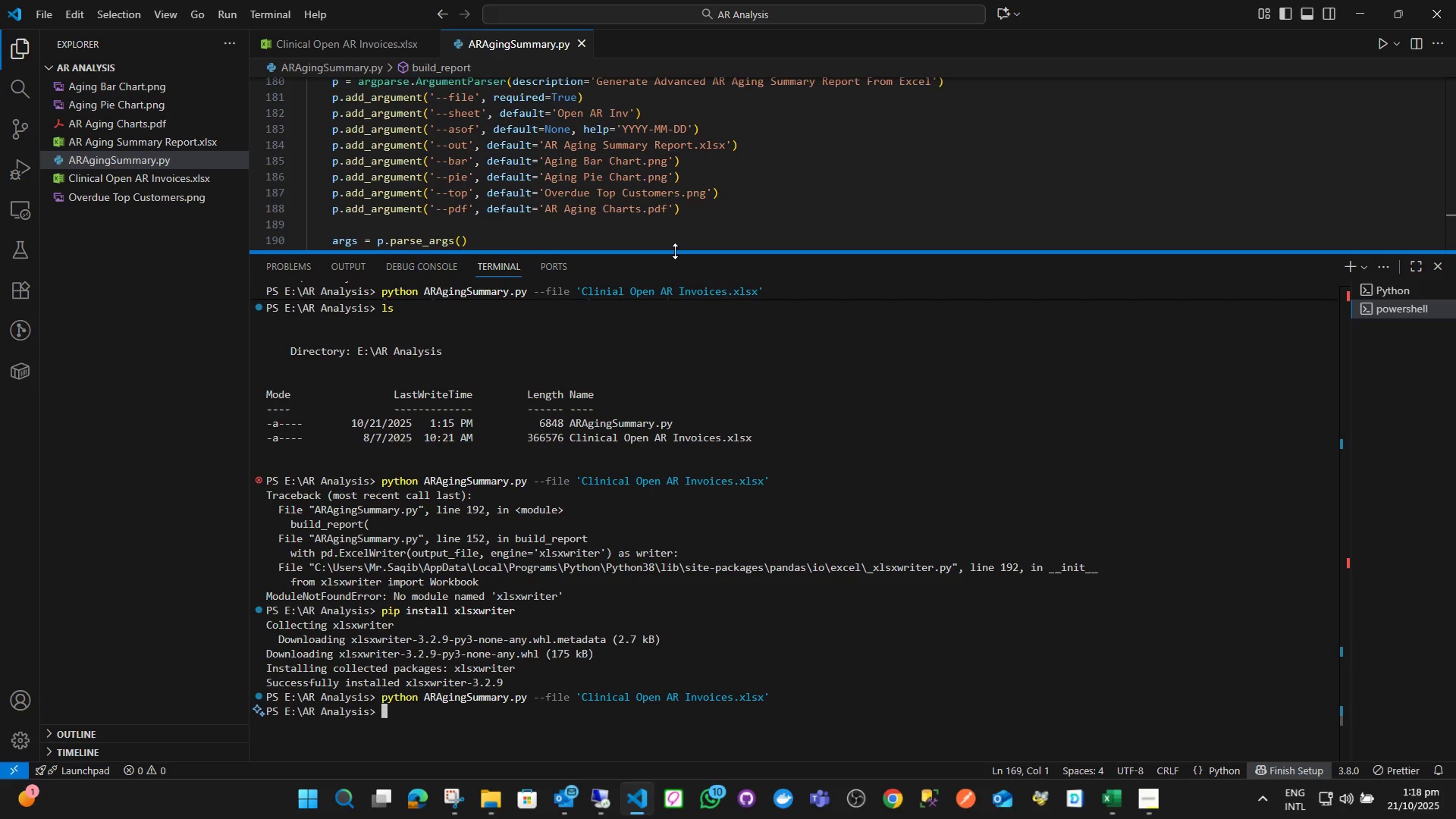 
right_click([127, 204])
 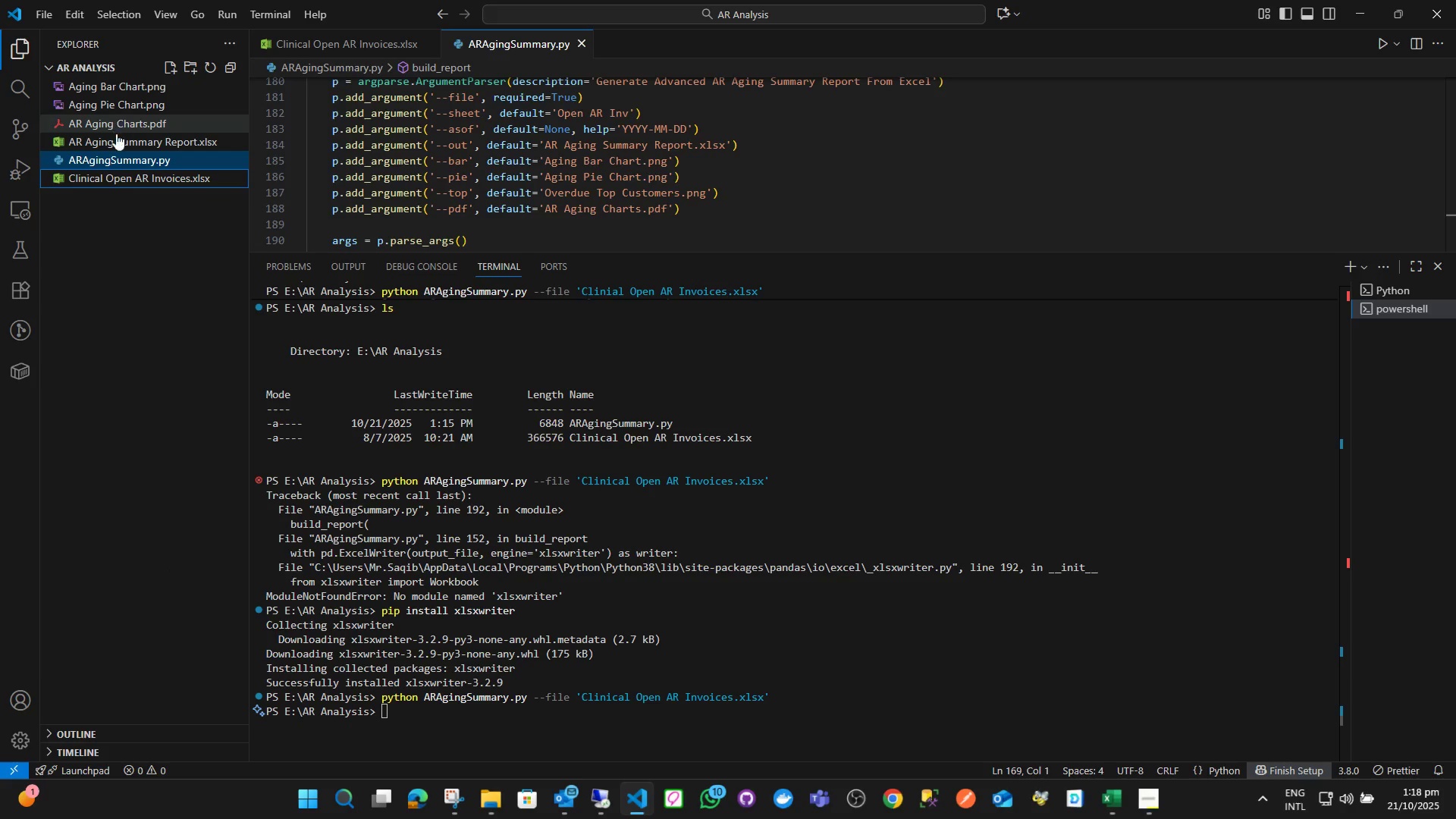 
right_click([130, 135])
 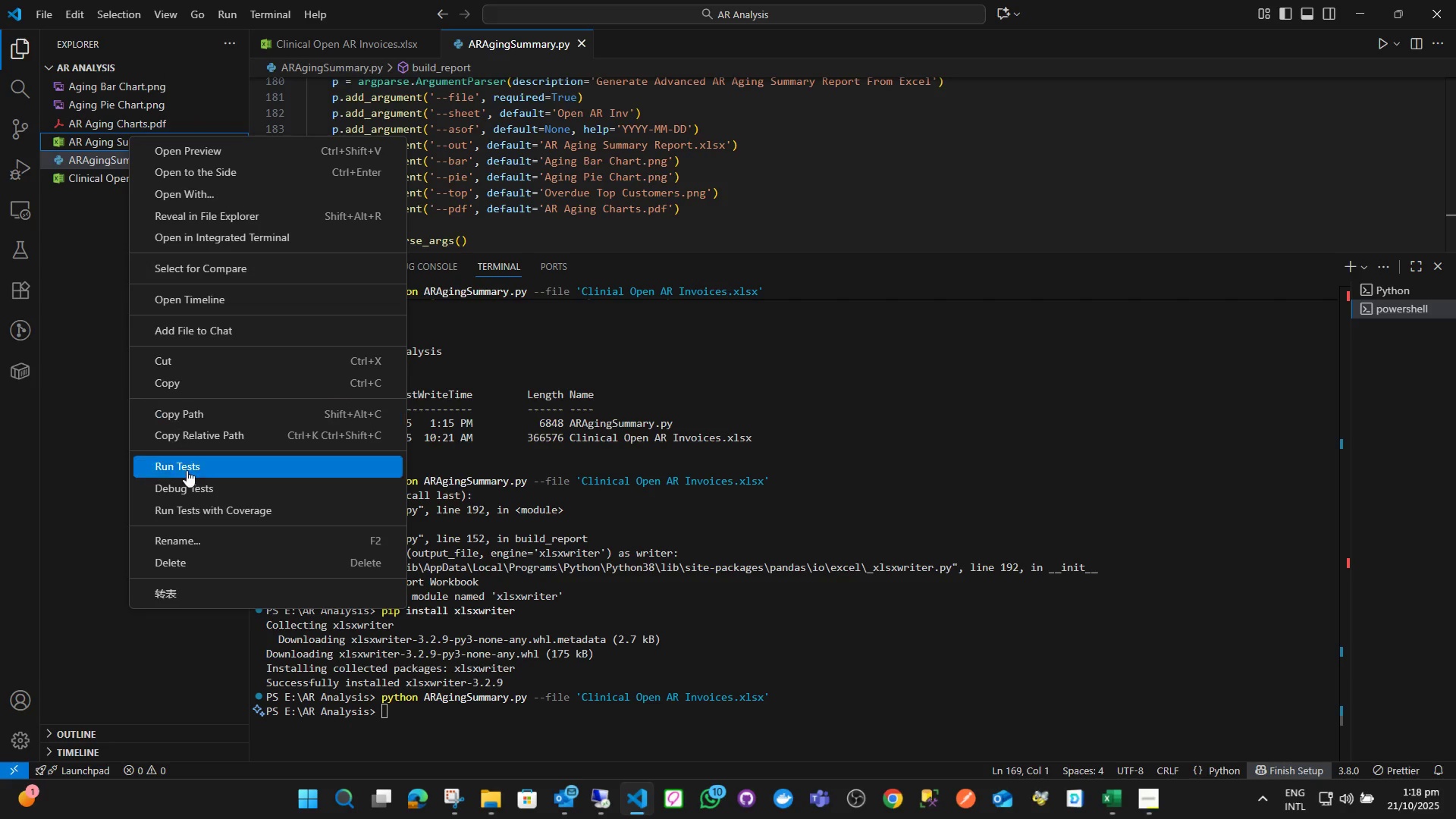 
left_click([190, 560])
 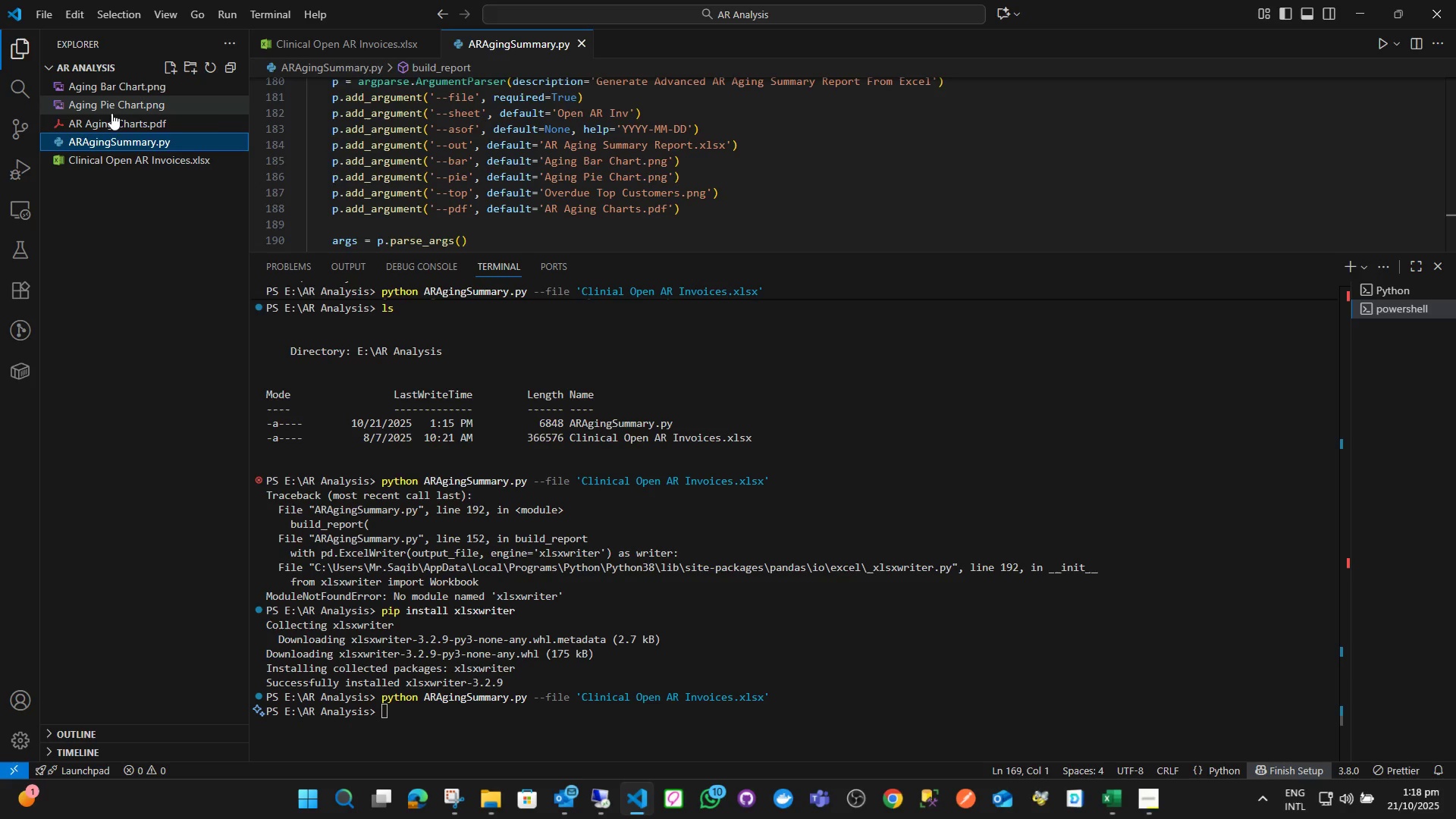 
right_click([111, 113])
 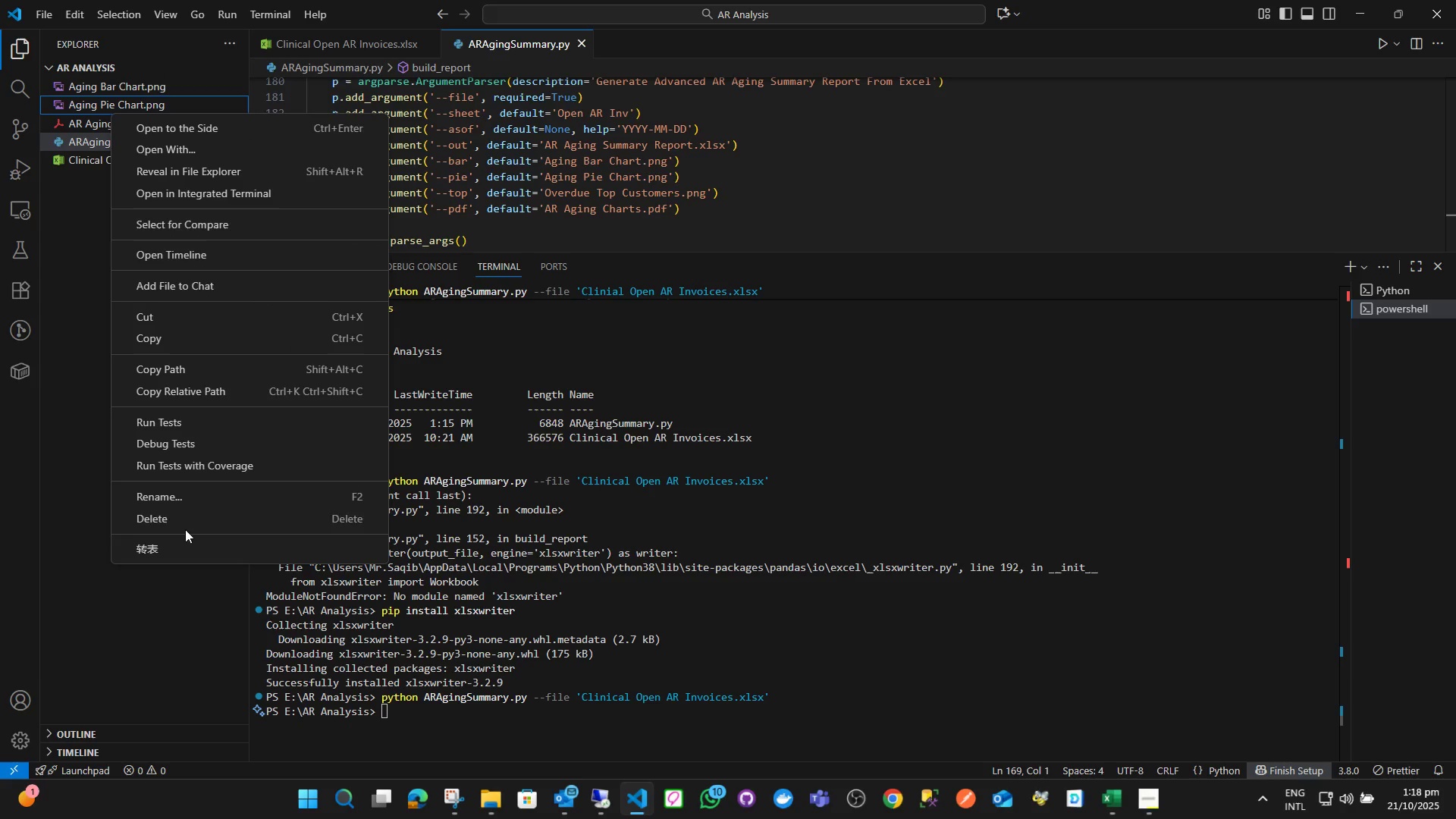 
left_click([187, 519])
 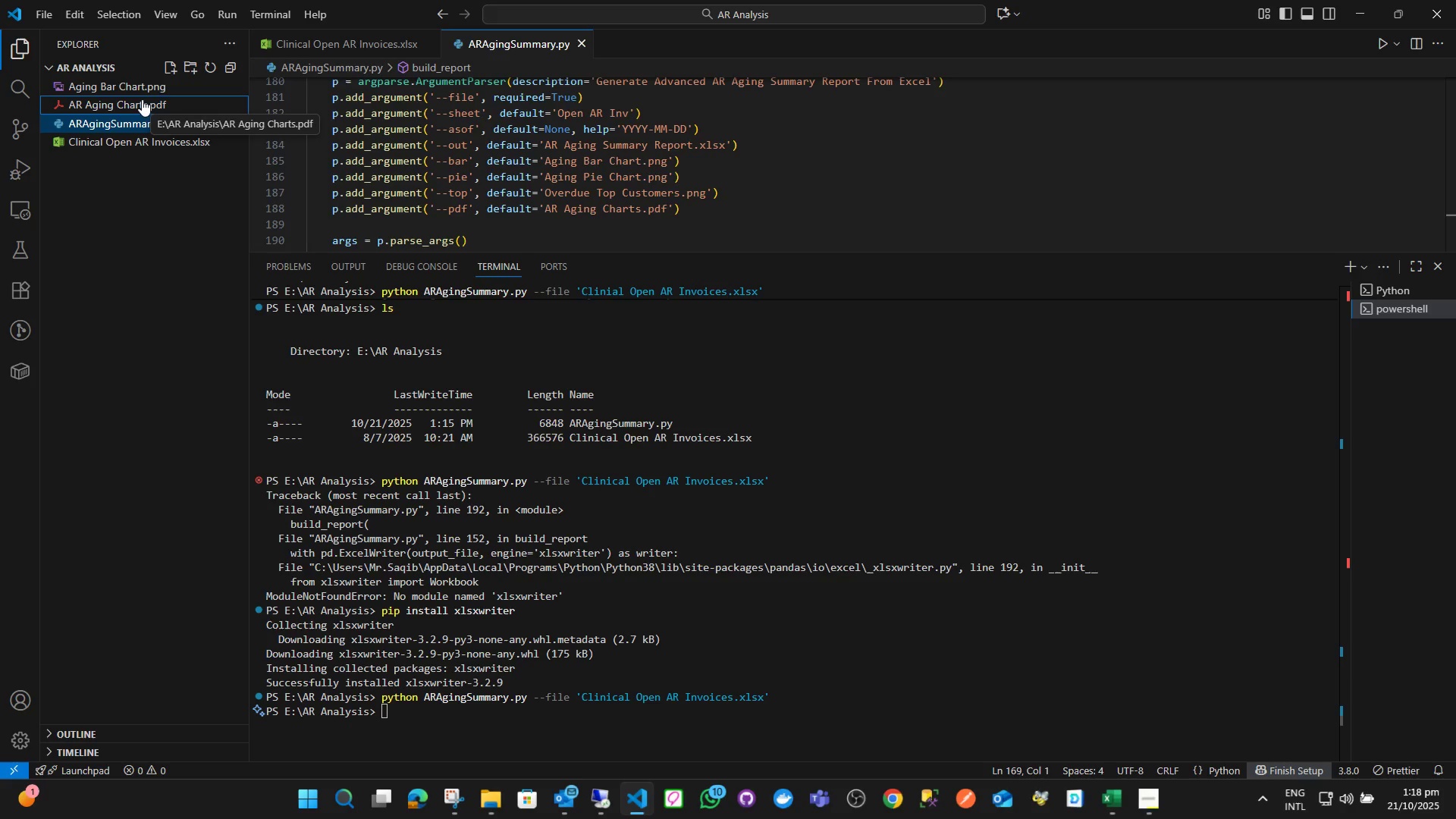 
right_click([142, 99])
 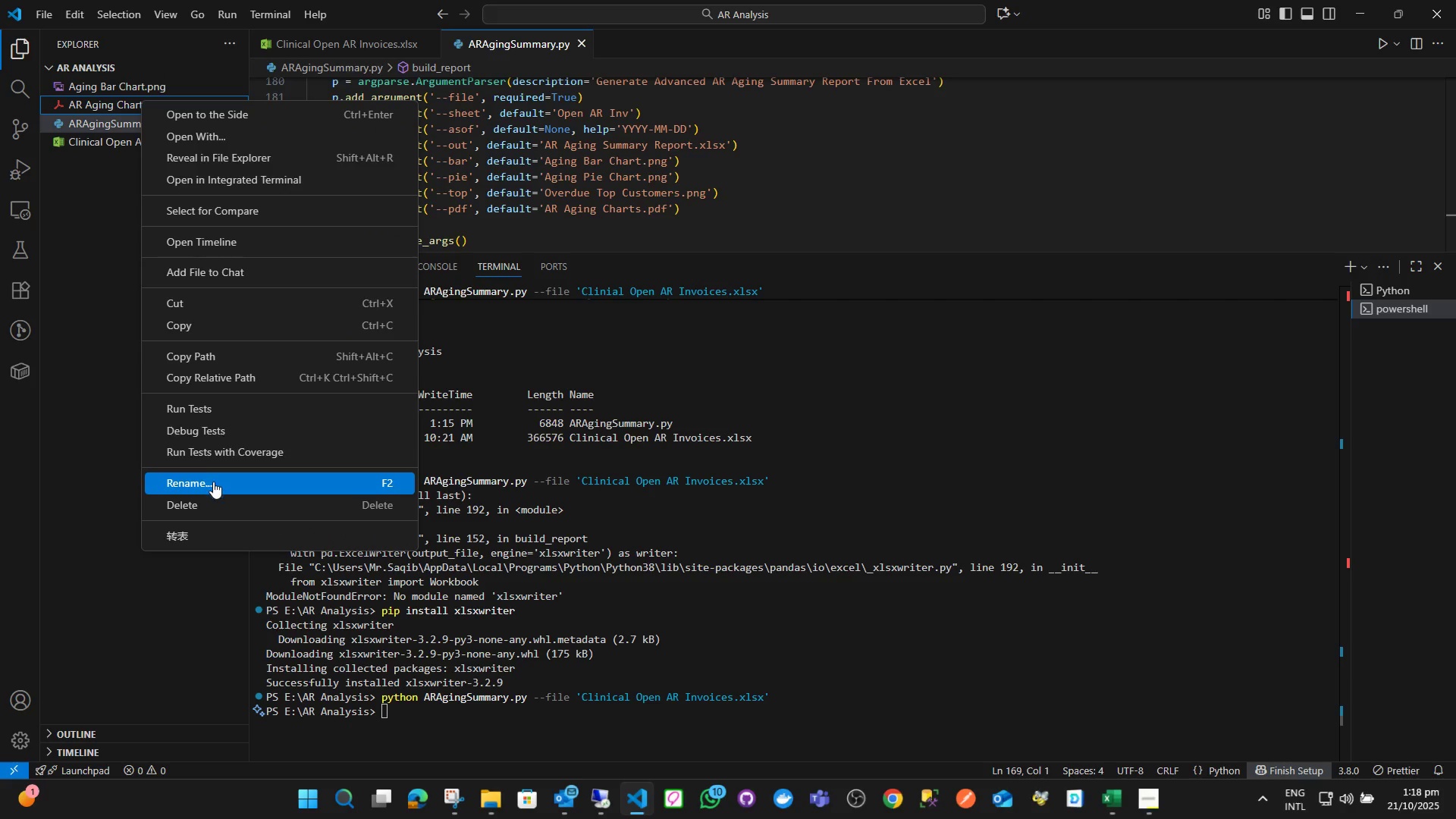 
left_click([213, 500])
 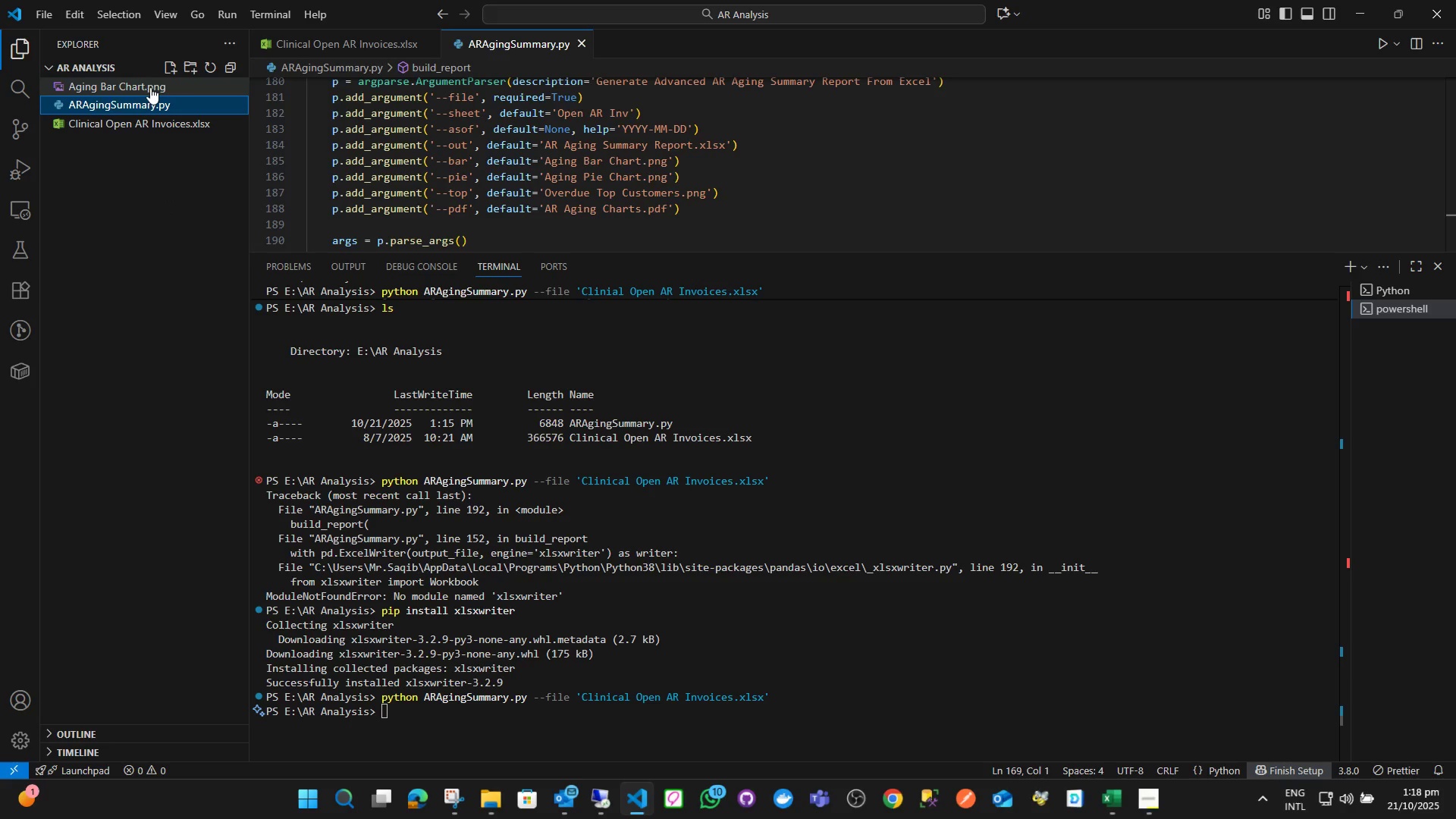 
right_click([150, 86])
 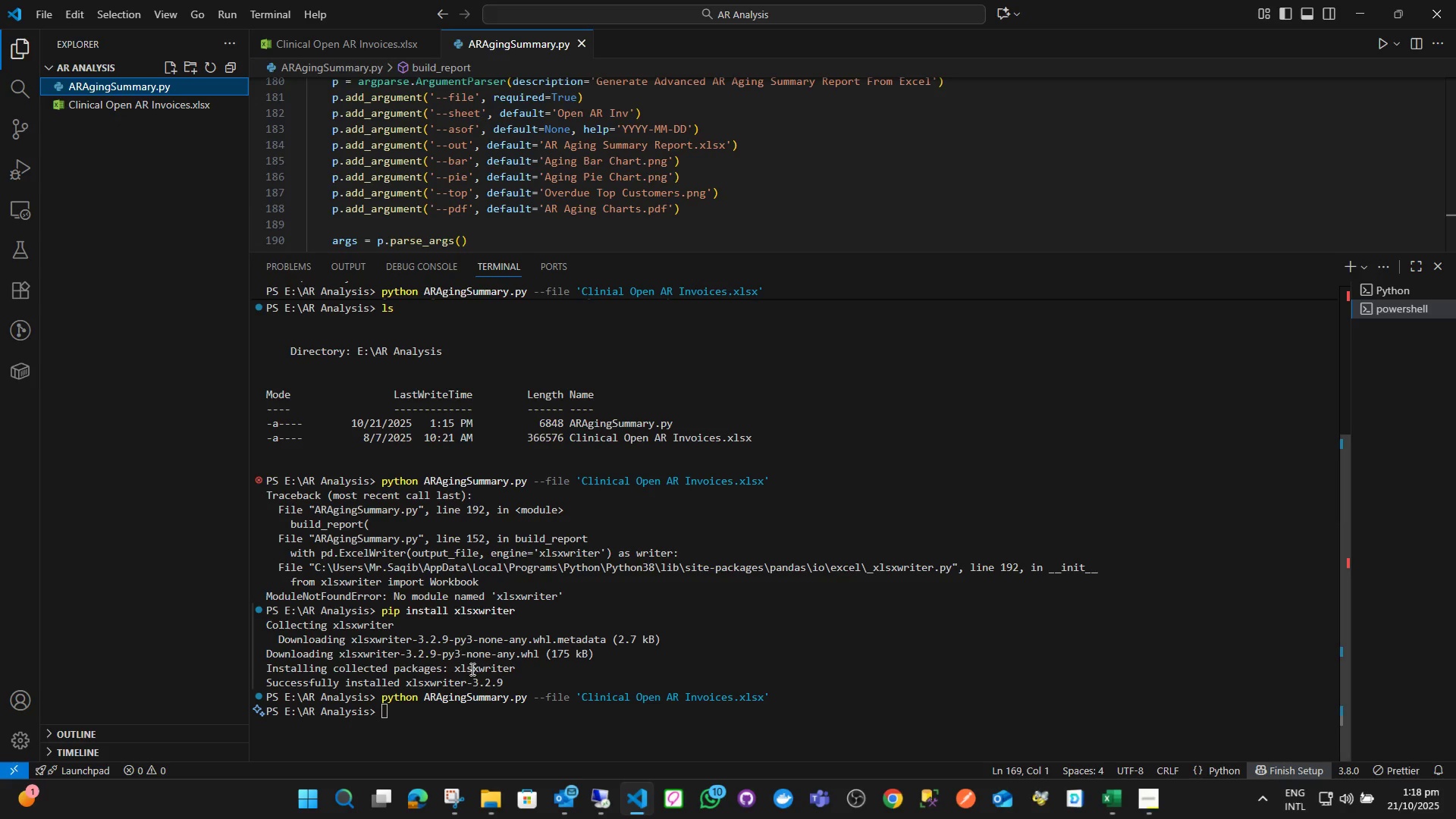 
left_click([472, 711])
 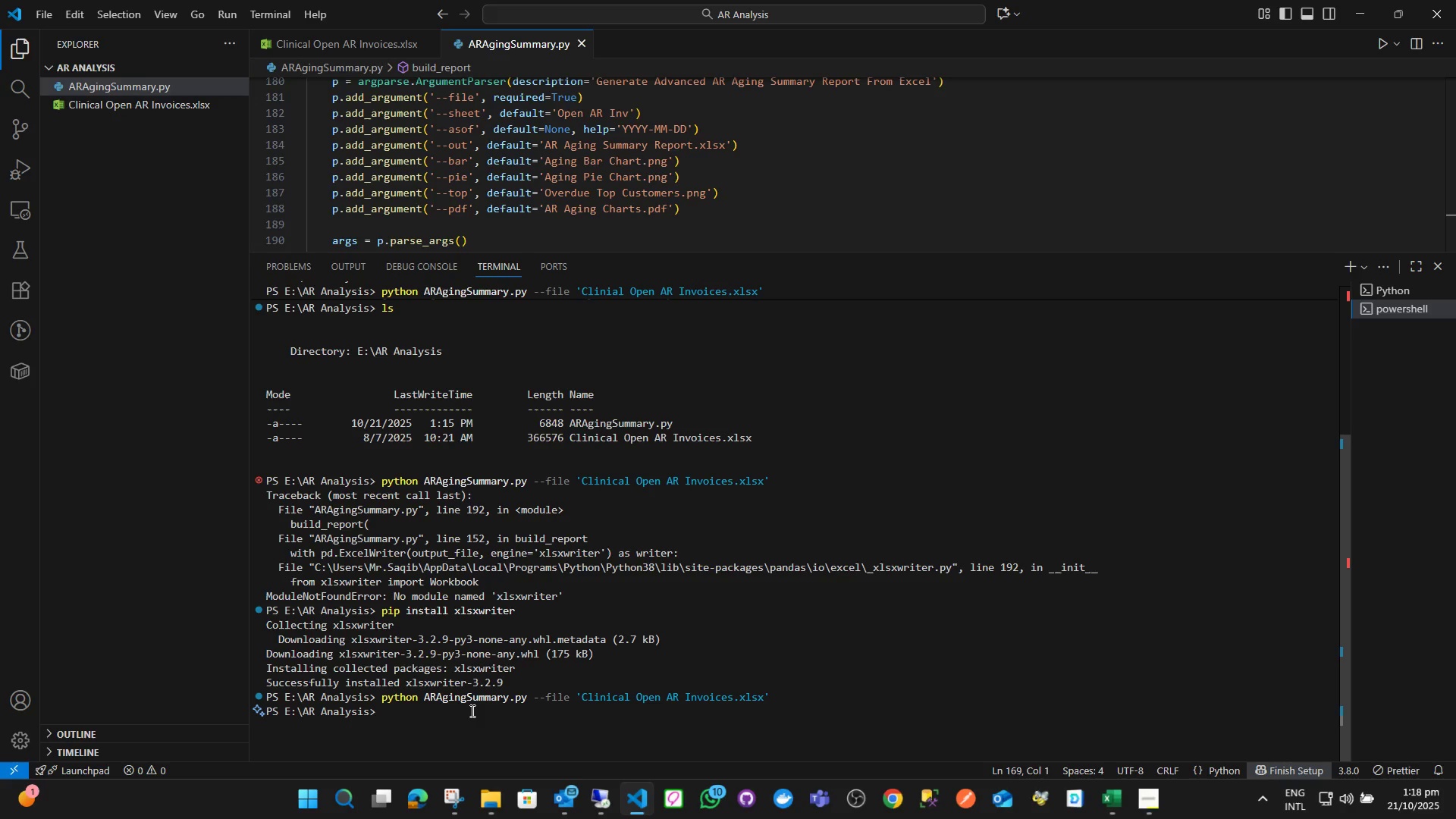 
type(cls)
 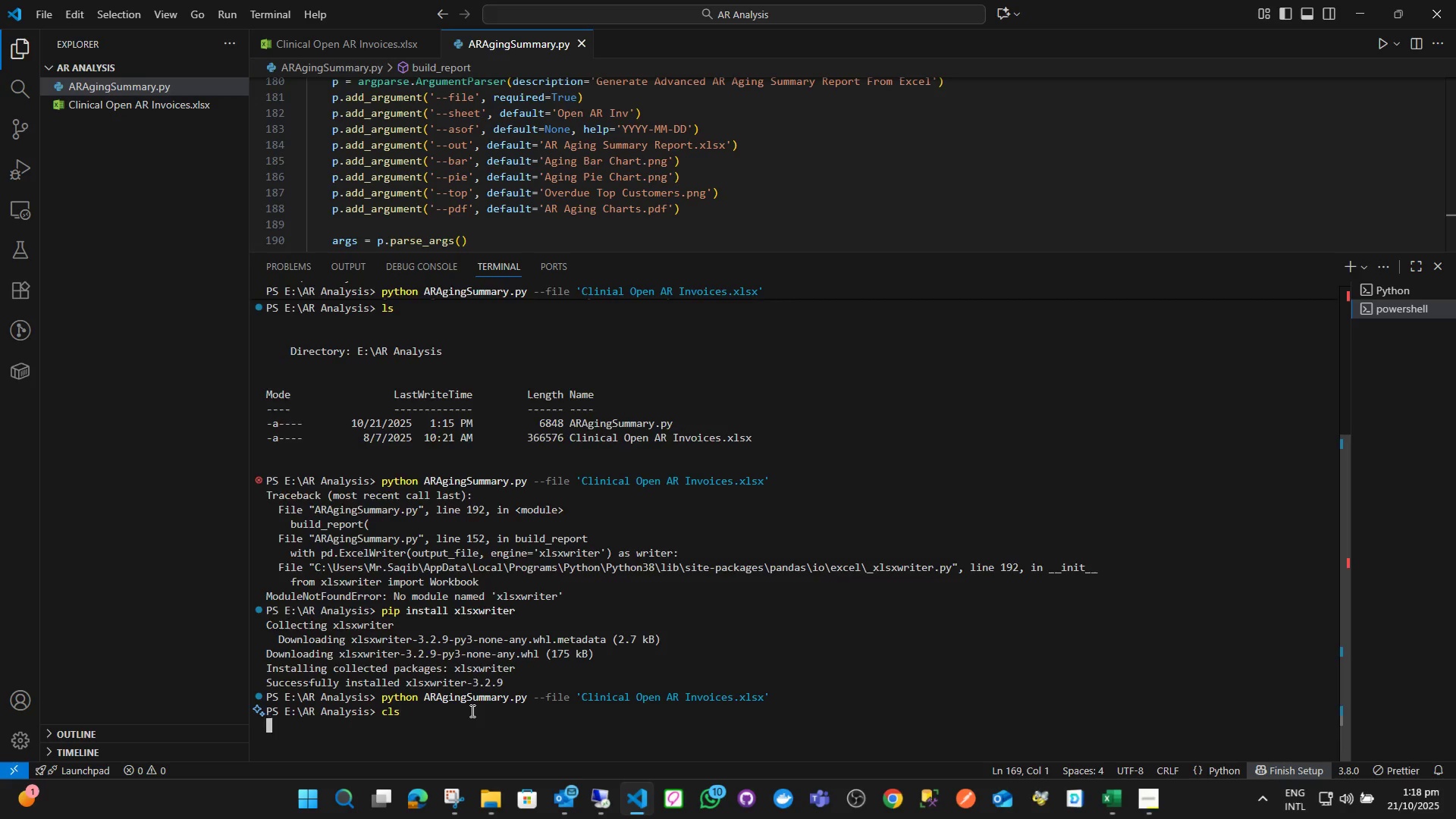 
key(Enter)
 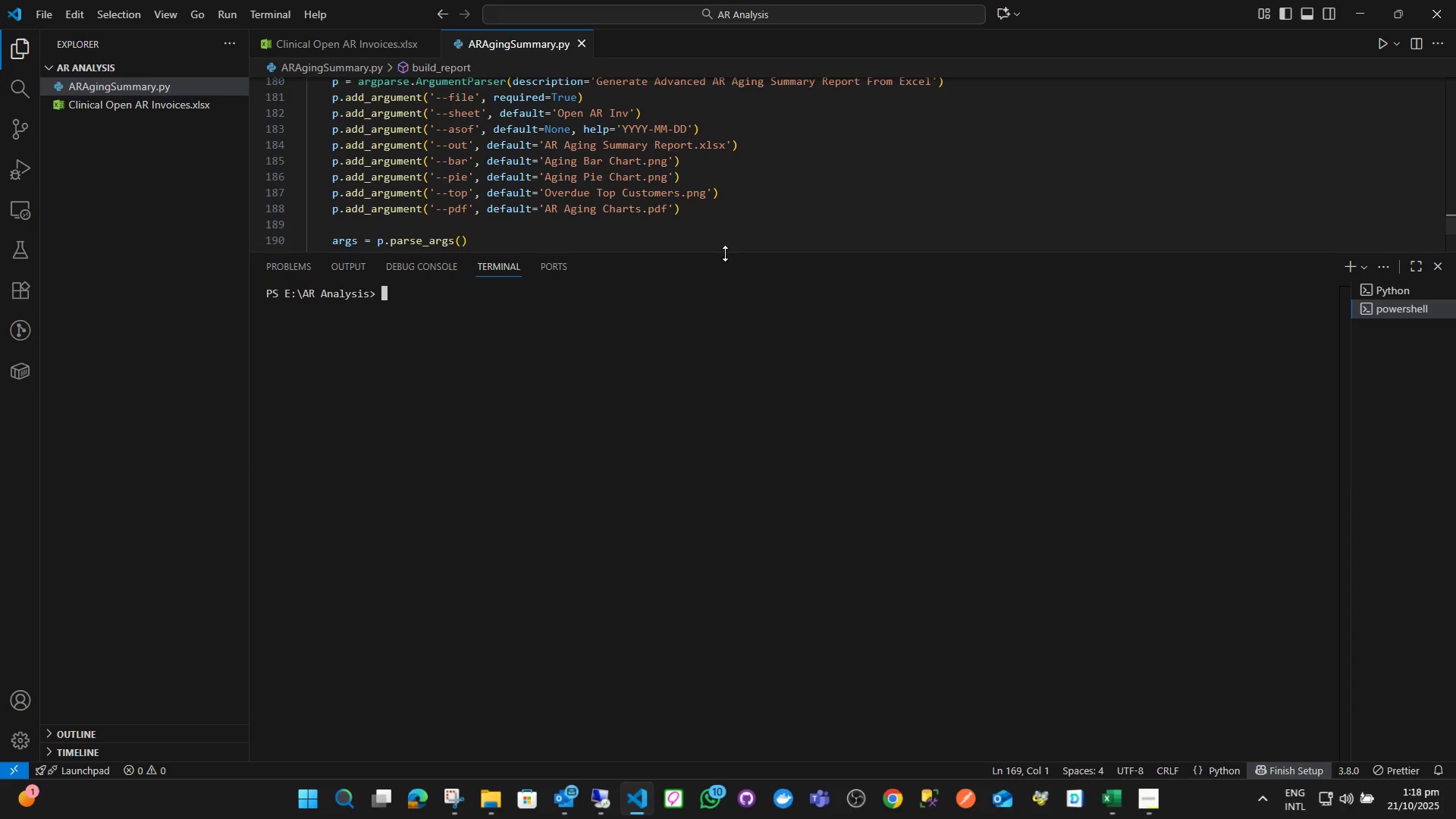 
left_click_drag(start_coordinate=[725, 253], to_coordinate=[719, 623])
 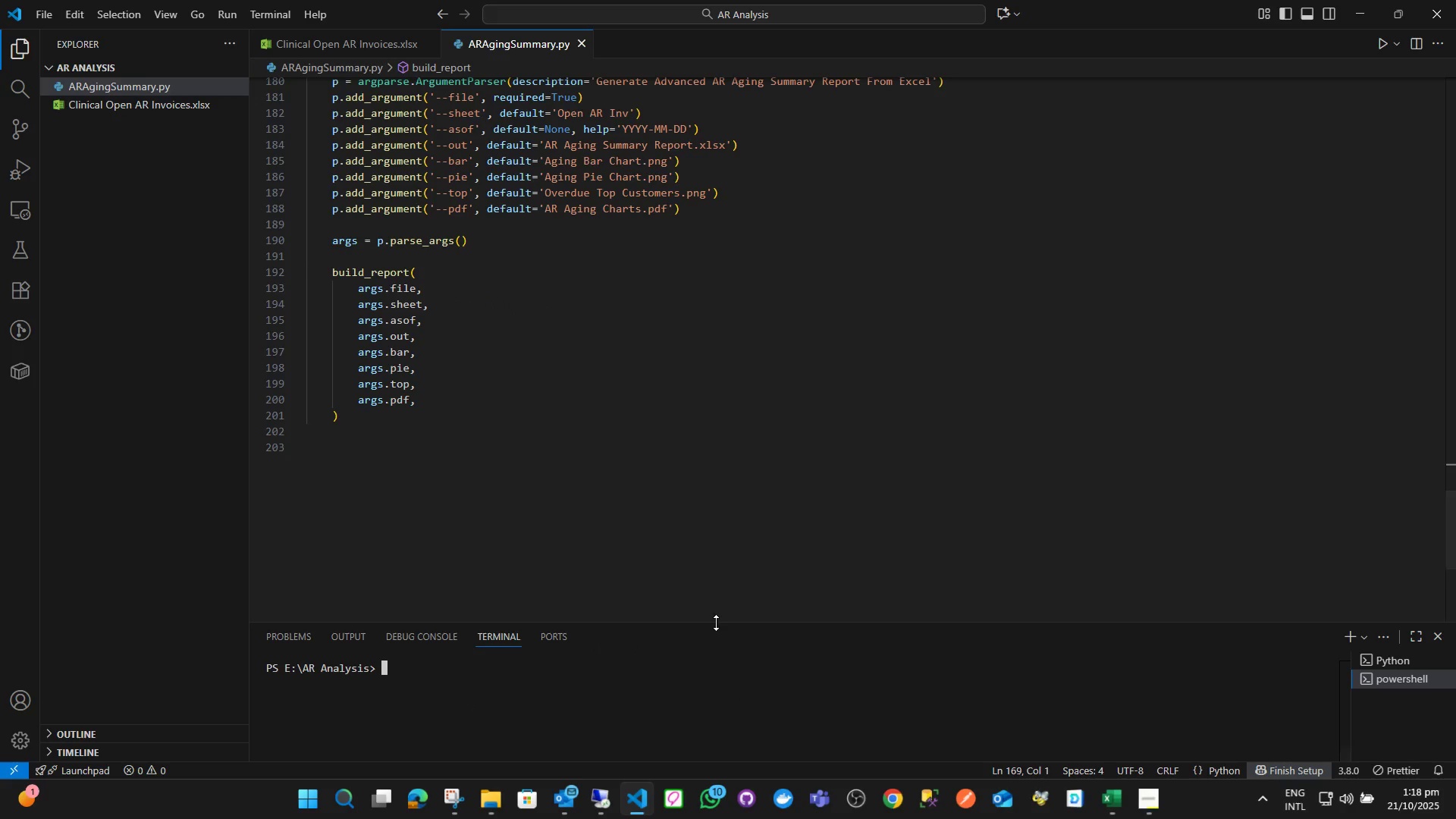 
left_click_drag(start_coordinate=[716, 622], to_coordinate=[723, 548])
 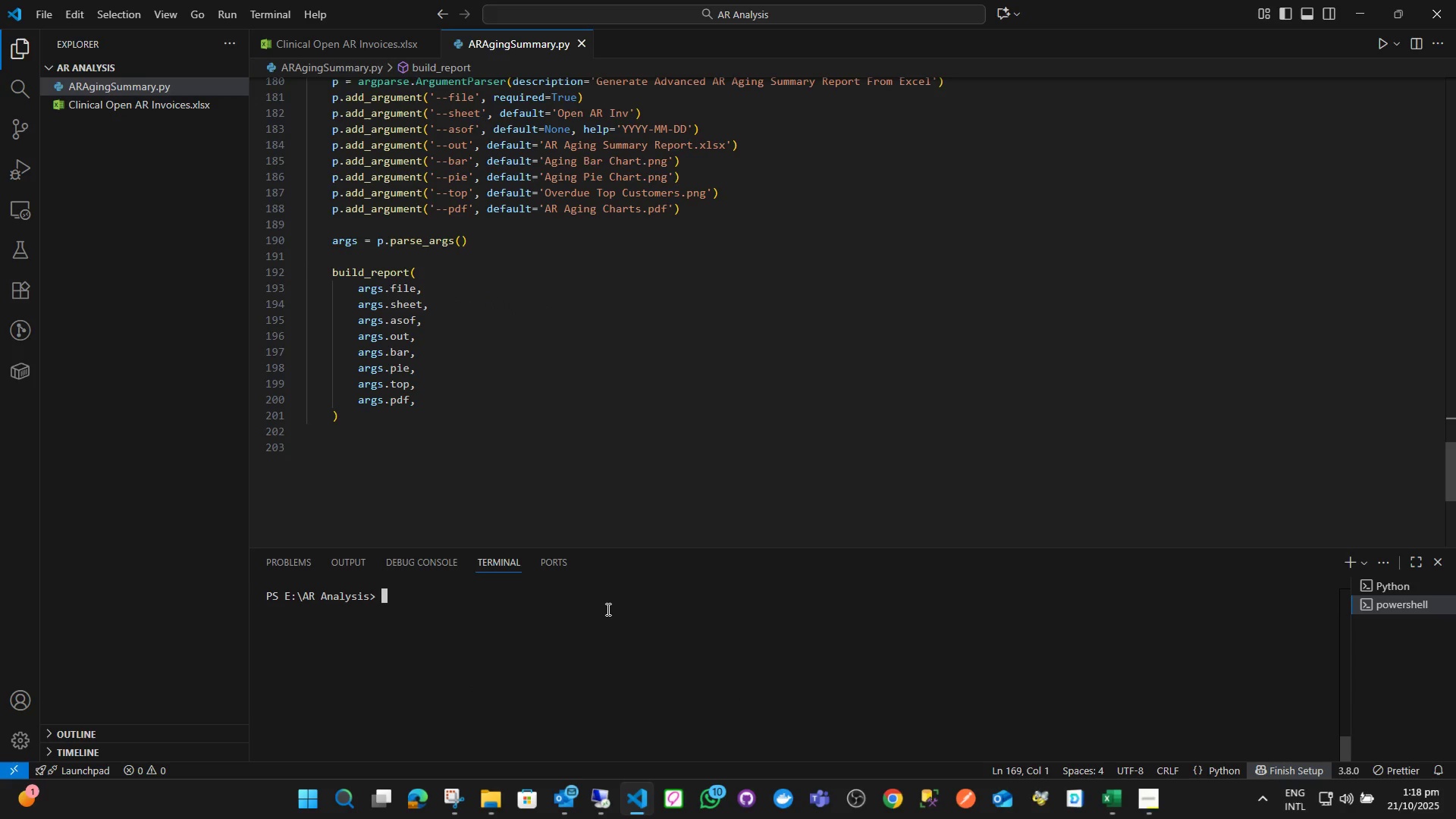 
left_click([607, 609])
 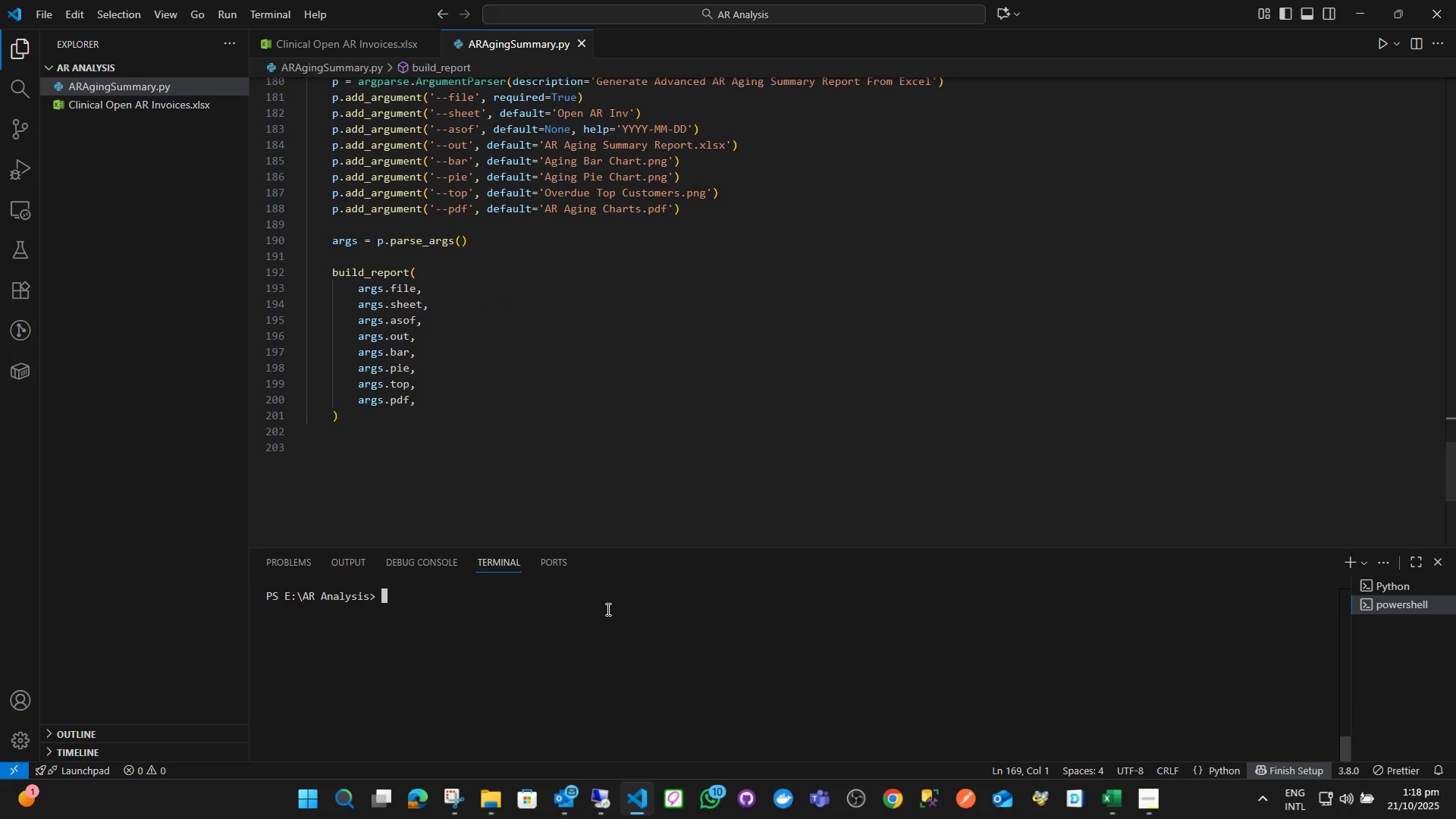 
key(ArrowUp)
 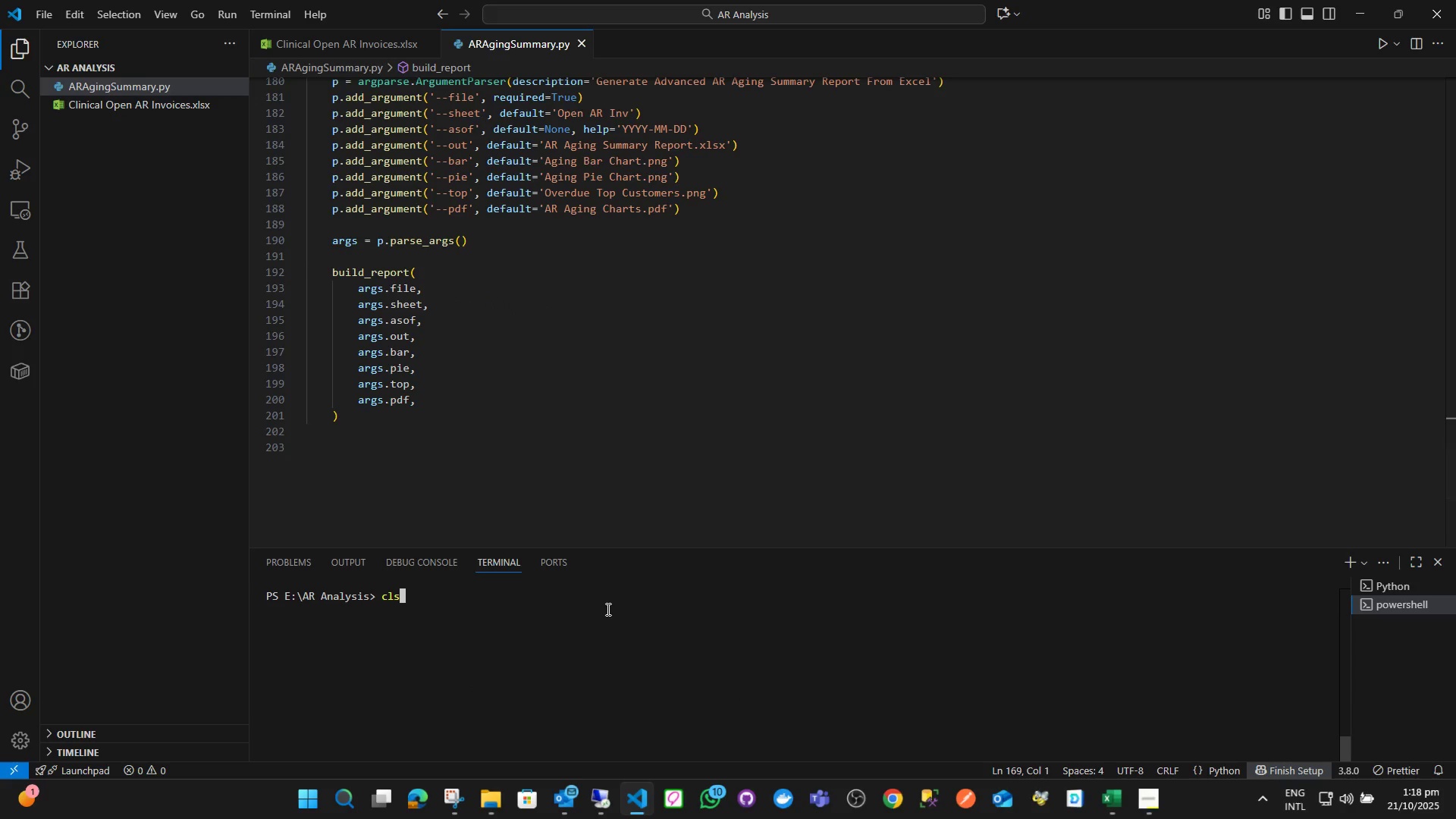 
key(ArrowUp)
 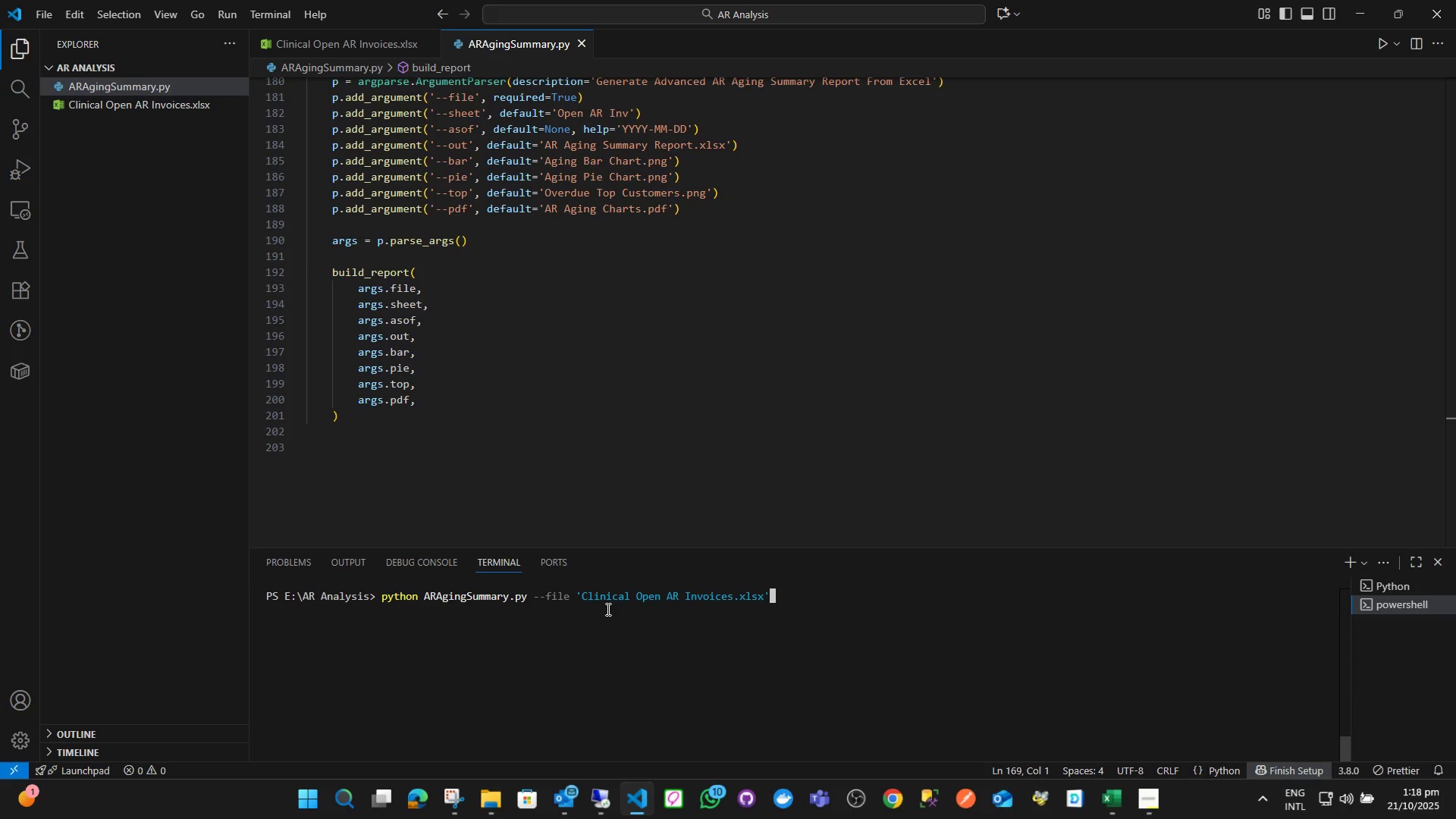 
key(Enter)
 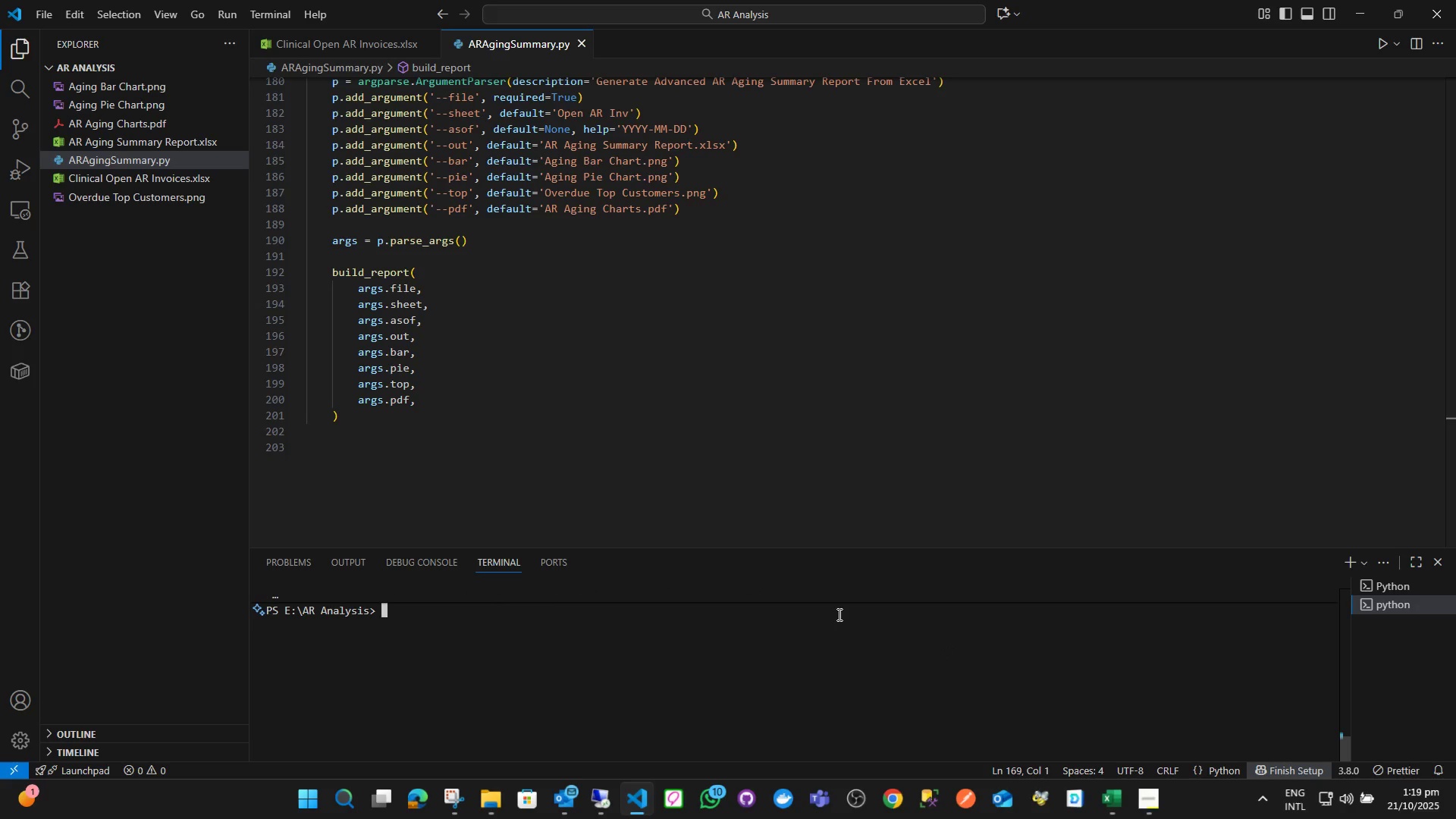 
wait(6.75)
 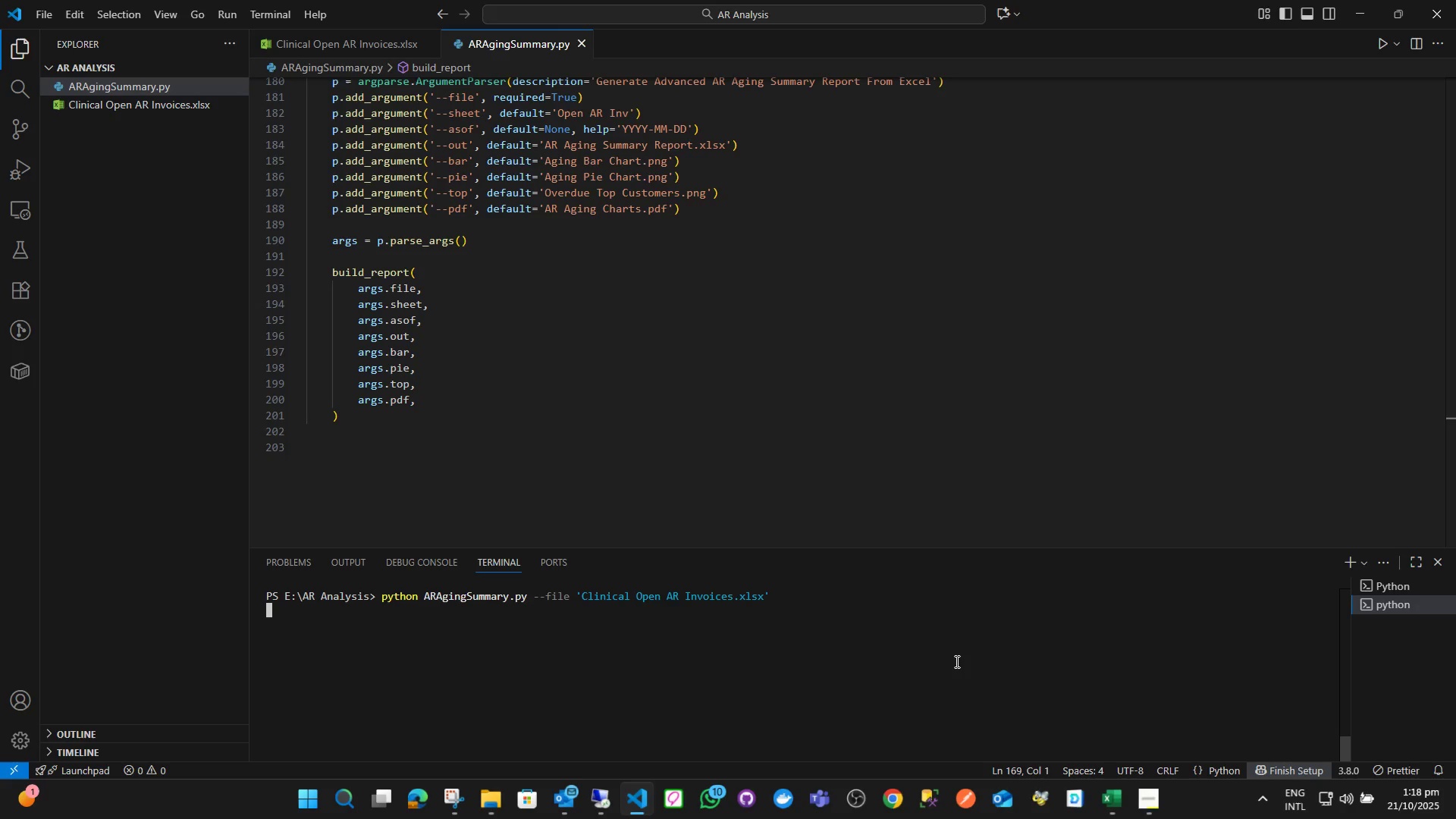 
left_click_drag(start_coordinate=[739, 548], to_coordinate=[744, 528])
 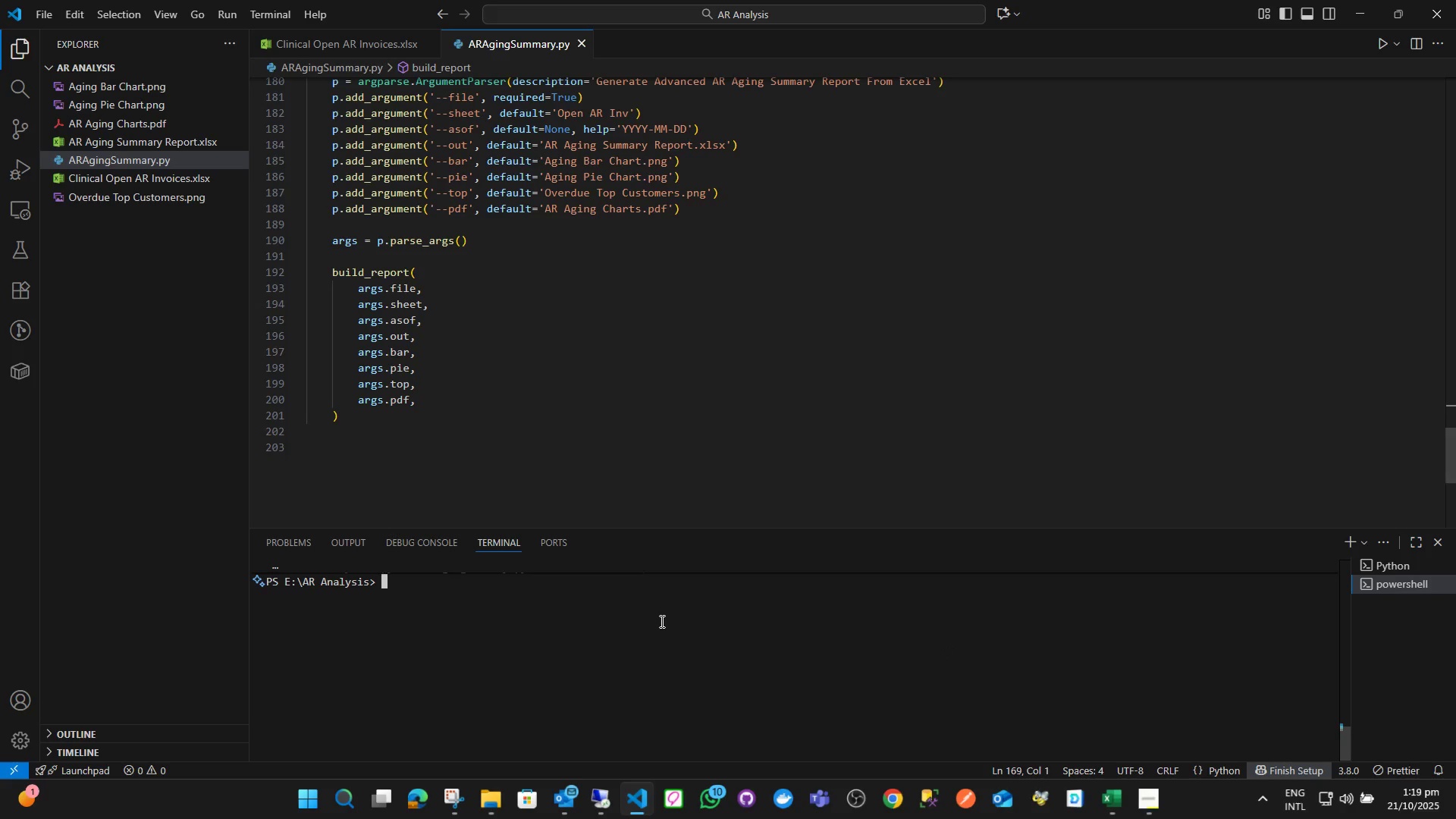 
scroll: coordinate [660, 636], scroll_direction: up, amount: 2.0
 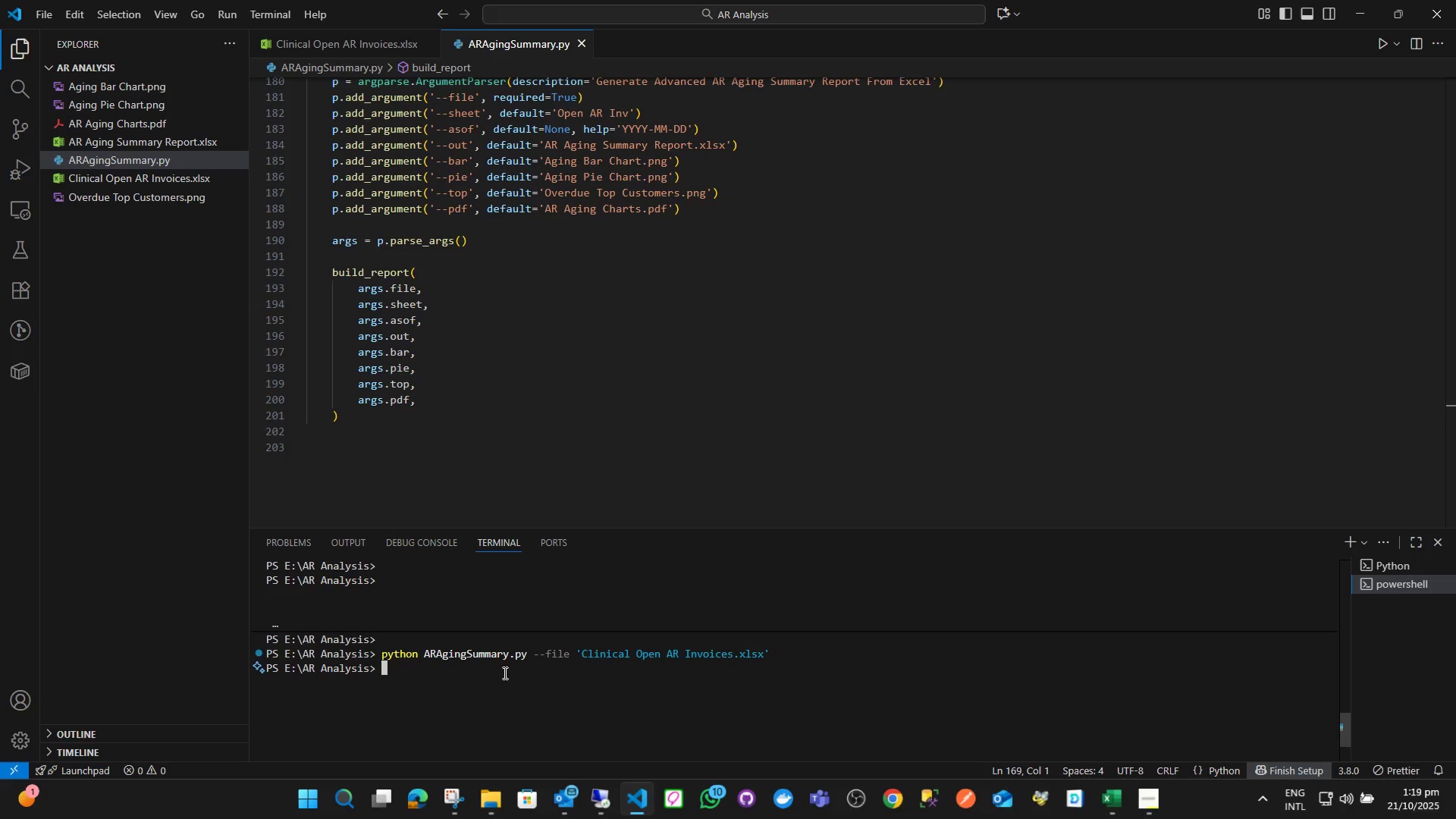 
scroll: coordinate [503, 660], scroll_direction: down, amount: 1.0
 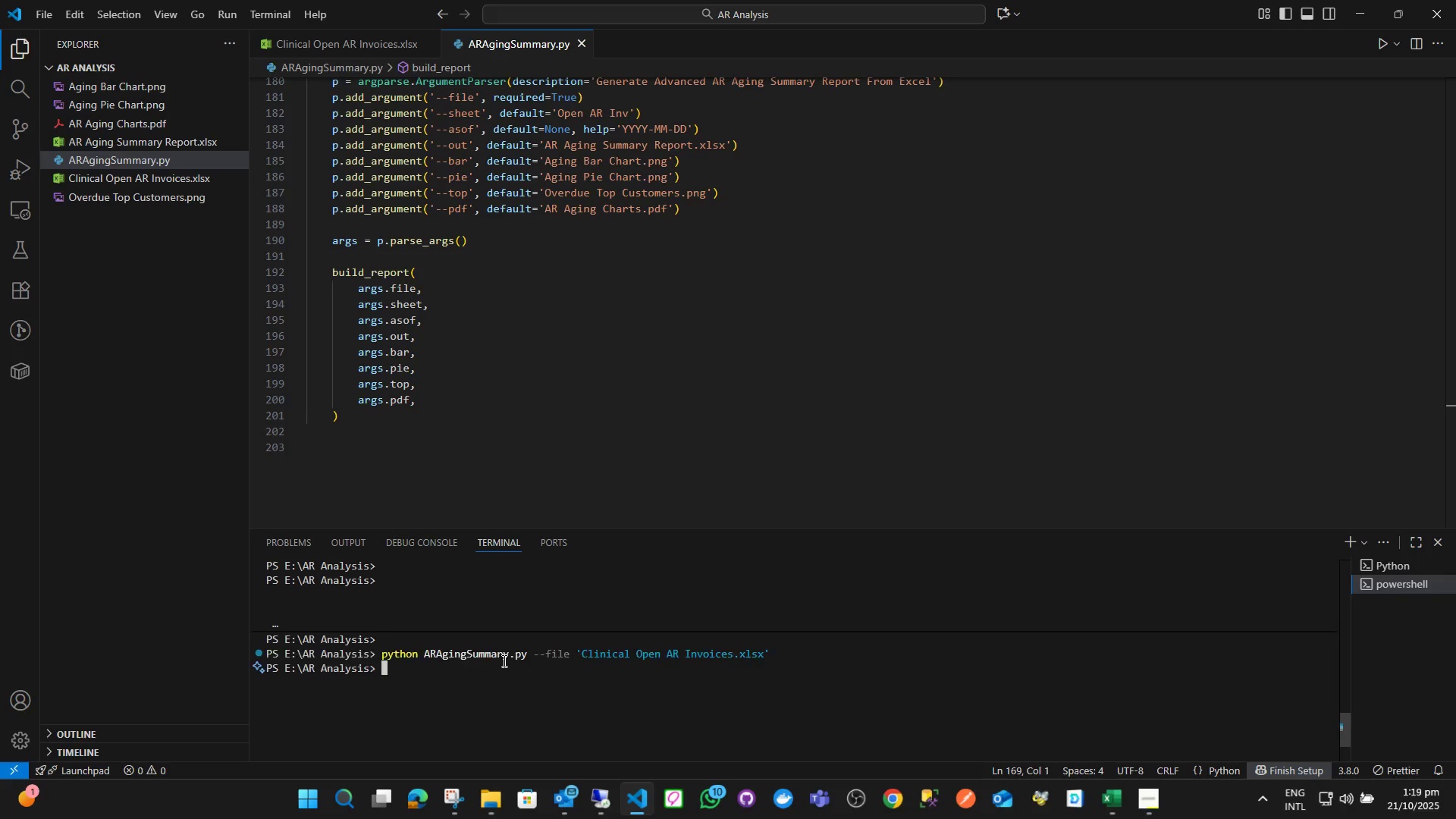 
scroll: coordinate [503, 661], scroll_direction: up, amount: 1.0
 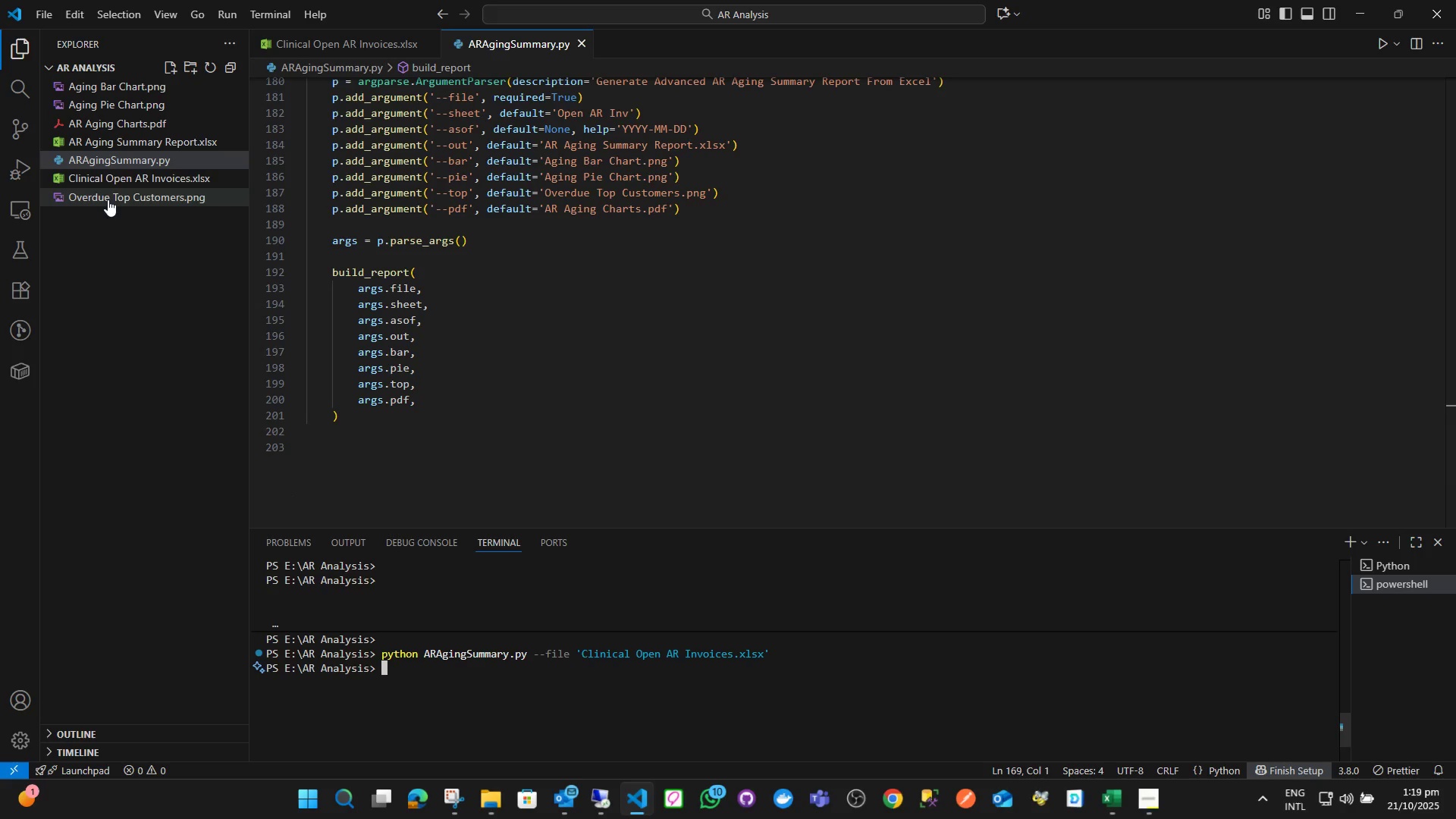 
left_click([122, 185])
 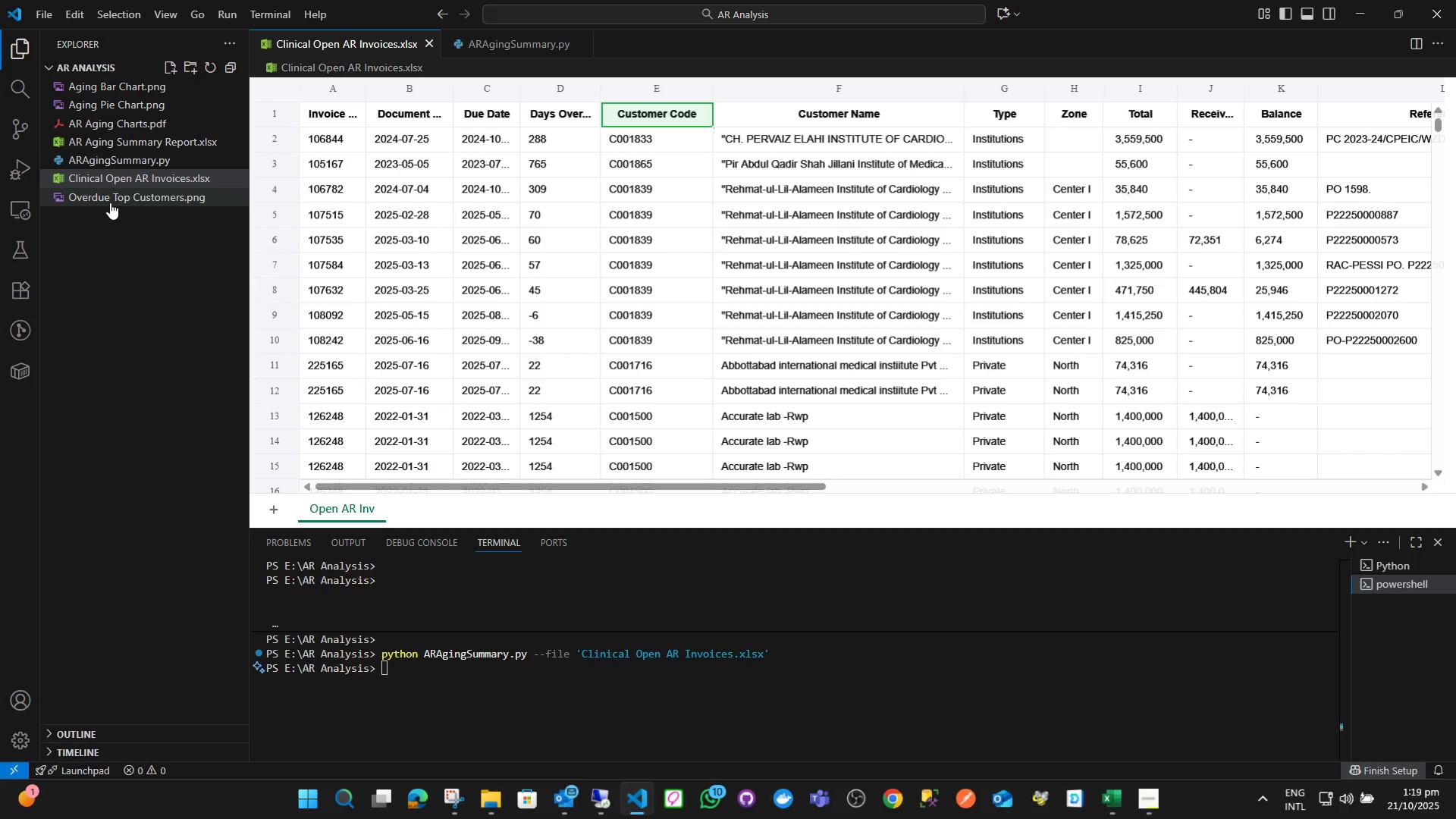 
left_click([110, 203])
 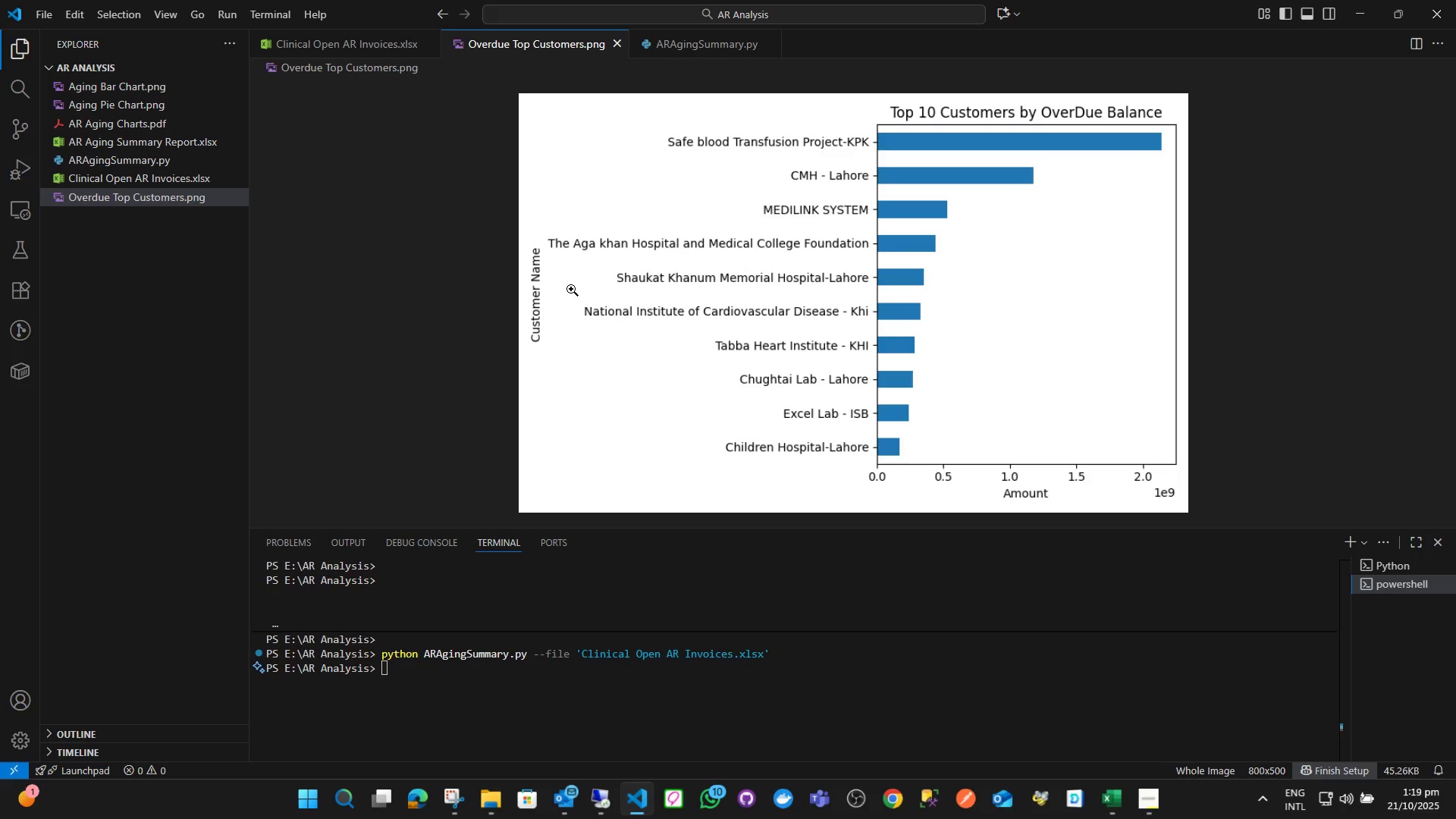 
wait(5.93)
 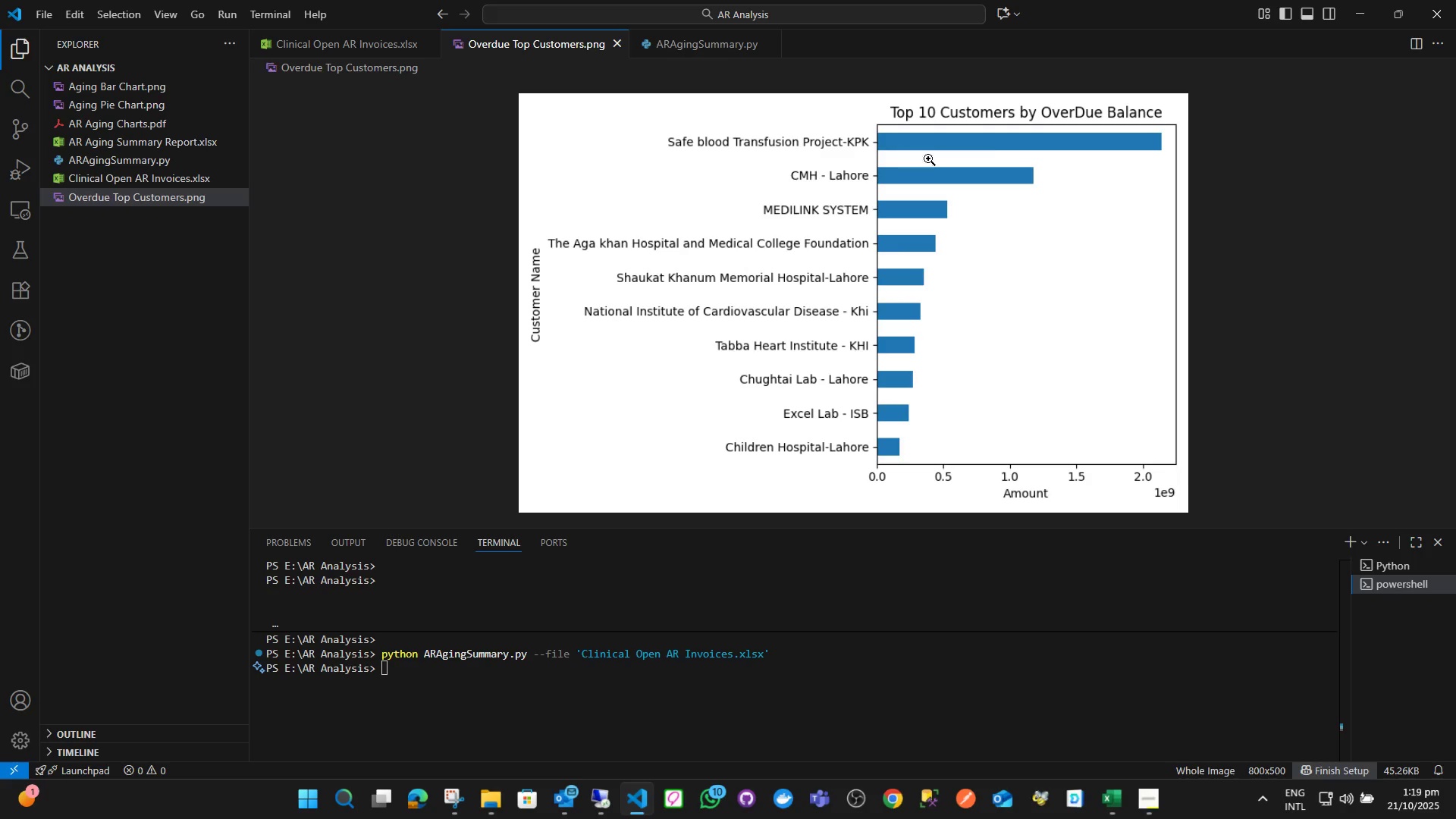 
left_click([123, 137])
 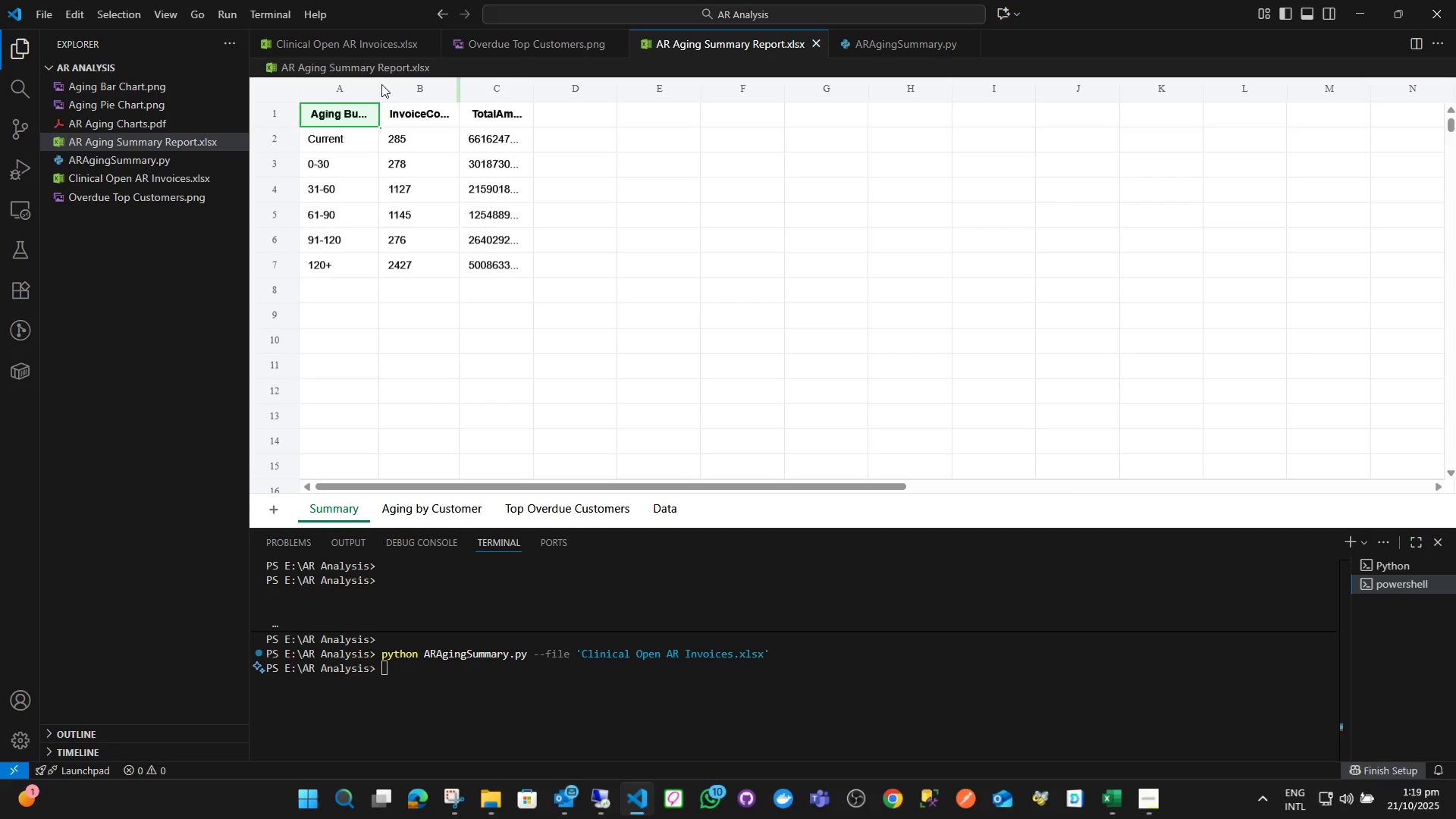 
left_click_drag(start_coordinate=[377, 77], to_coordinate=[417, 78])
 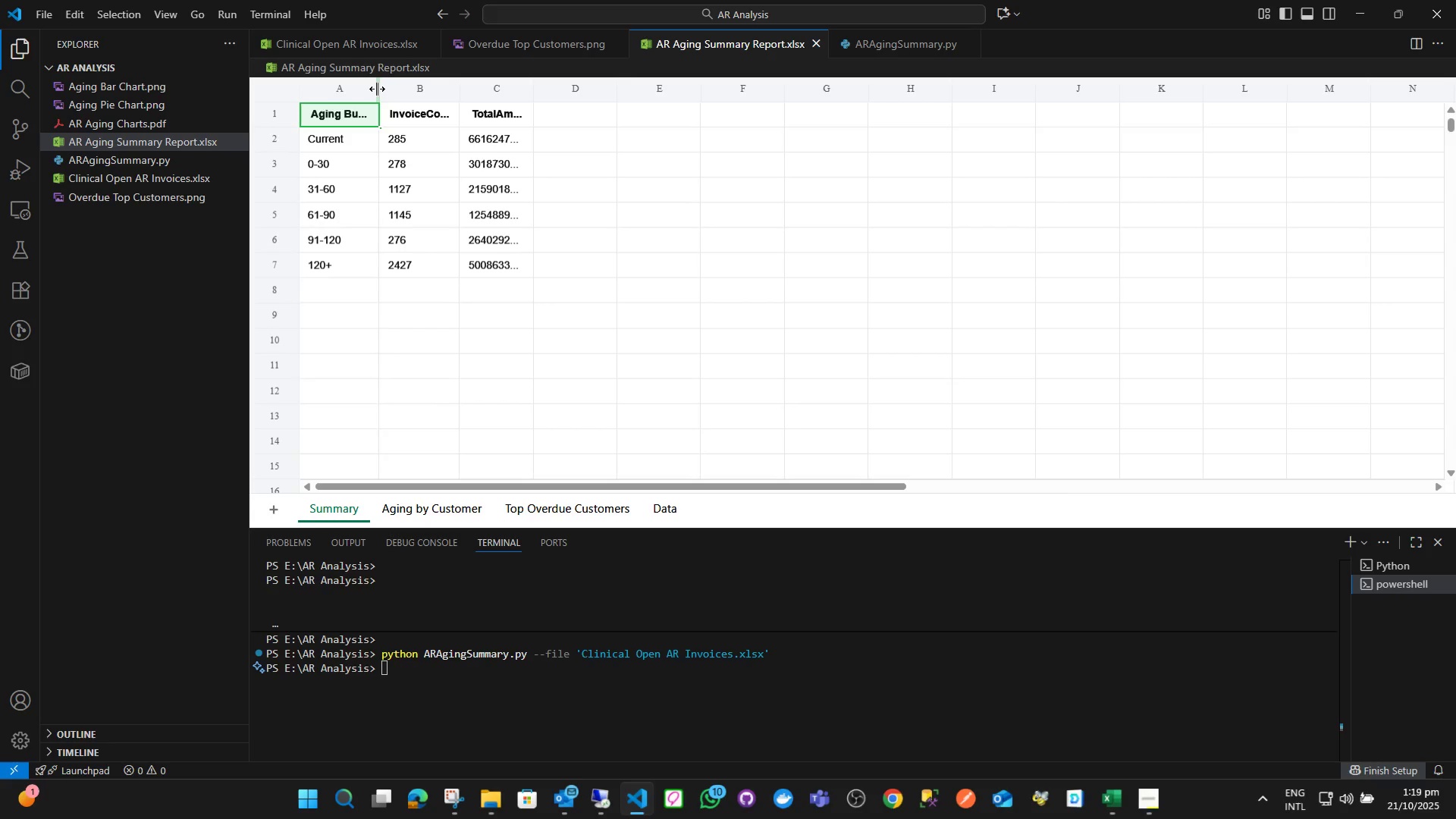 
left_click_drag(start_coordinate=[377, 89], to_coordinate=[422, 89])
 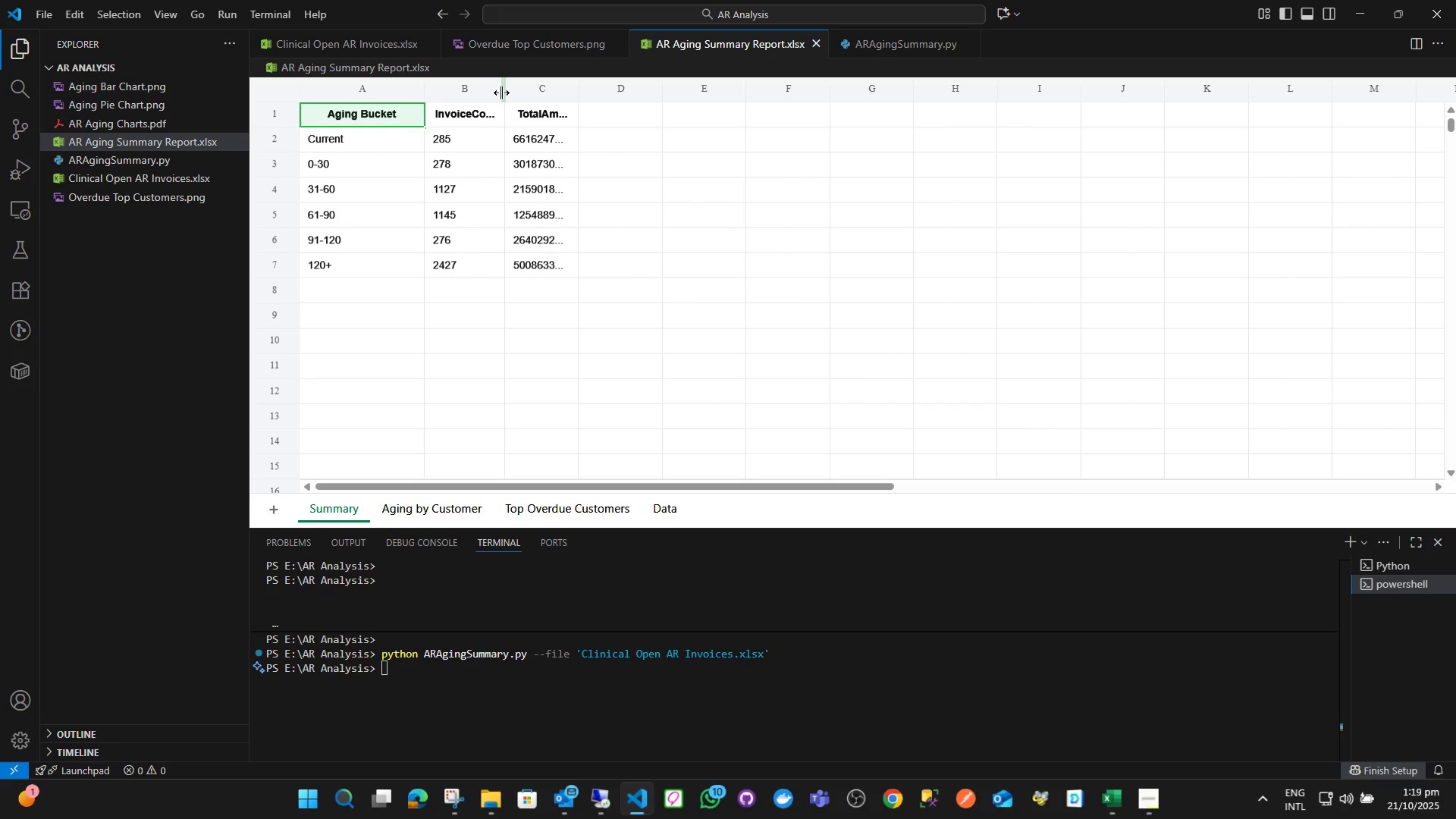 
left_click_drag(start_coordinate=[501, 93], to_coordinate=[542, 93])
 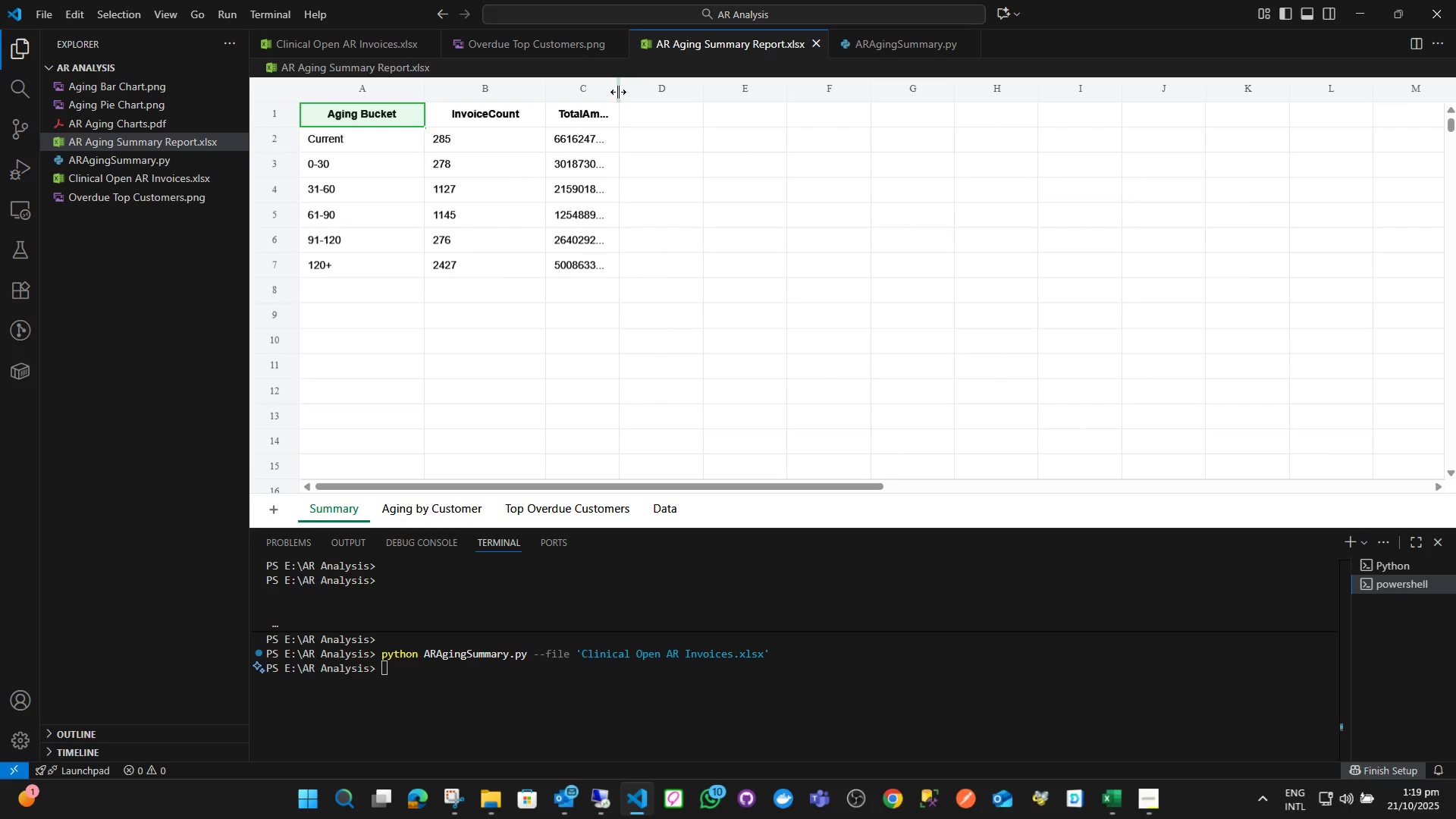 
left_click_drag(start_coordinate=[618, 91], to_coordinate=[653, 91])
 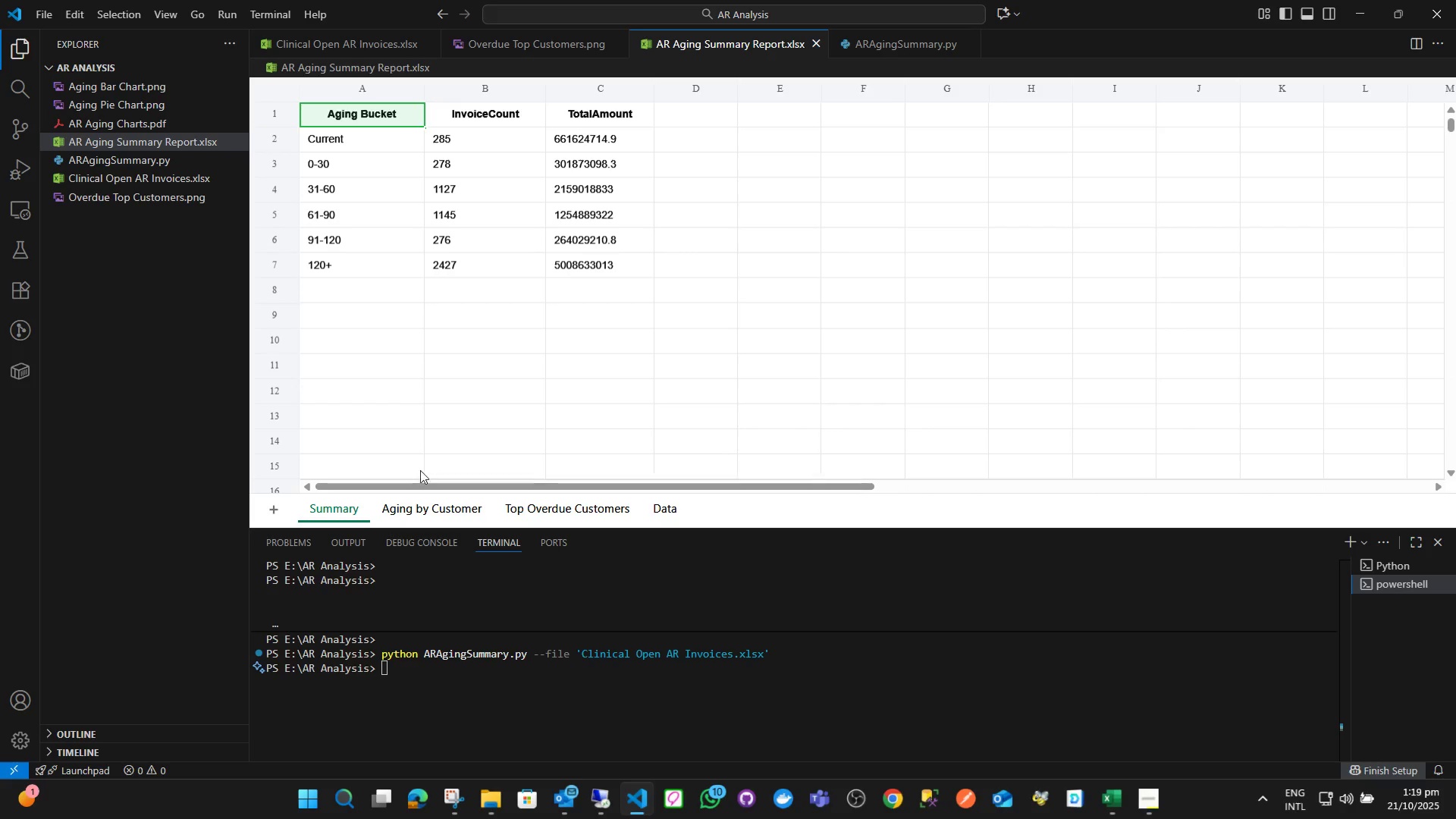 
left_click([436, 500])
 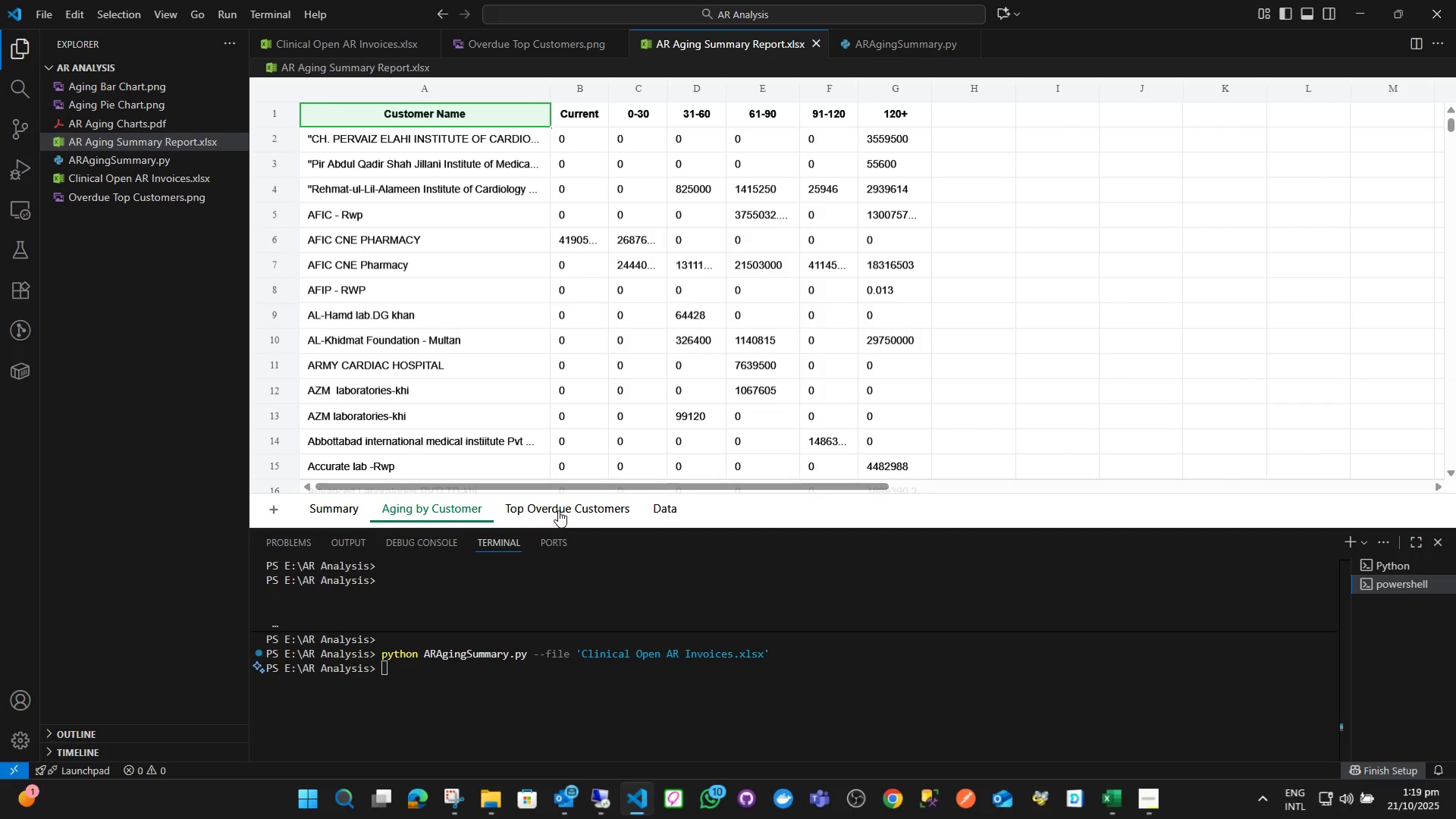 
wait(6.57)
 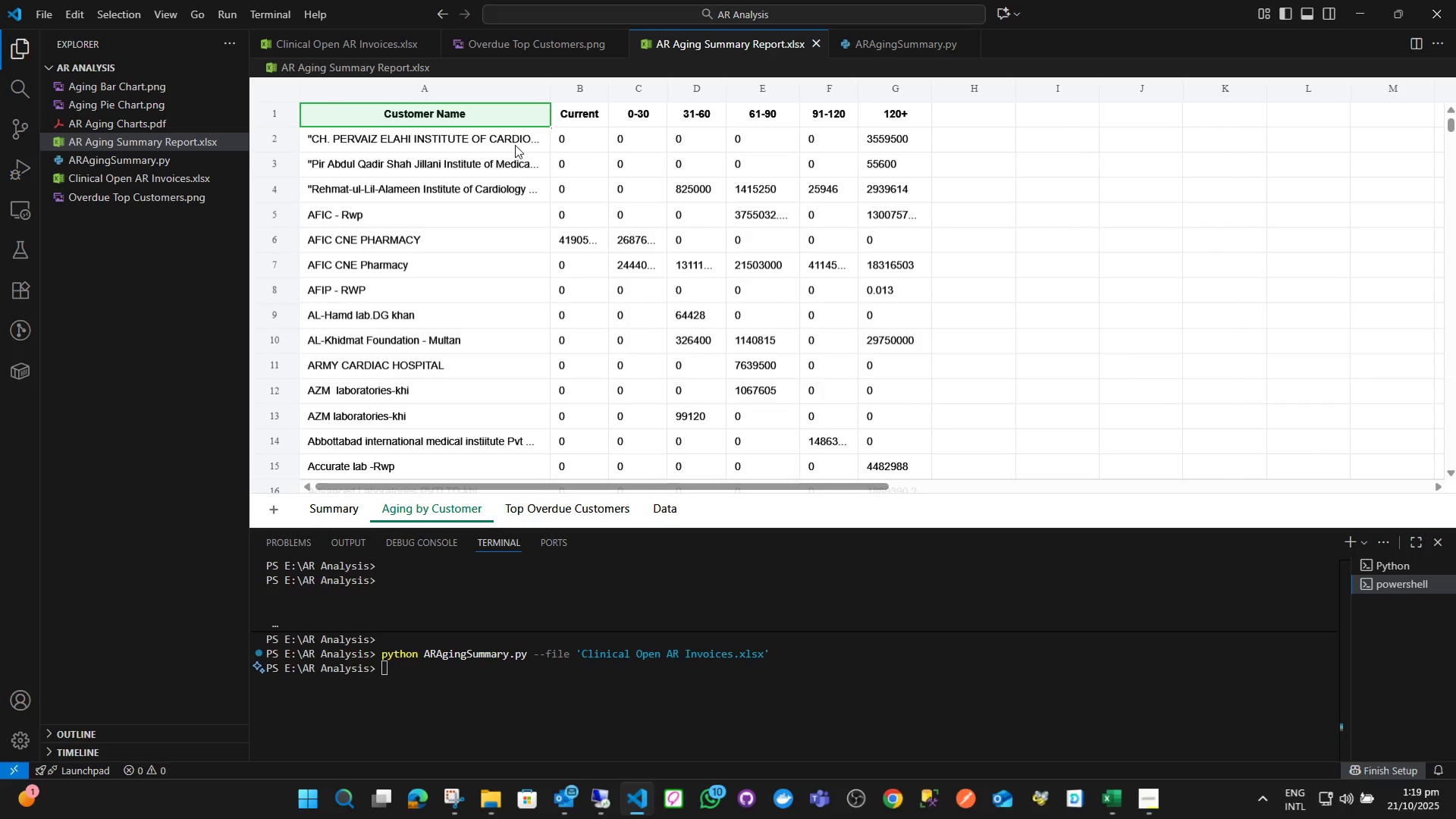 
left_click([558, 510])
 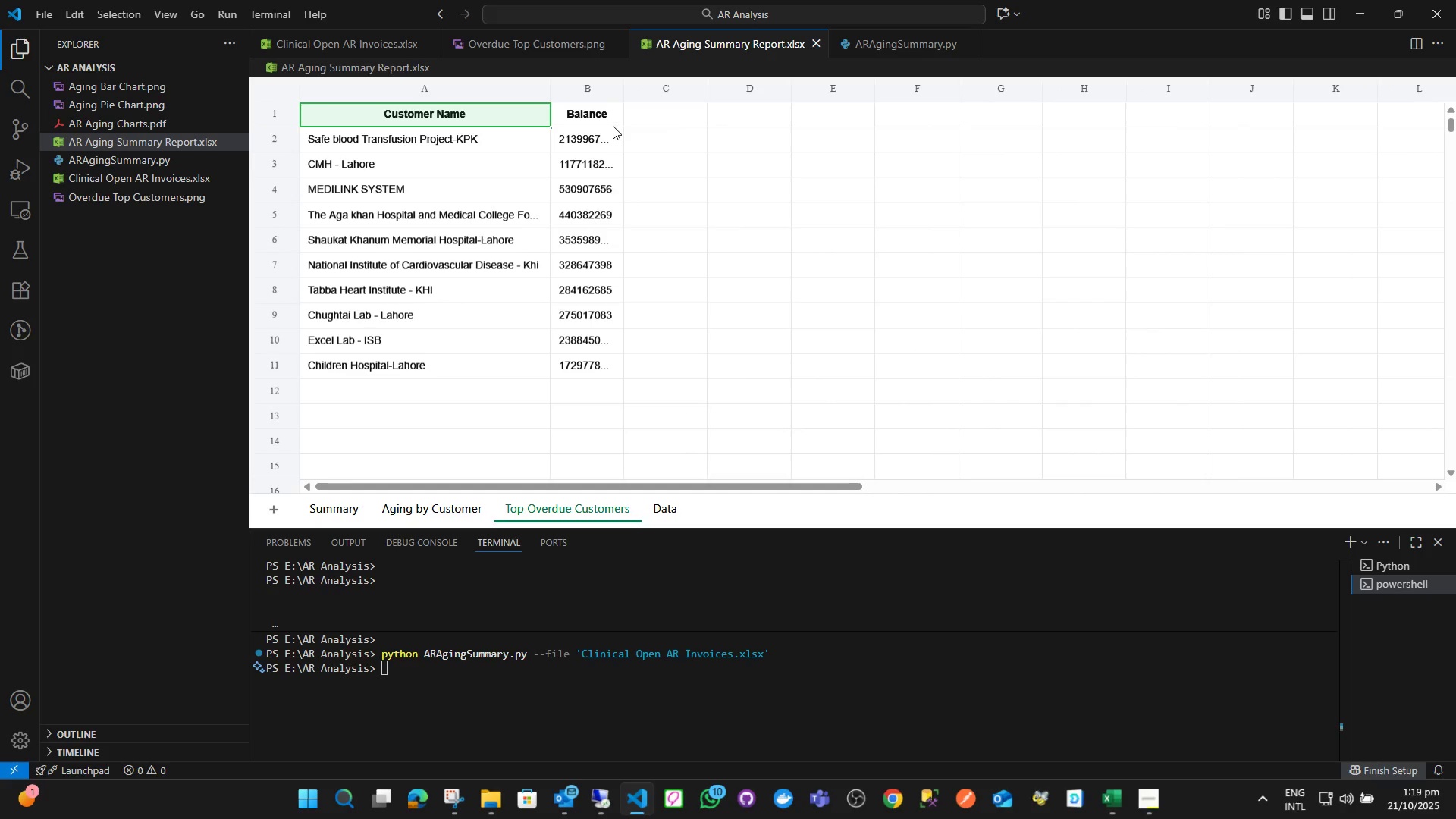 
left_click_drag(start_coordinate=[623, 89], to_coordinate=[655, 100])
 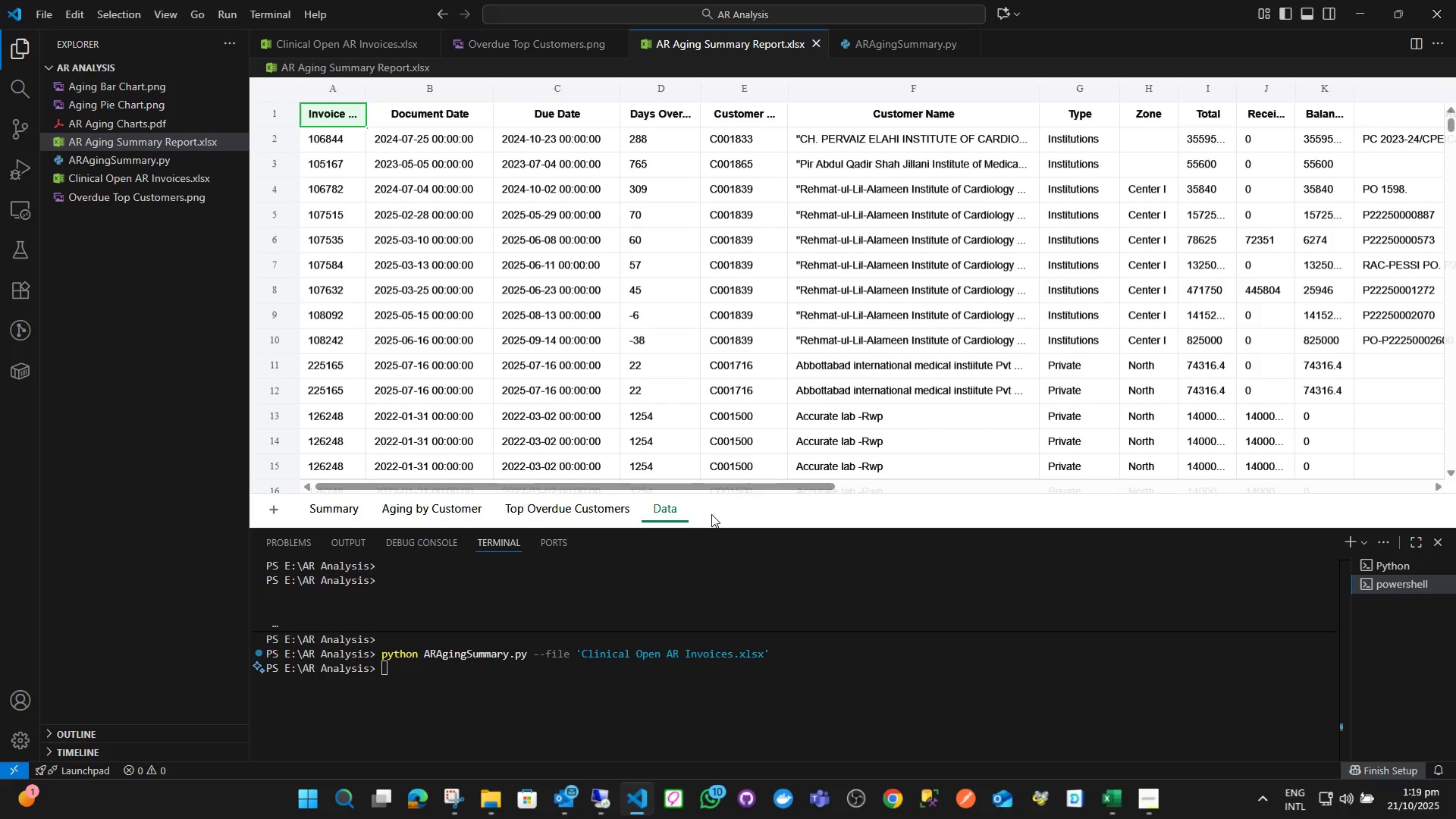 
left_click_drag(start_coordinate=[732, 480], to_coordinate=[761, 481])
 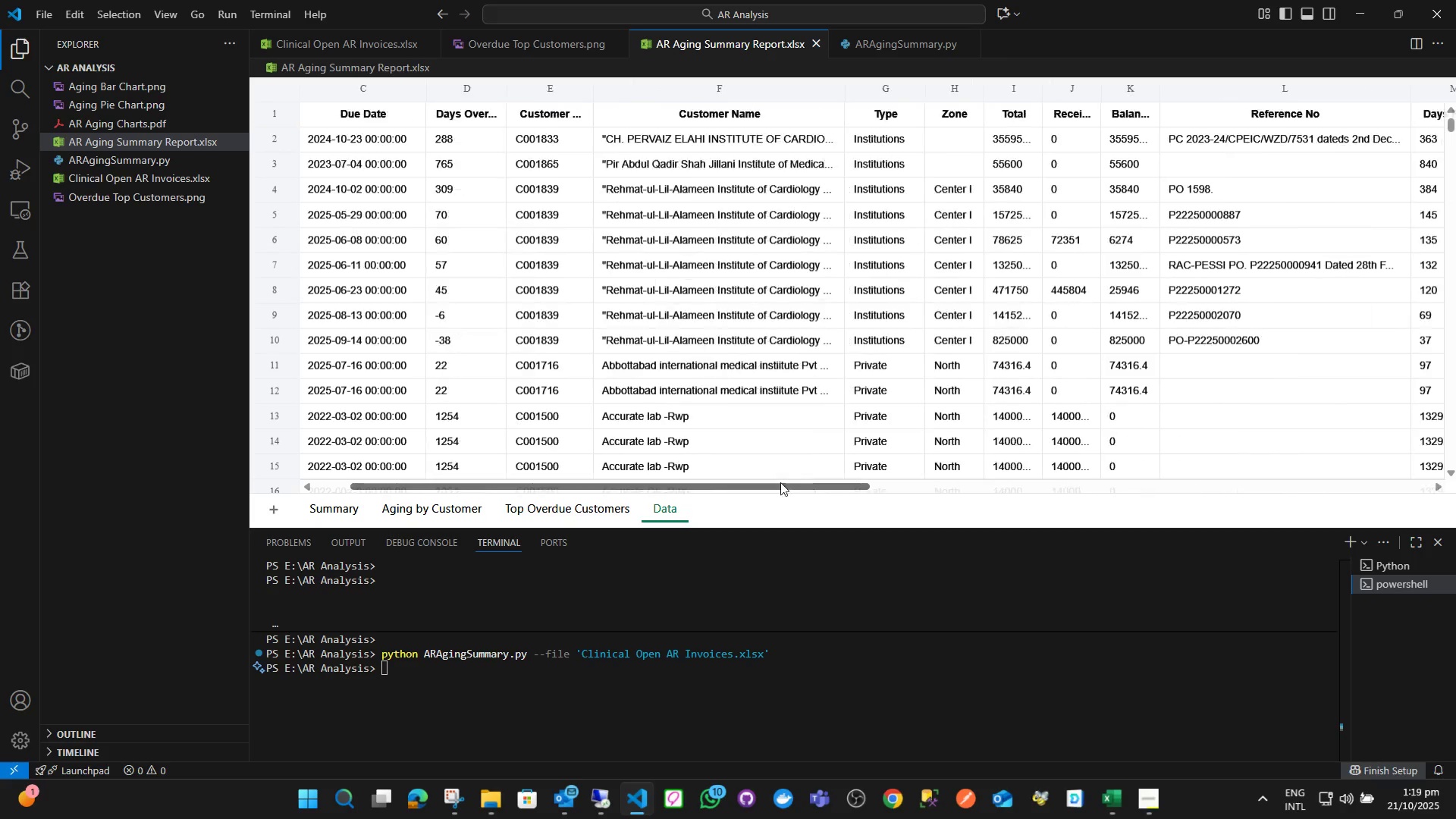 
left_click_drag(start_coordinate=[761, 481], to_coordinate=[960, 472])
 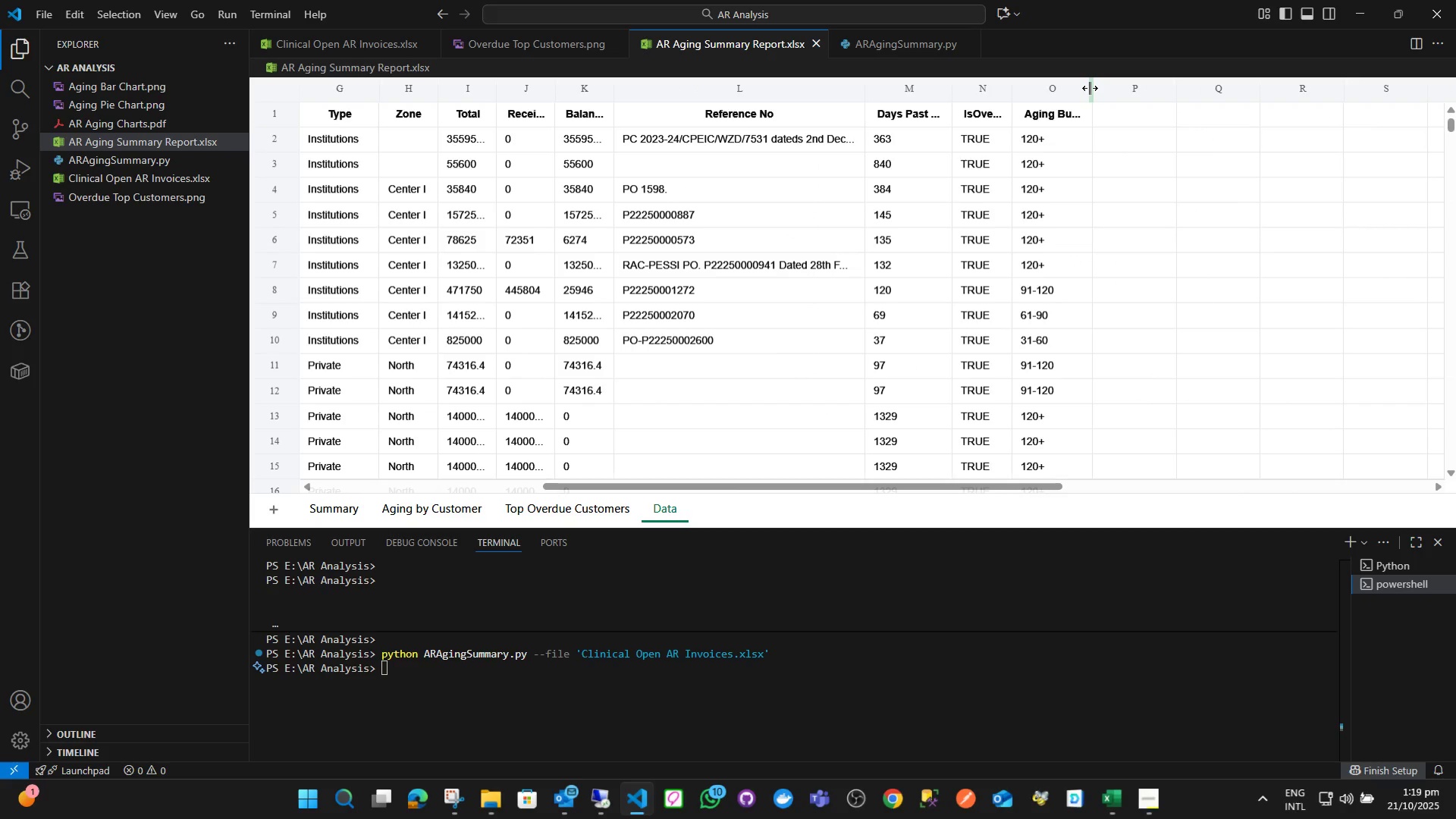 
left_click_drag(start_coordinate=[1090, 86], to_coordinate=[1109, 93])
 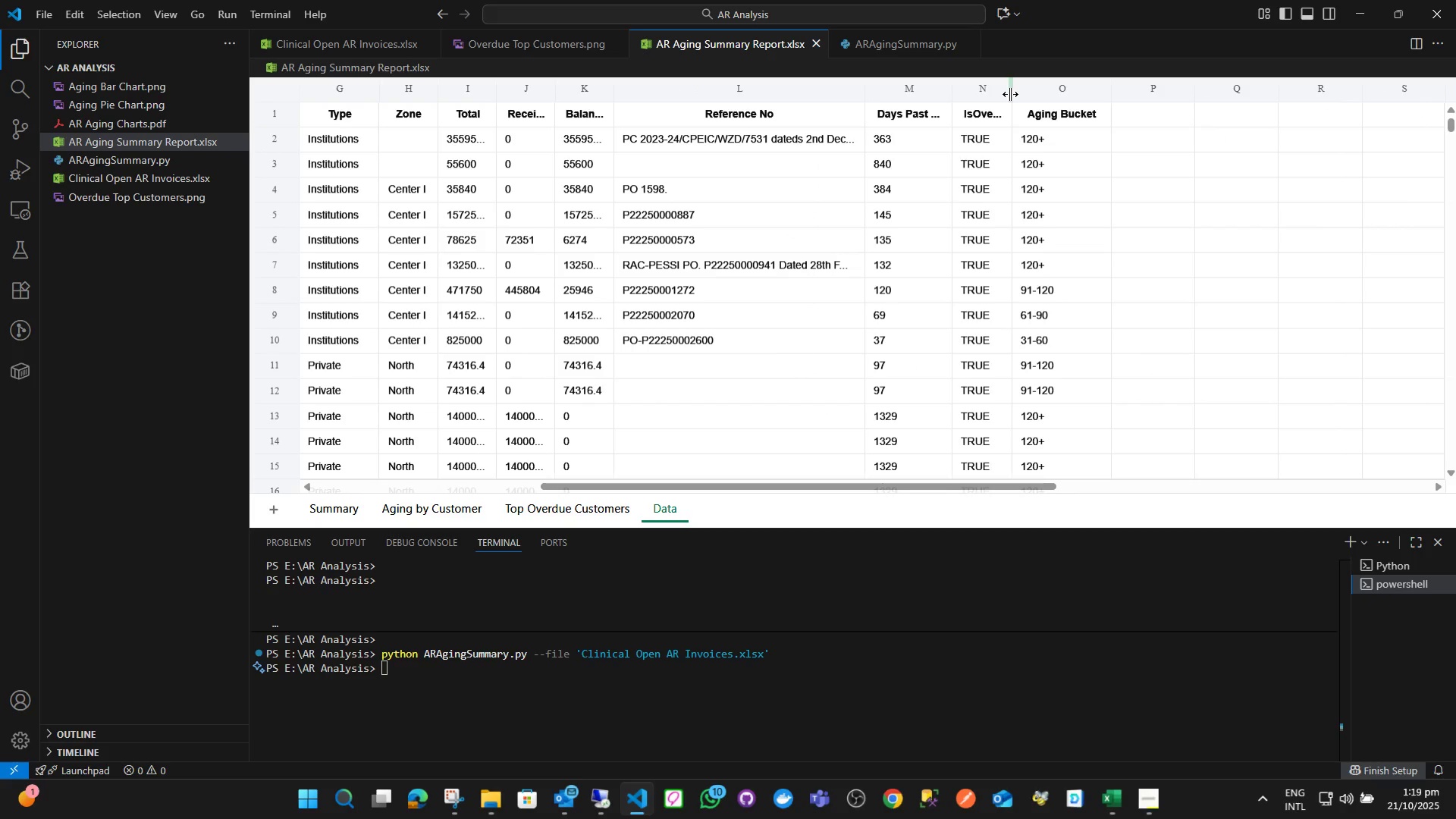 
left_click_drag(start_coordinate=[1010, 94], to_coordinate=[1025, 96])
 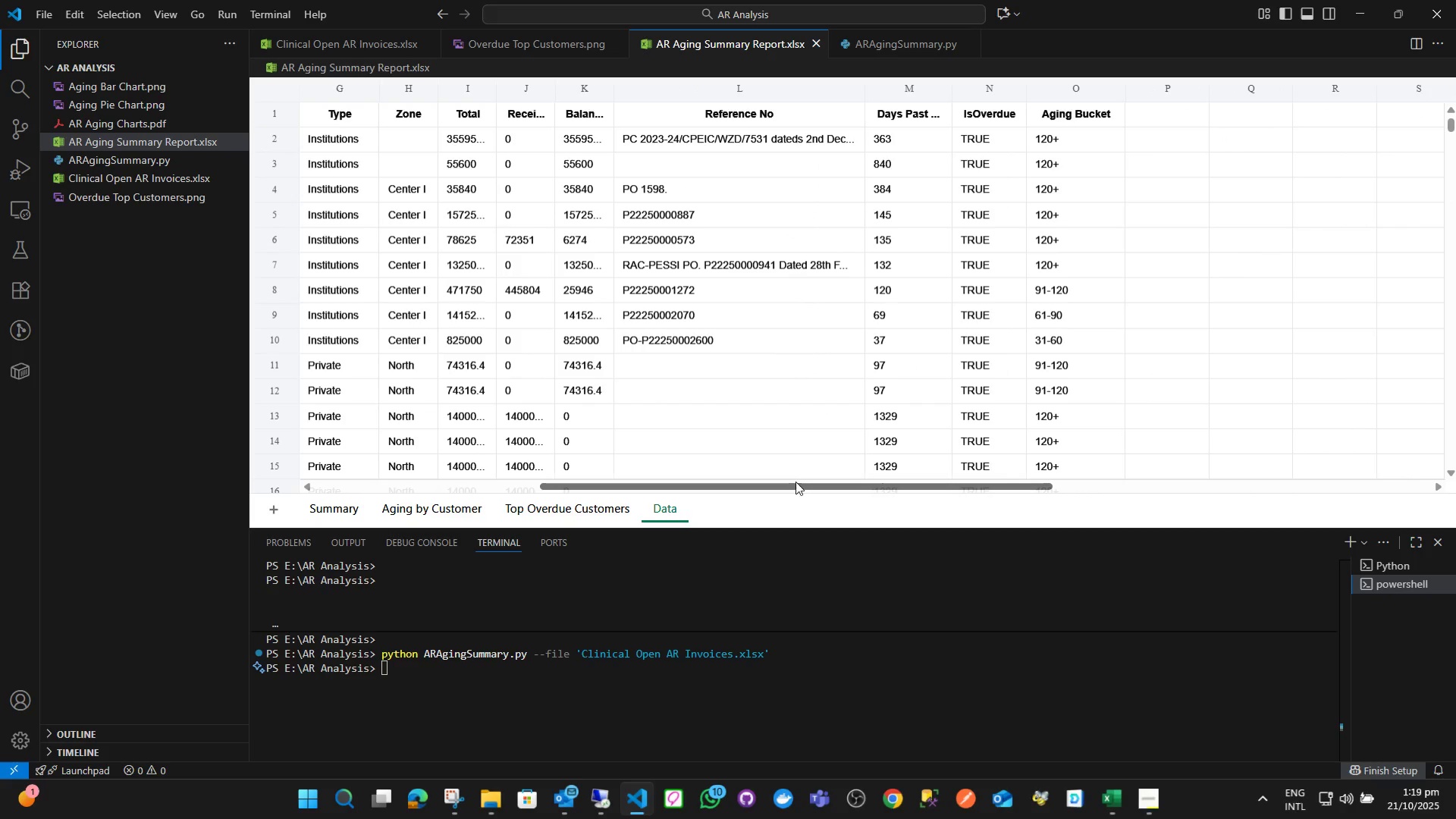 
left_click_drag(start_coordinate=[794, 487], to_coordinate=[320, 470])
 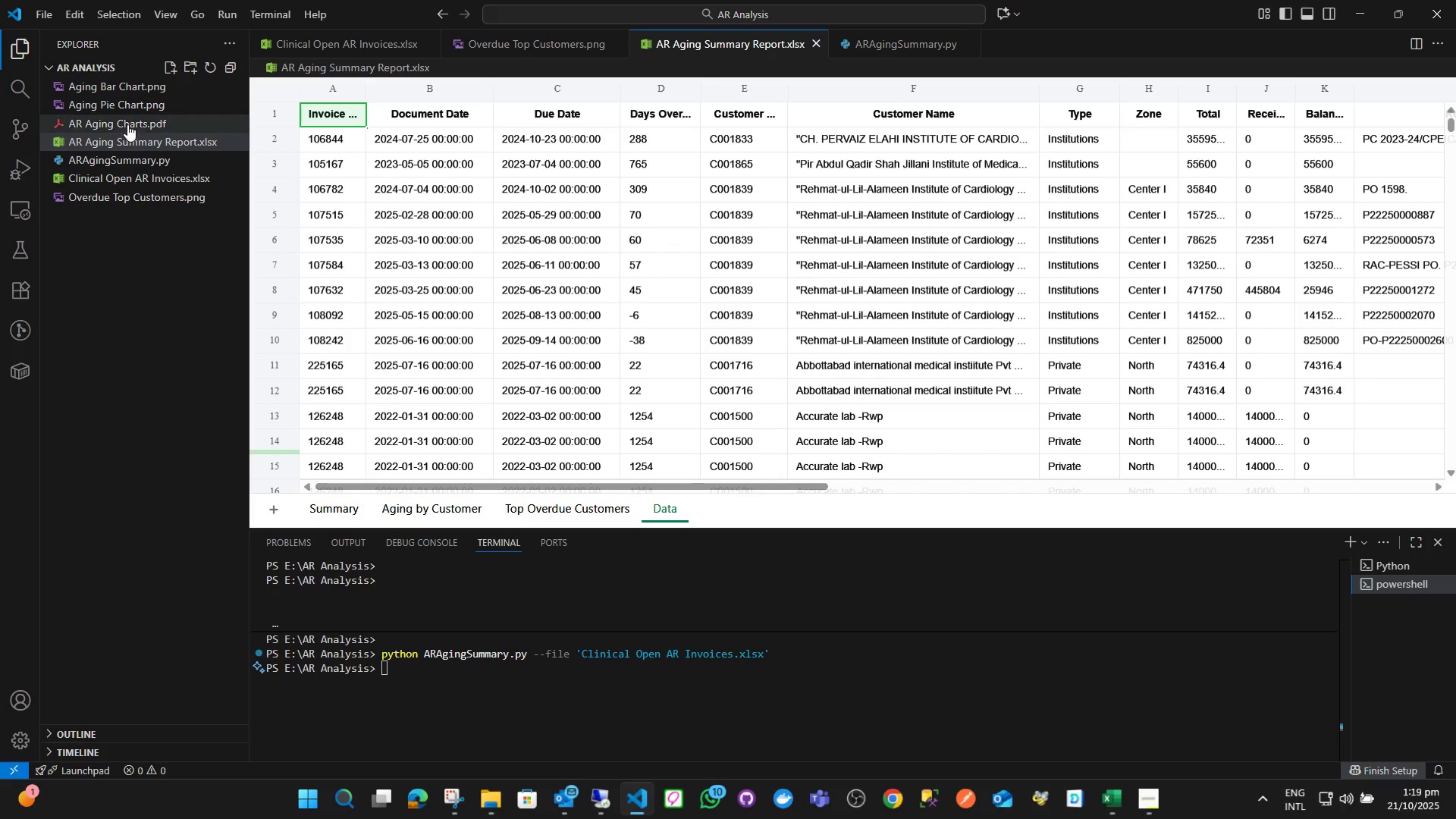 
left_click([127, 124])
 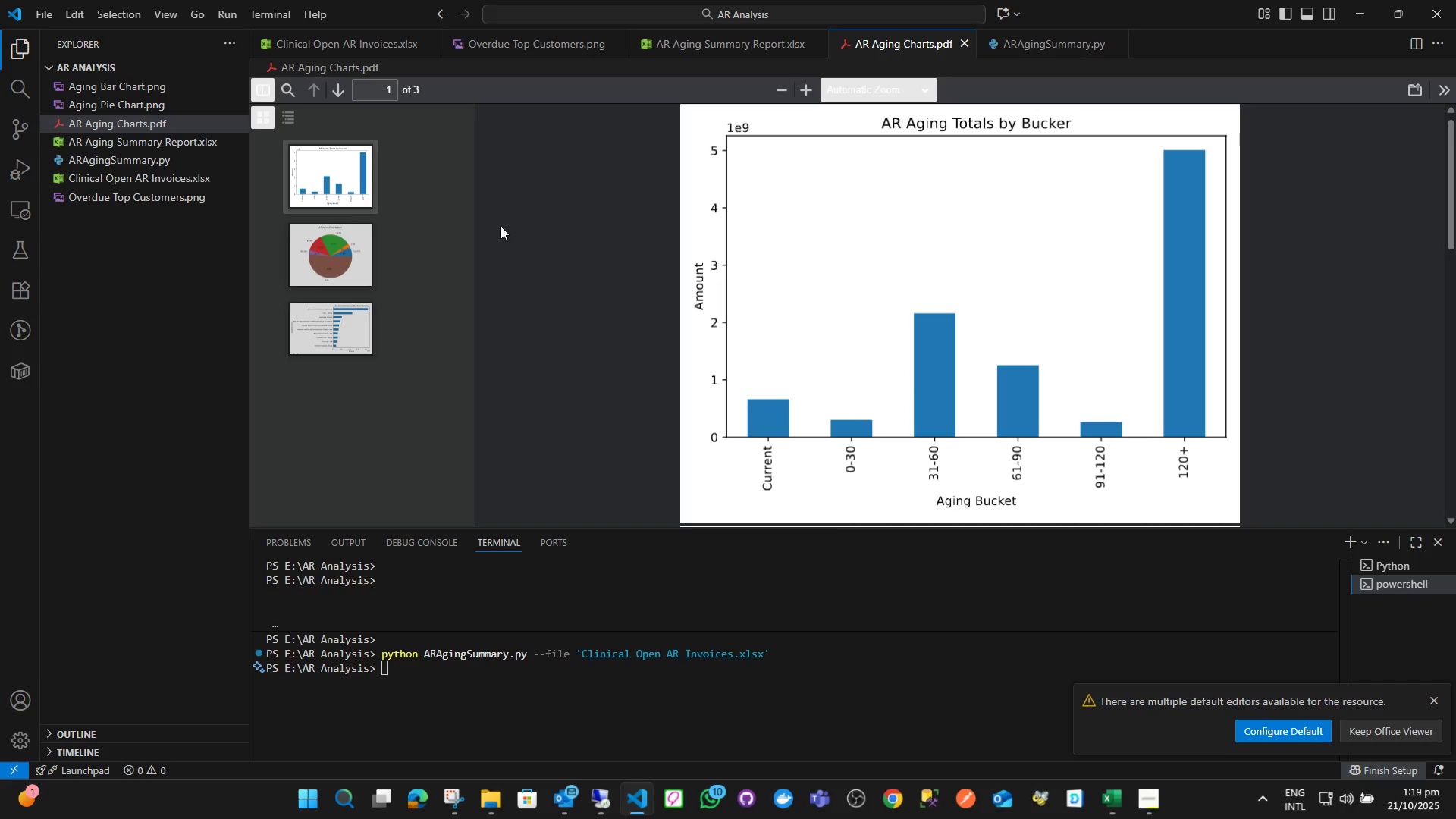 
left_click([348, 256])
 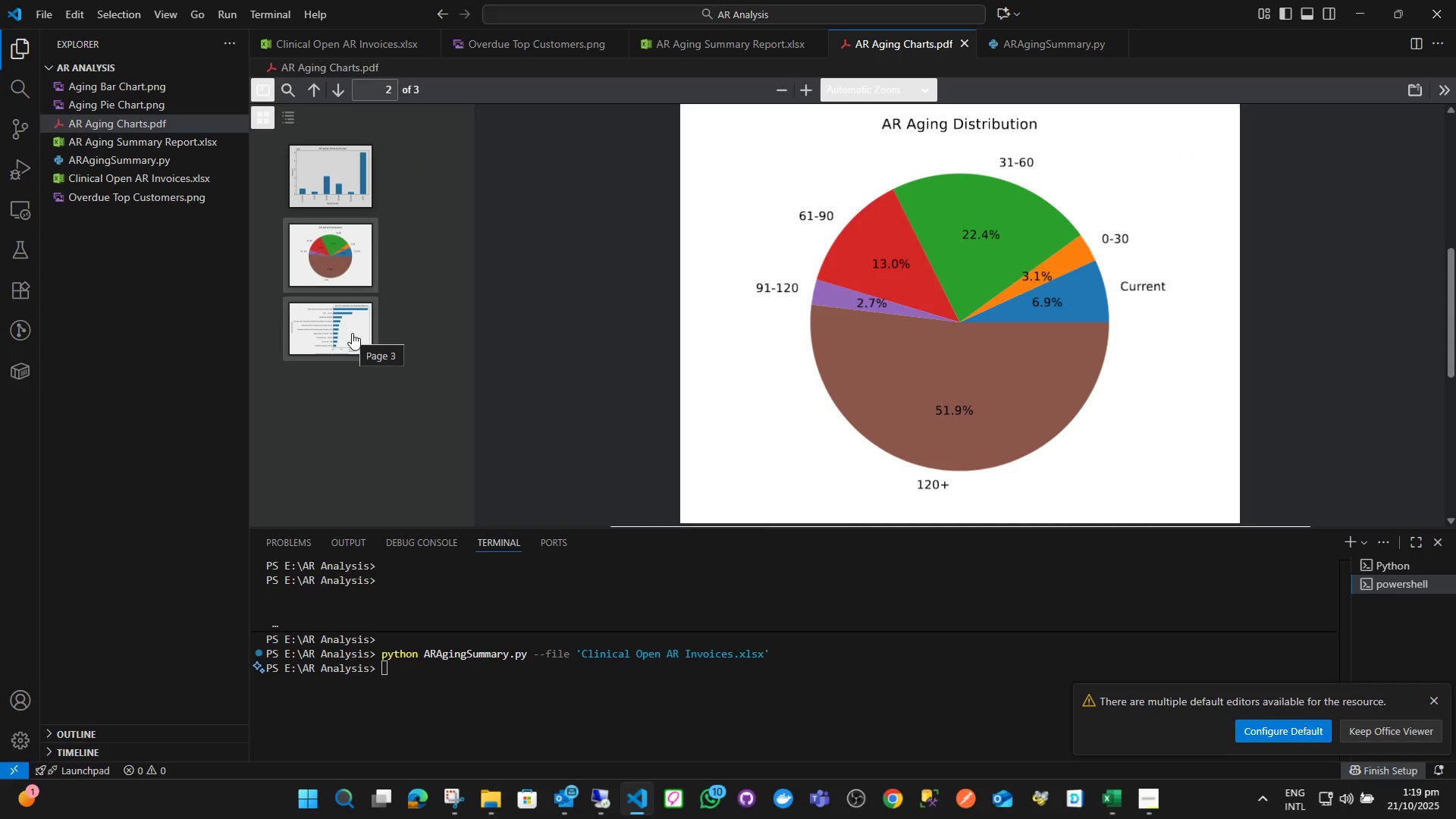 
left_click([352, 333])
 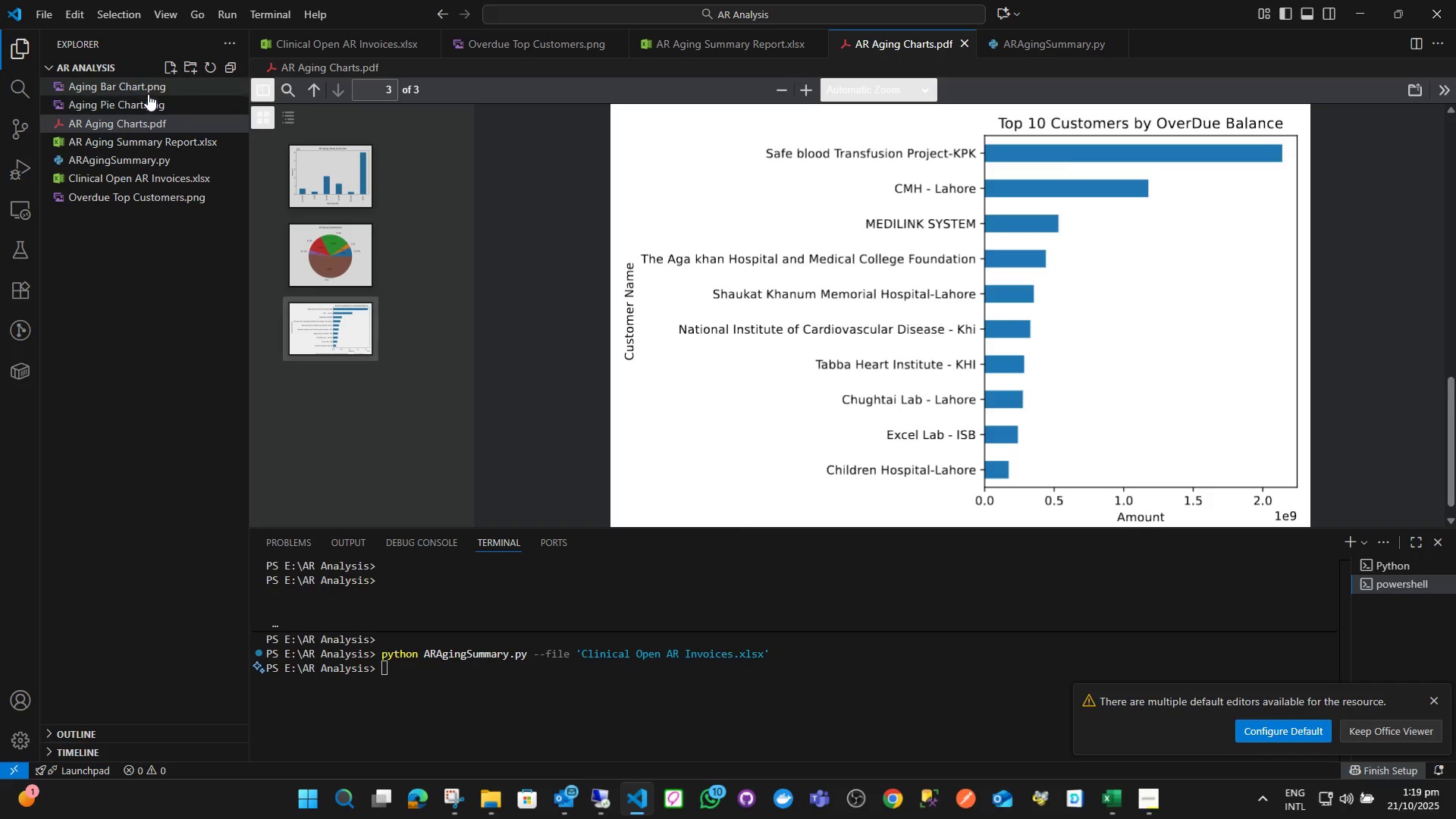 
left_click([150, 99])
 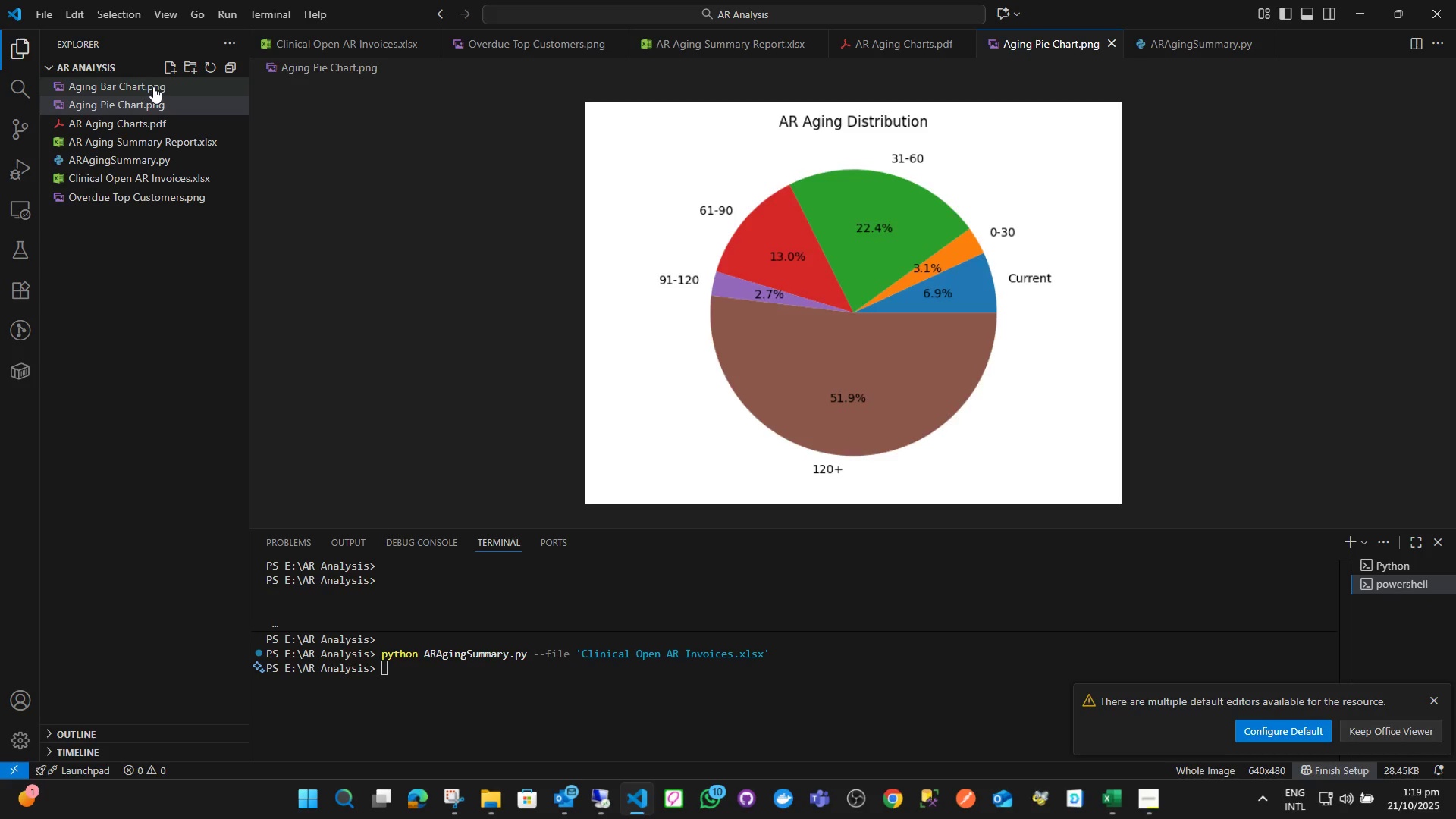 
left_click([153, 86])
 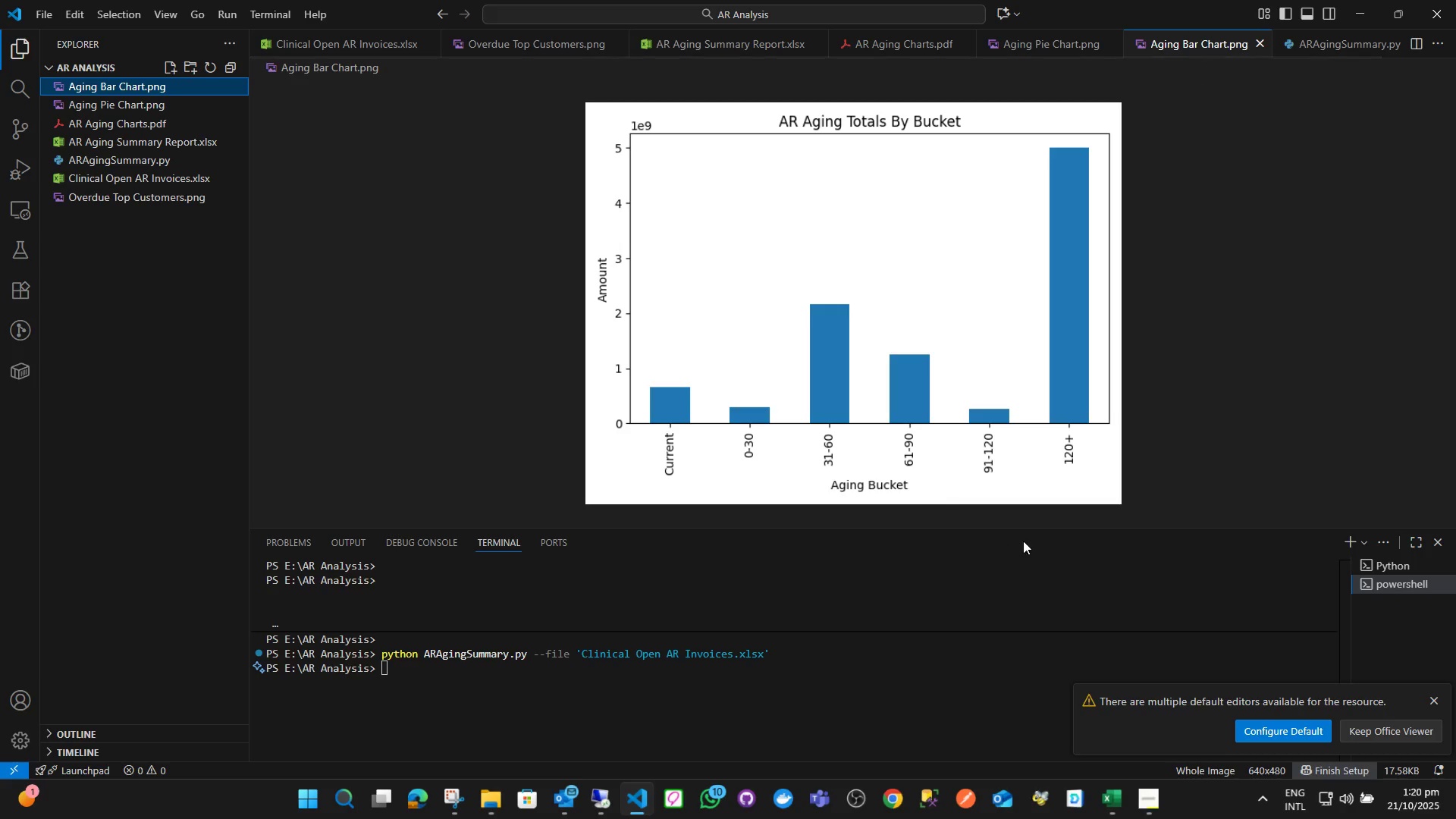 